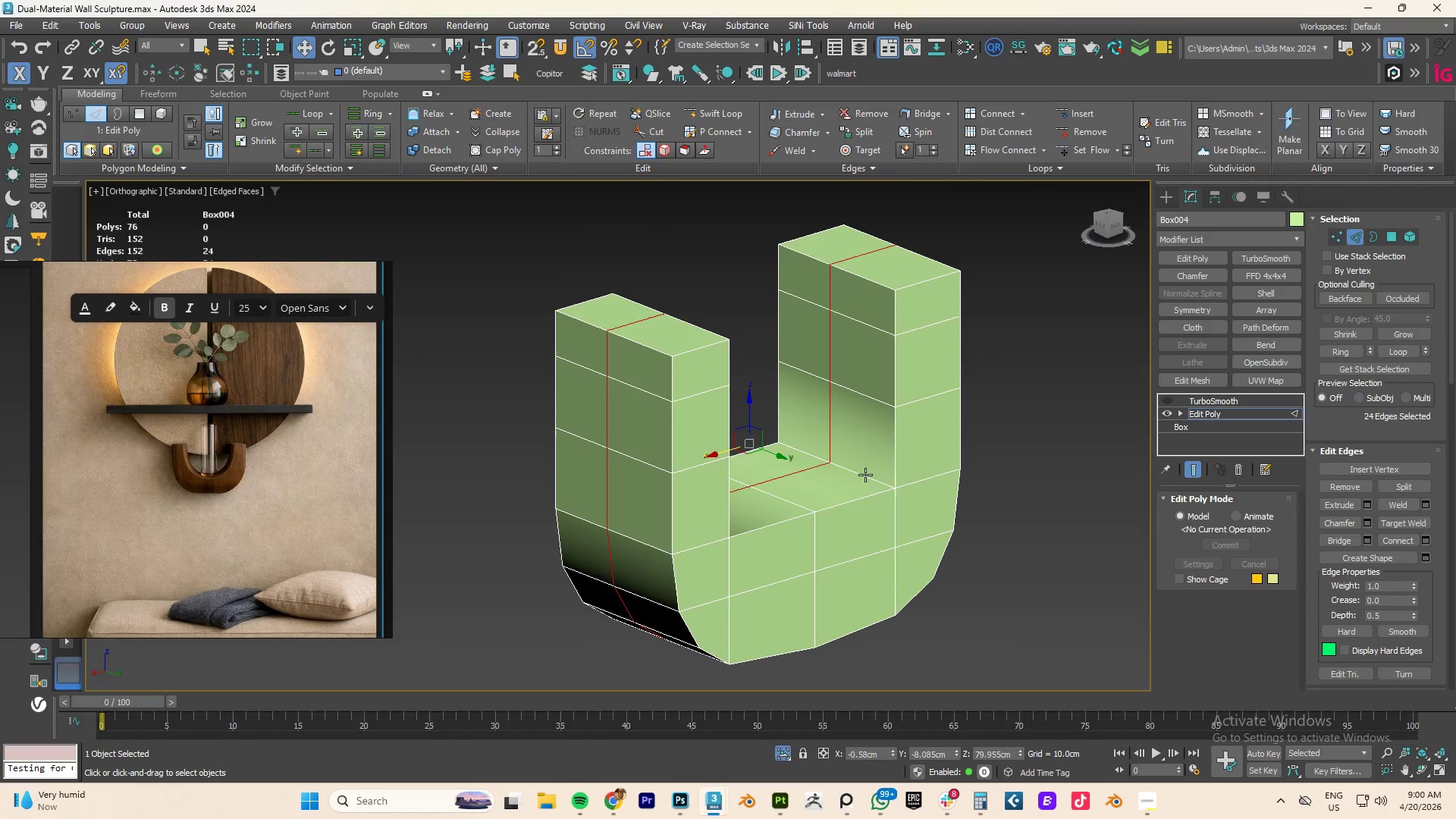 
double_click([865, 475])
 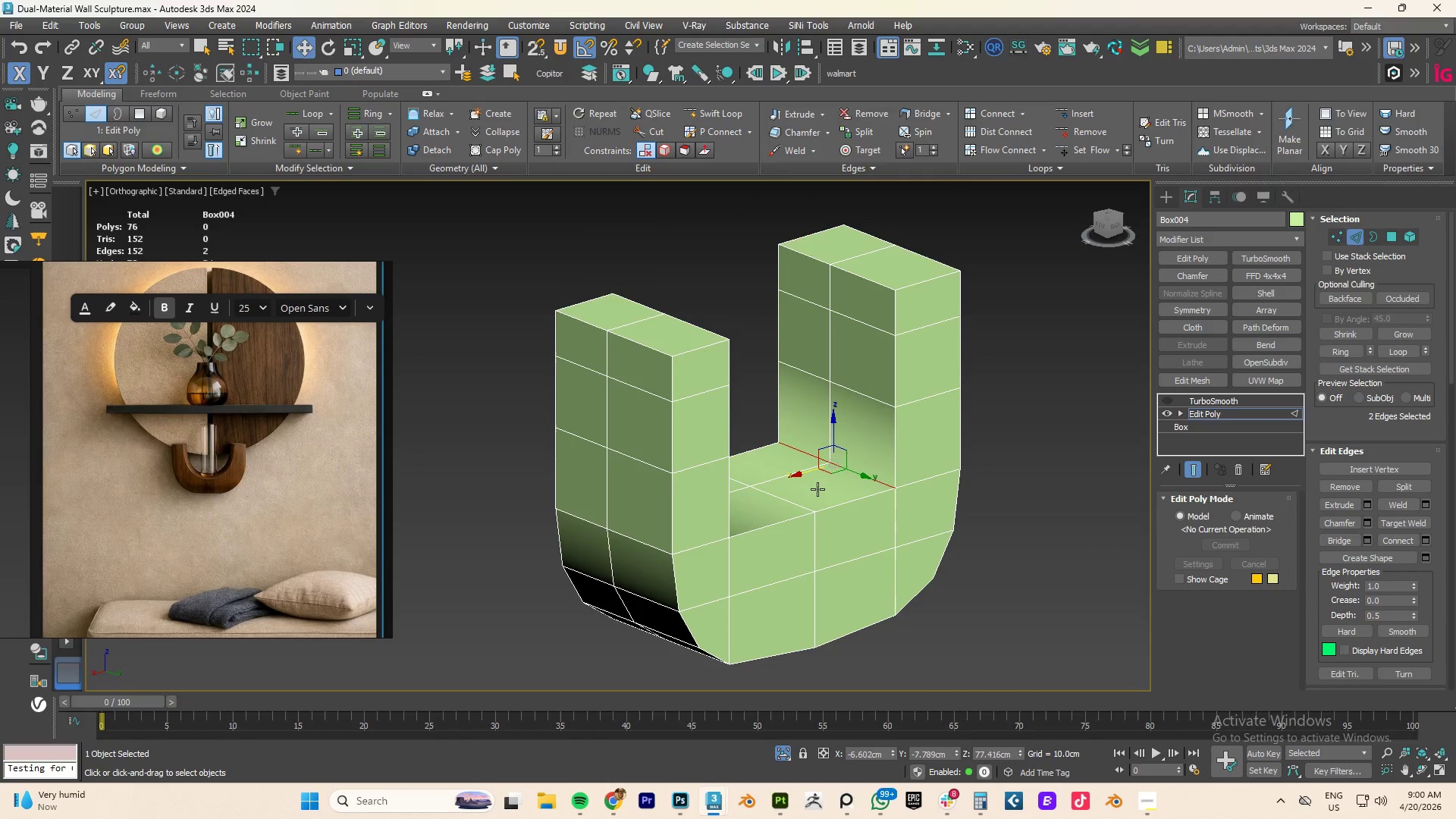 
hold_key(key=AltLeft, duration=0.66)
 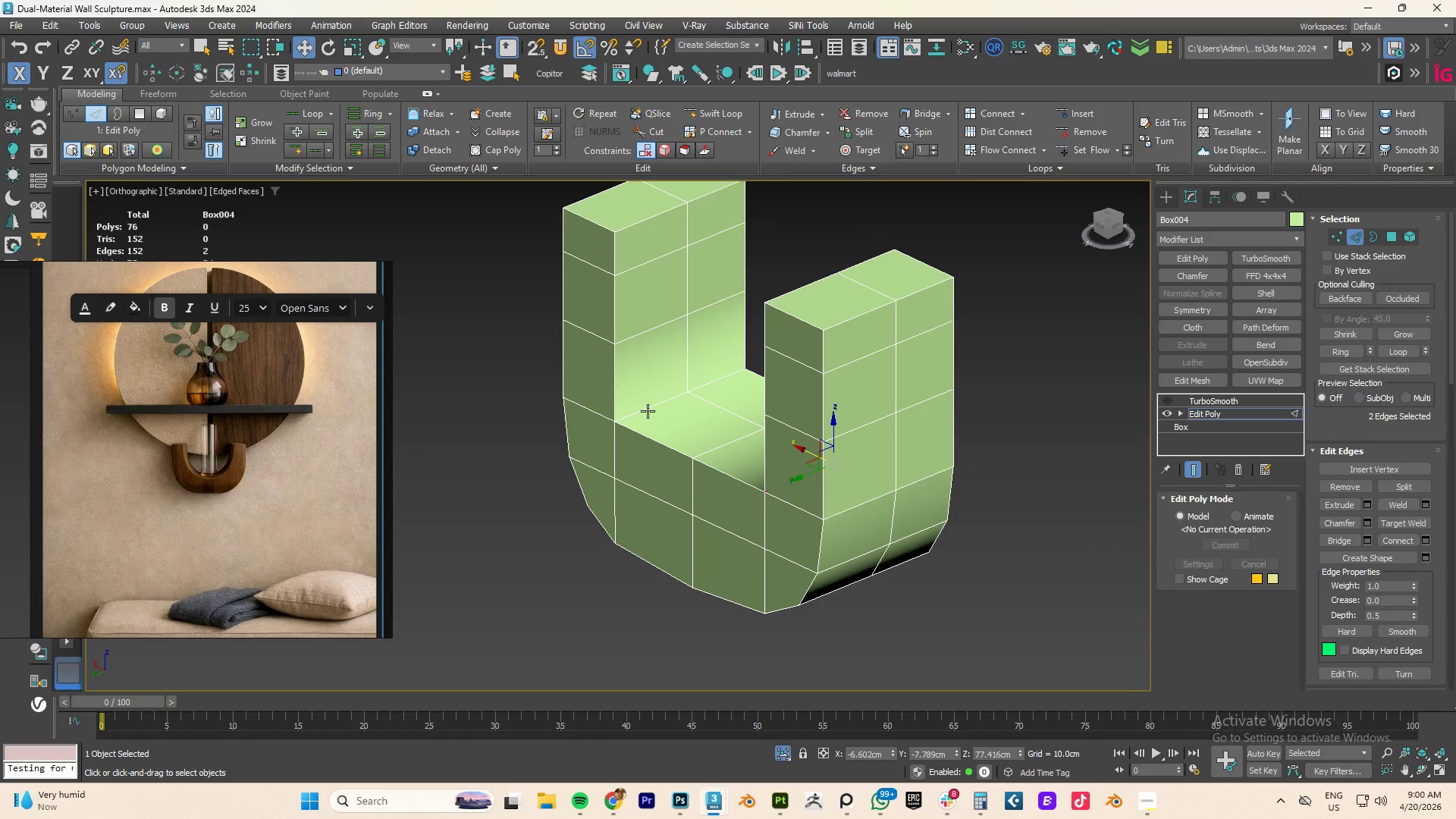 
hold_key(key=ControlLeft, duration=0.55)
double_click([648, 411])
 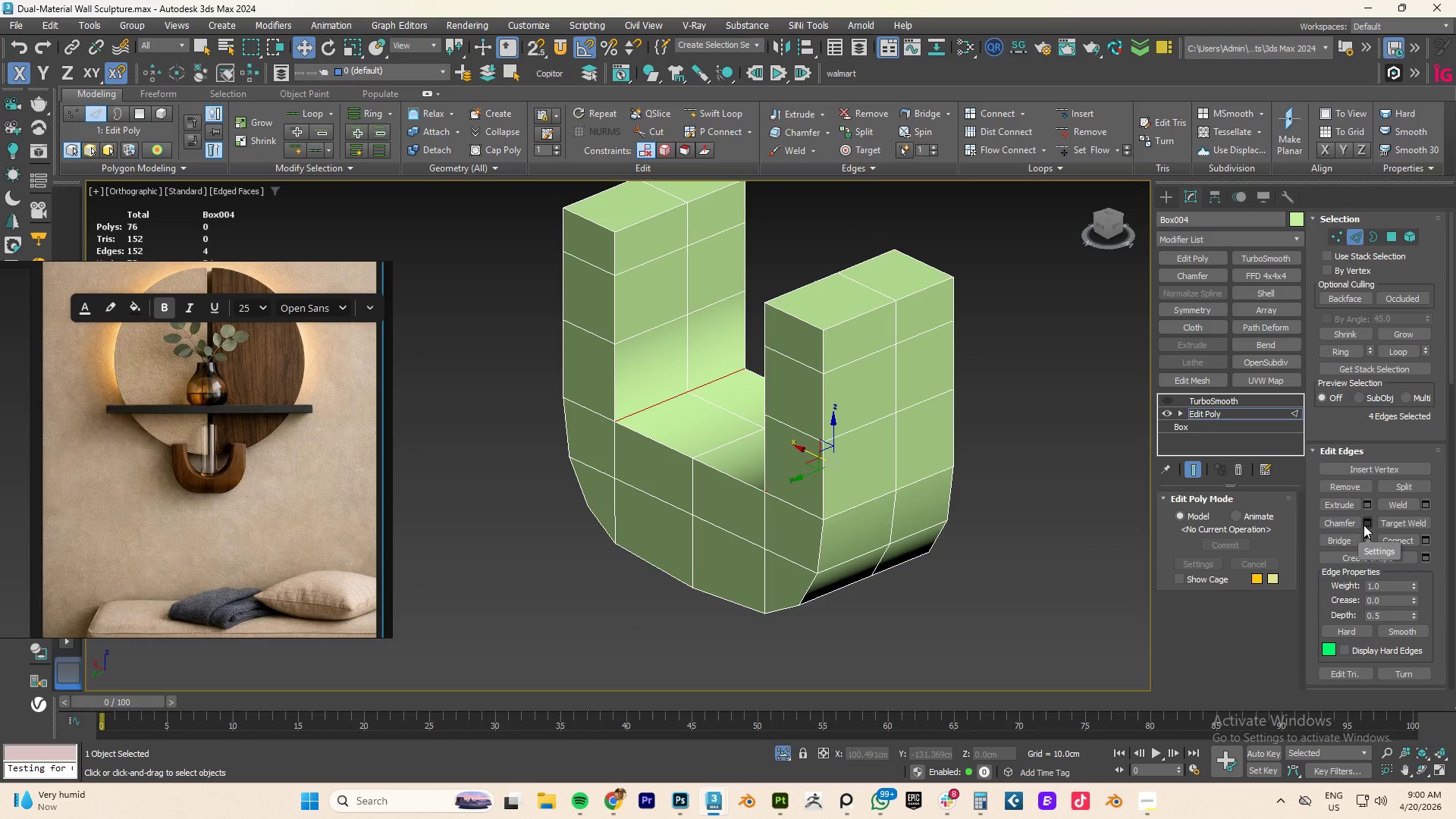 
left_click([1364, 523])
 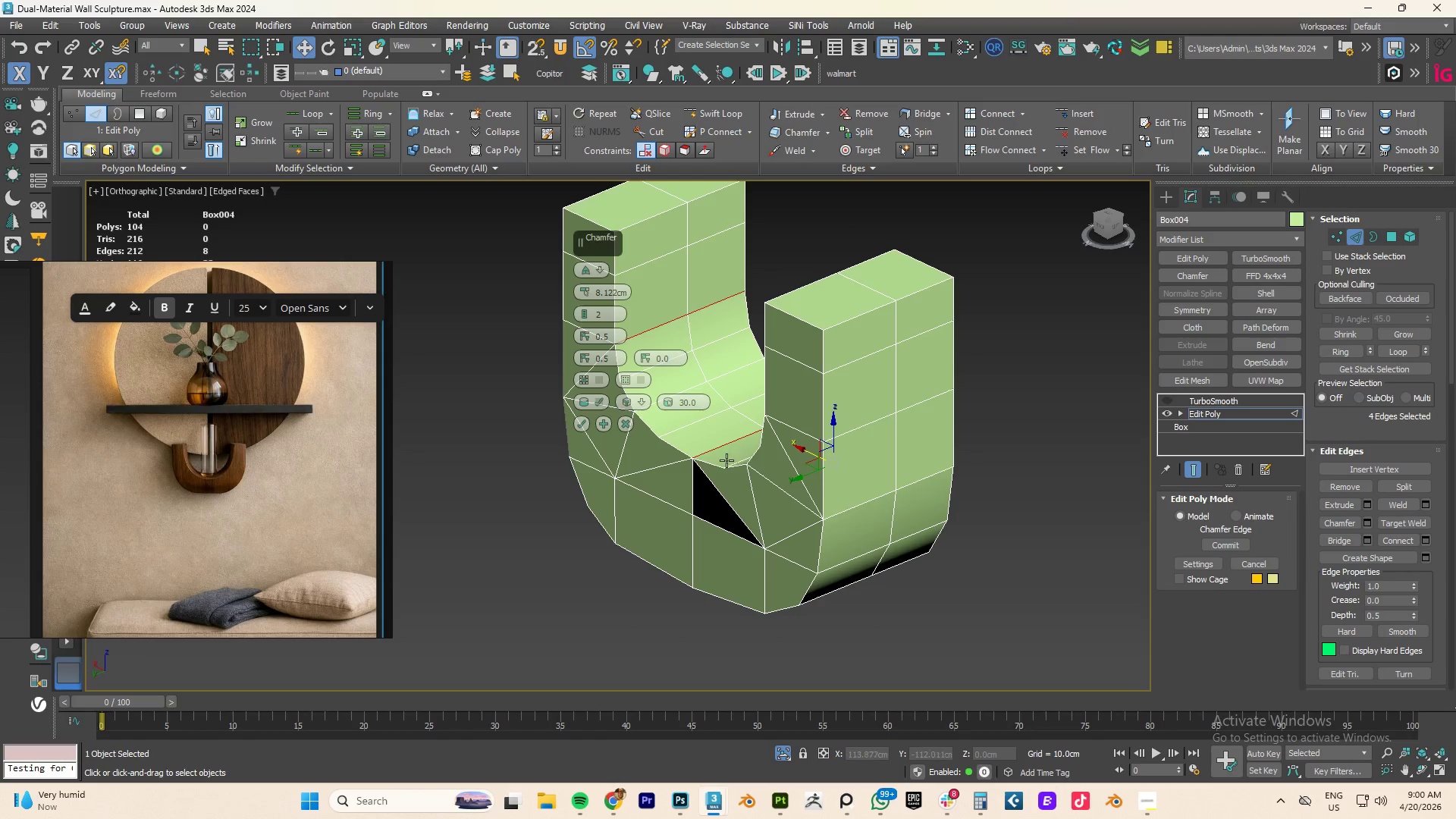 
hold_key(key=AltLeft, duration=2.67)
 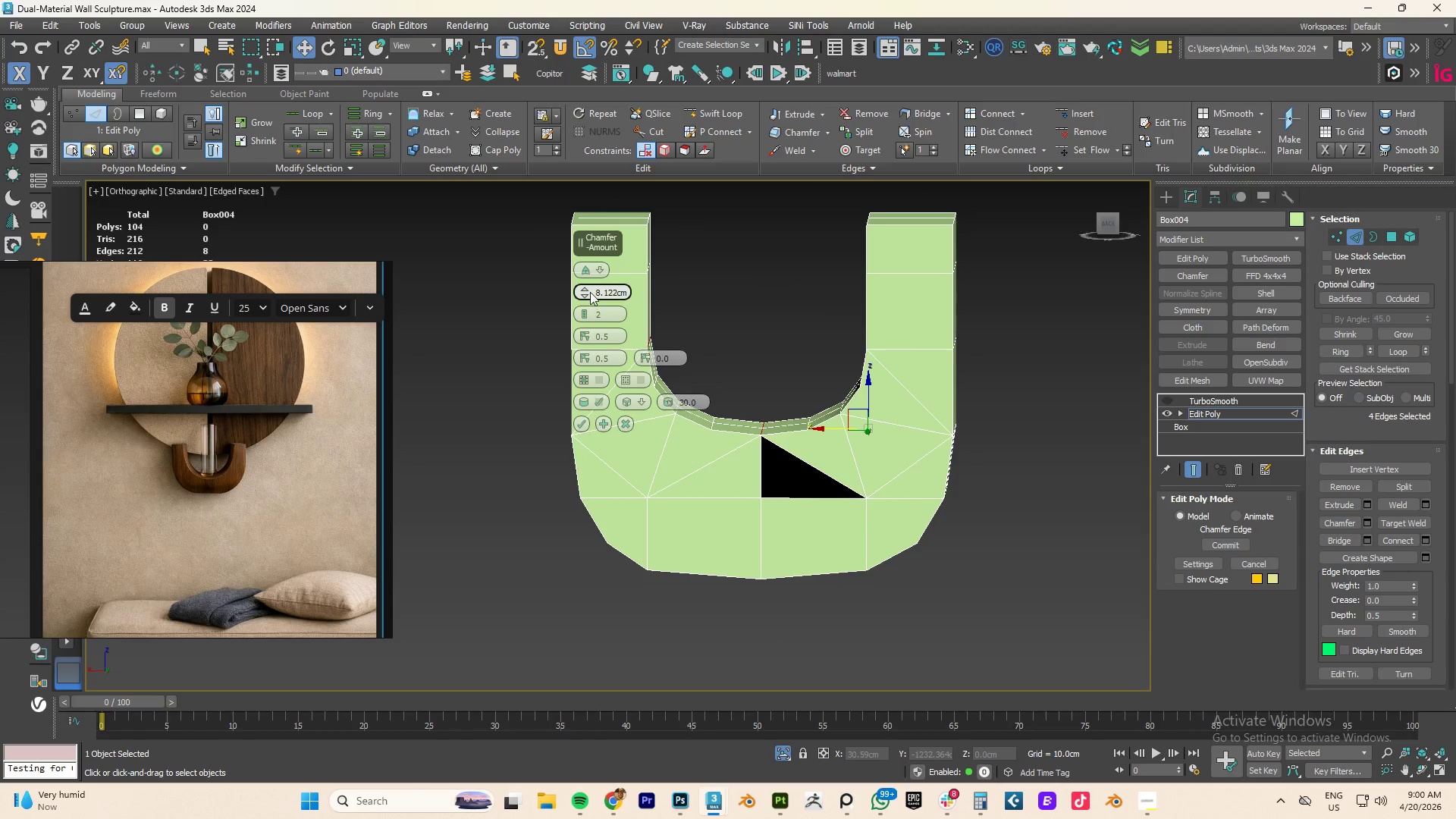 
left_click_drag(start_coordinate=[585, 289], to_coordinate=[573, 365])
 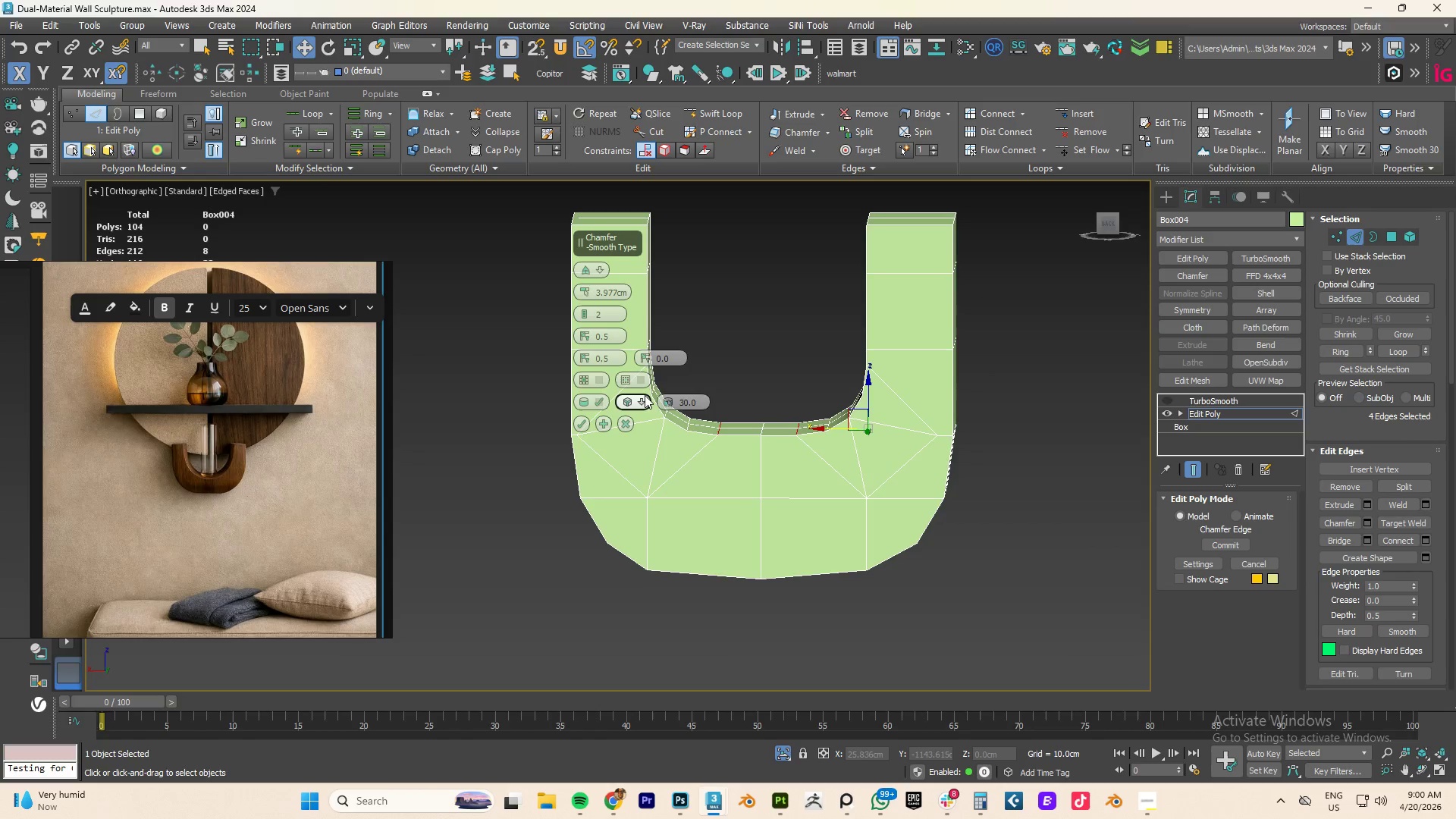 
left_click([641, 399])
 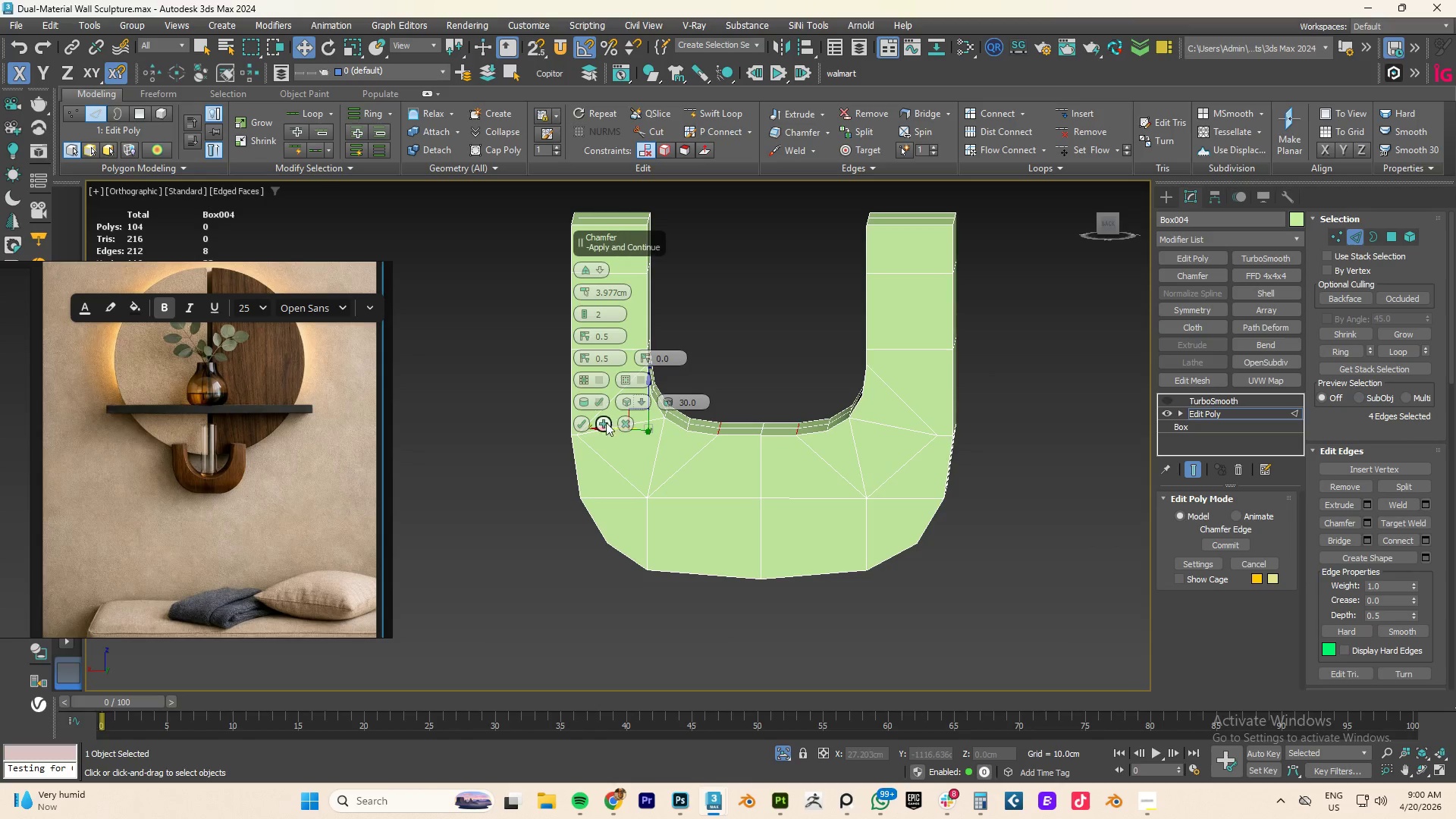 
left_click([584, 422])
 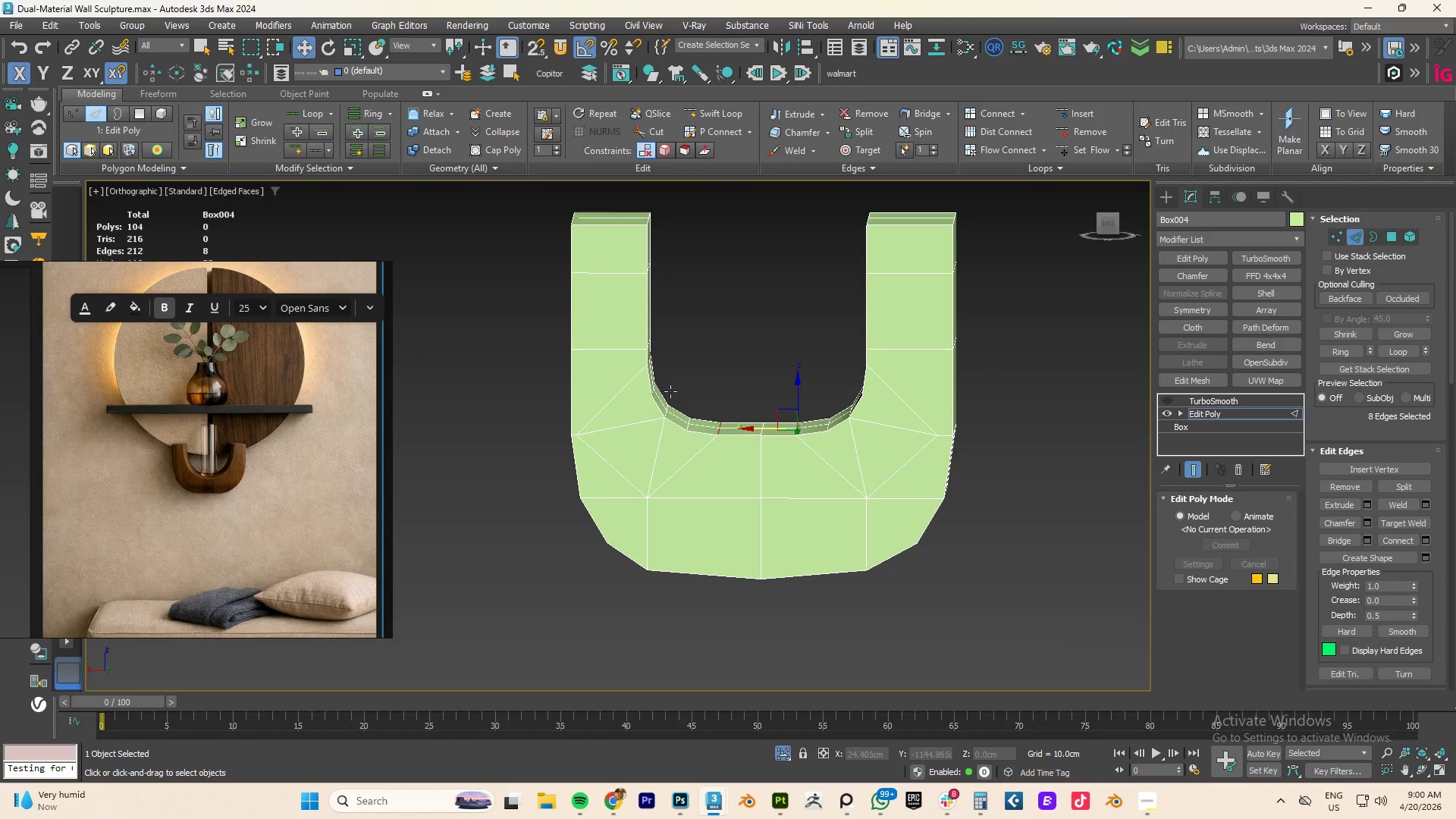 
hold_key(key=AltLeft, duration=2.16)
 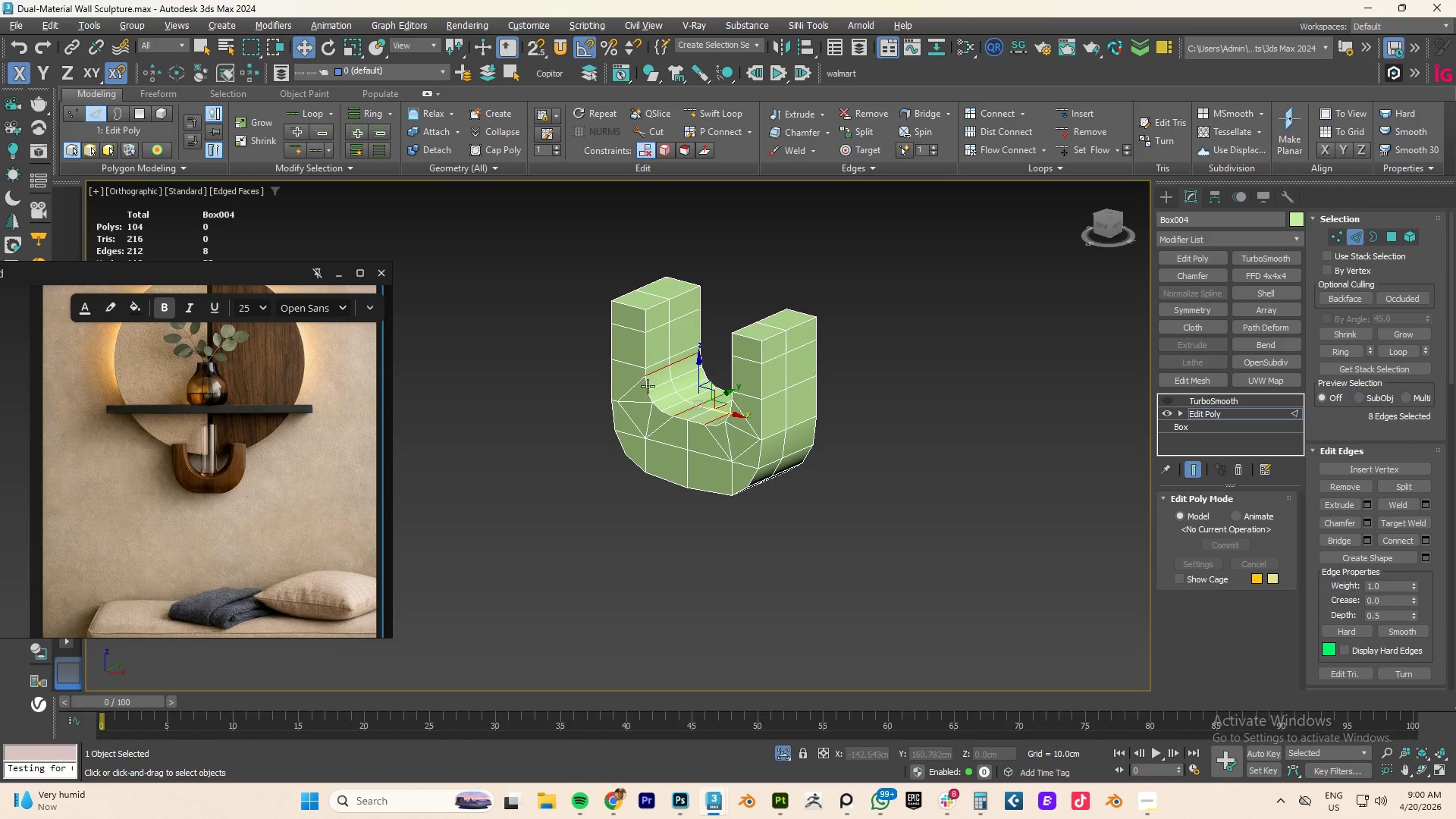 
scroll: coordinate [670, 391], scroll_direction: down, amount: 2.0
 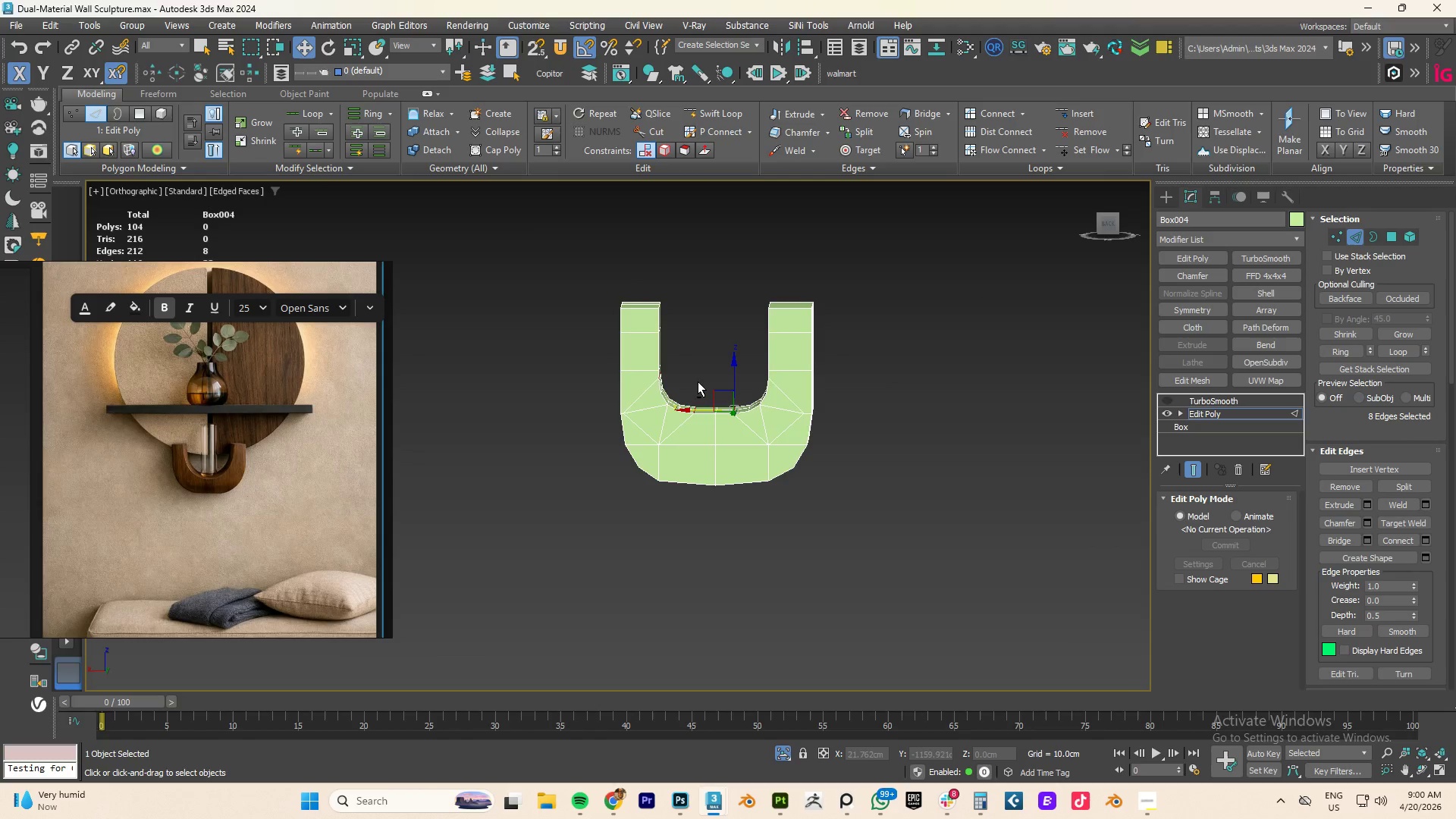 
scroll: coordinate [672, 386], scroll_direction: up, amount: 3.0
 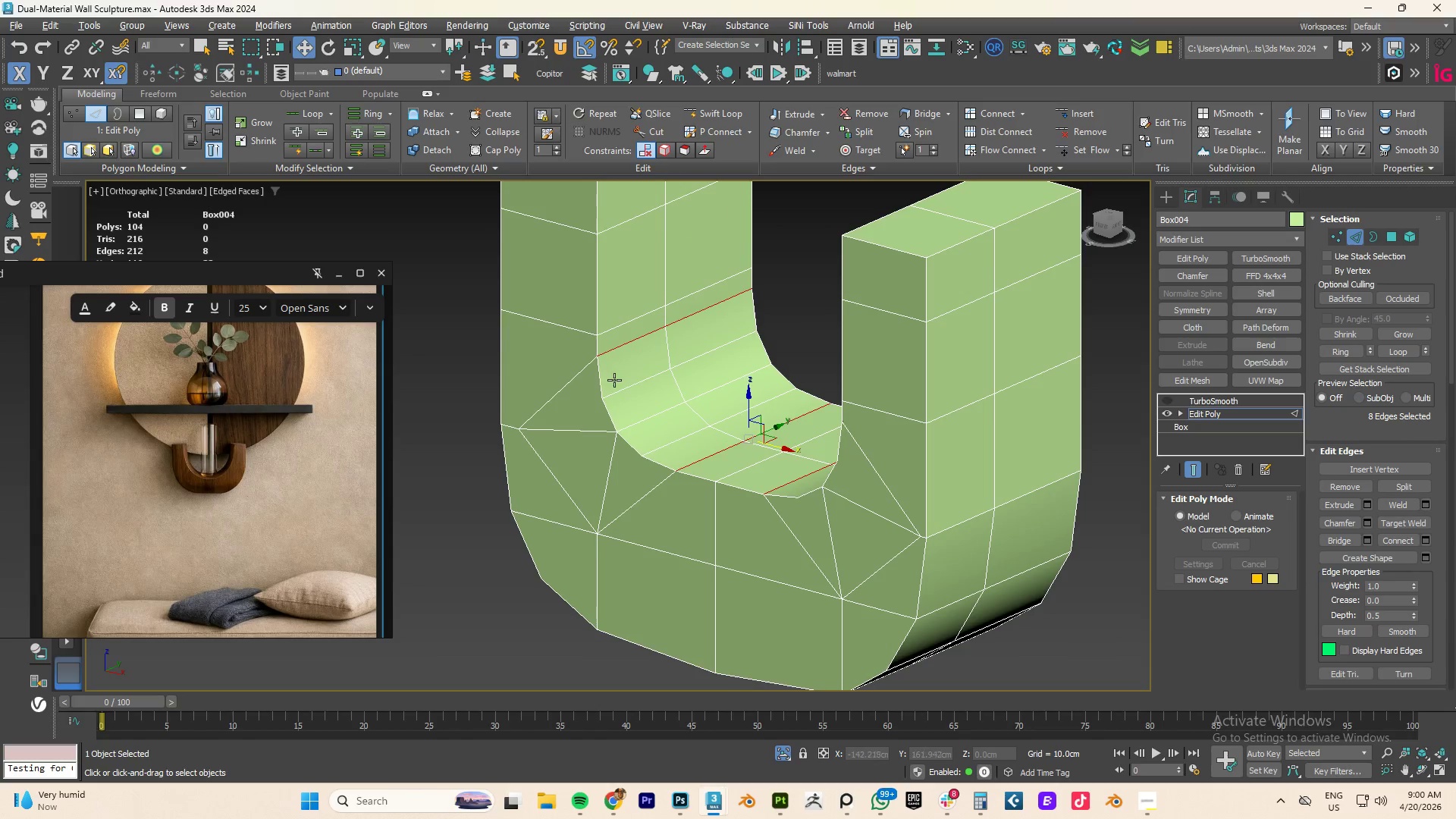 
key(Alt+AltLeft)
 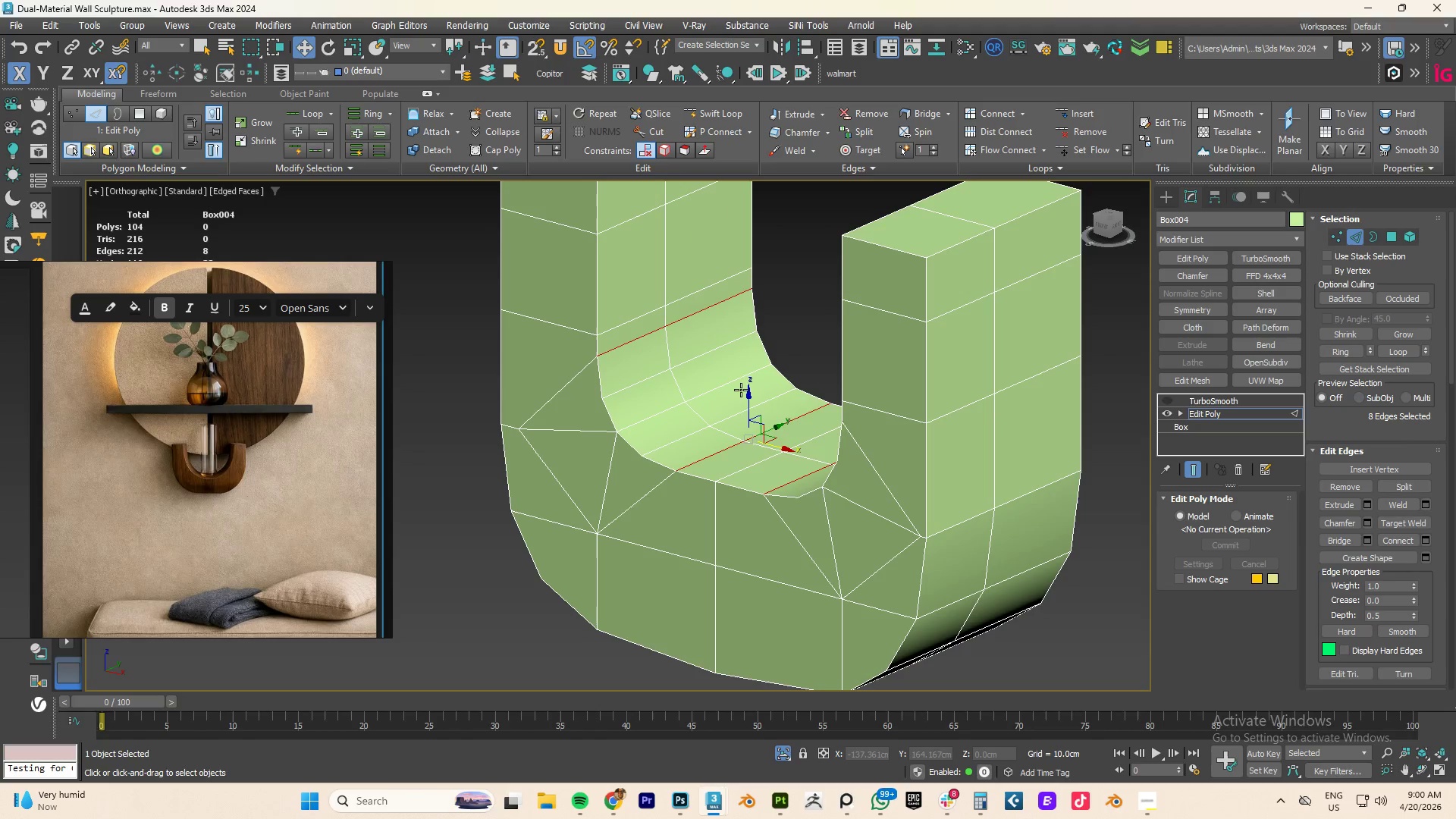 
type(fz)
 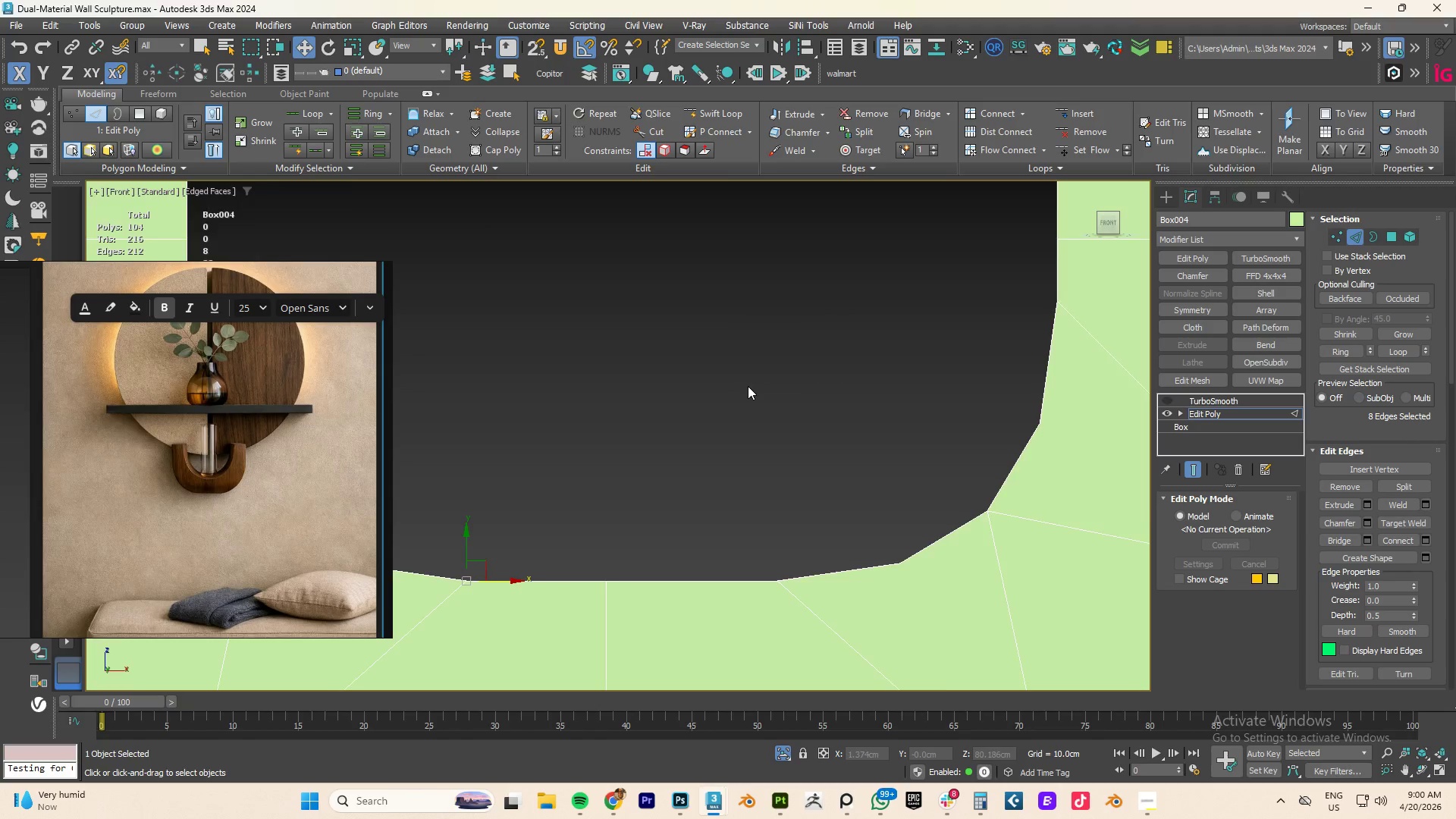 
scroll: coordinate [748, 386], scroll_direction: down, amount: 3.0
 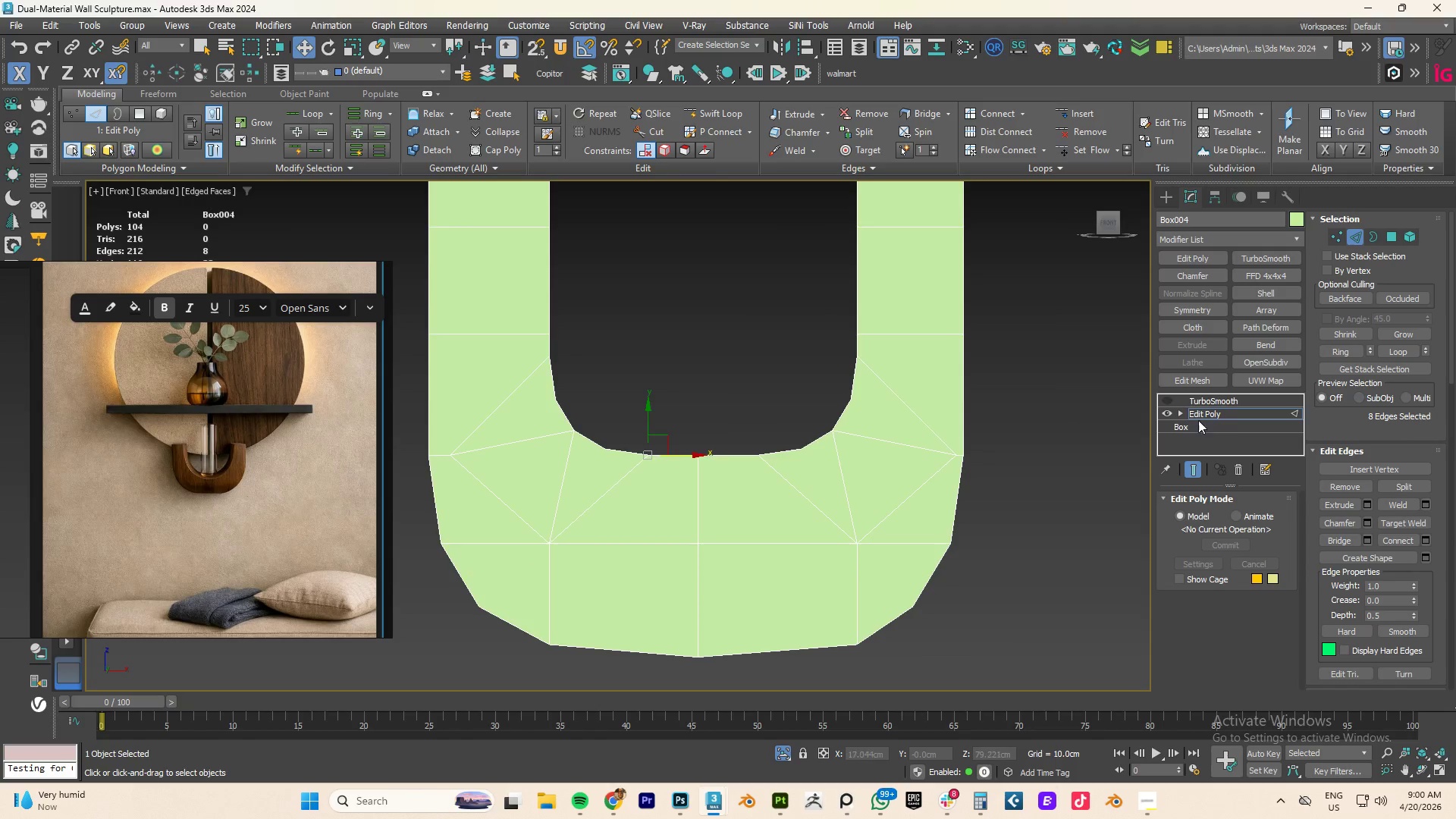 
left_click([1209, 412])
 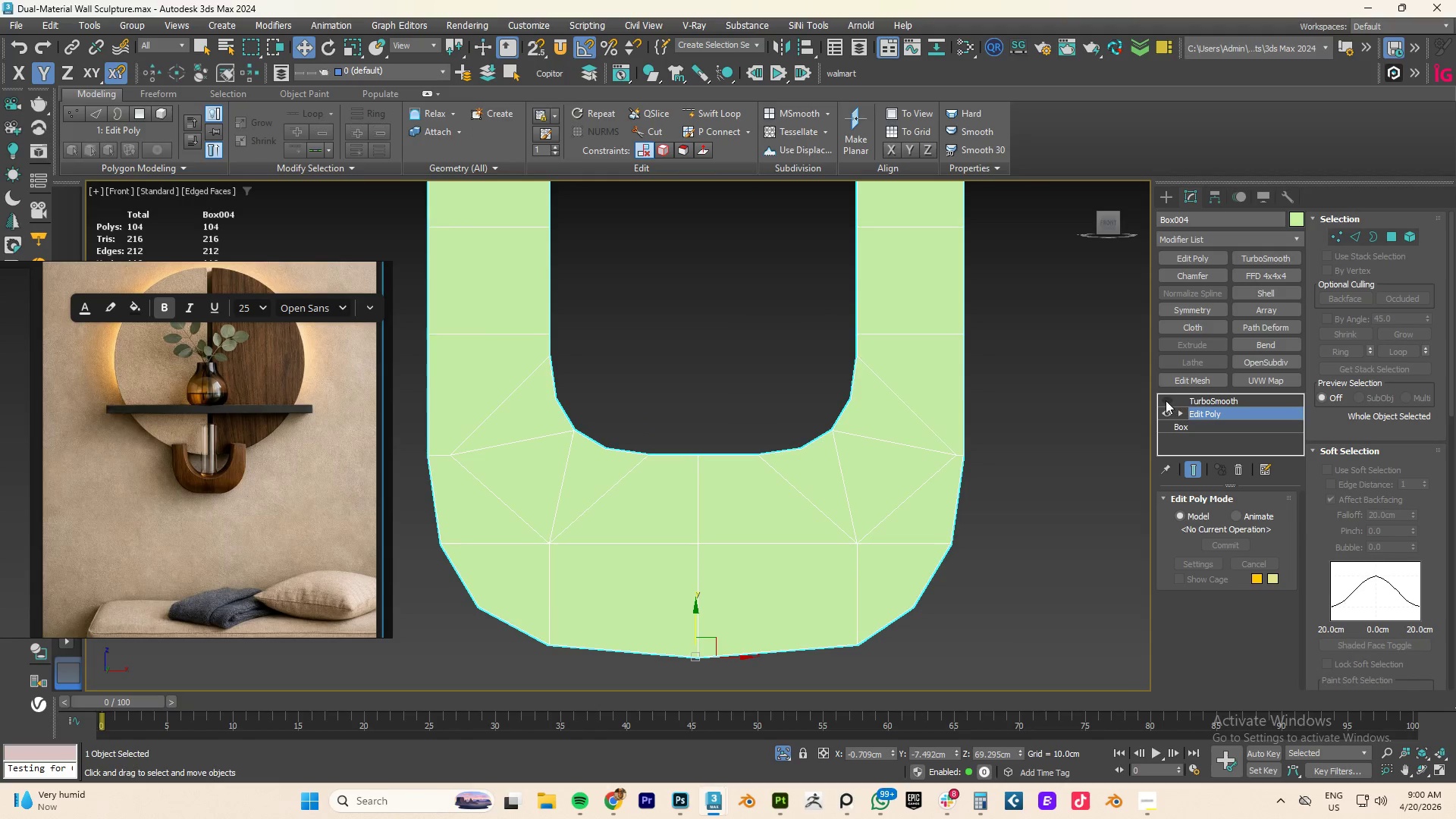 
left_click([1166, 400])
 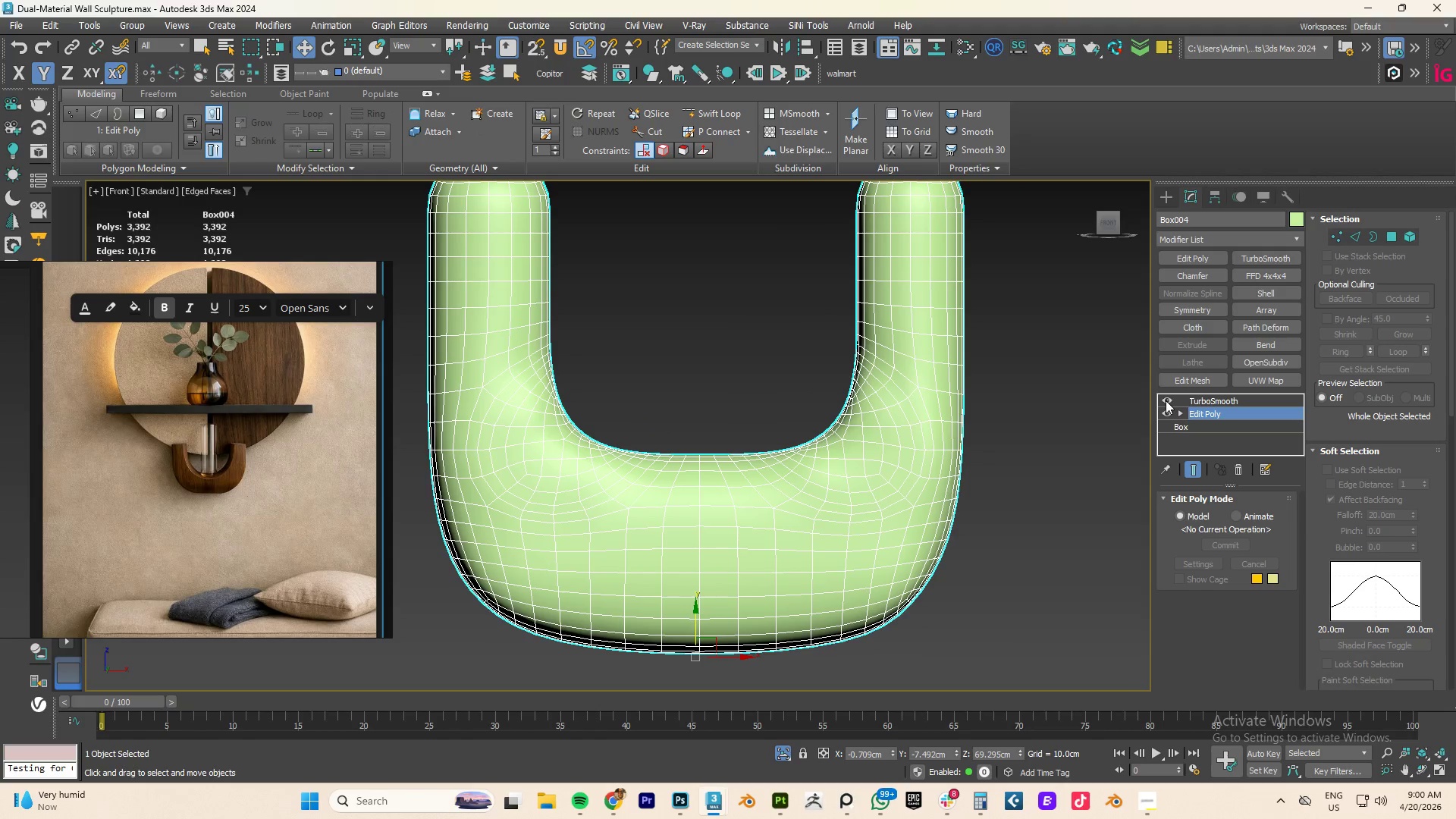 
left_click([1166, 400])
 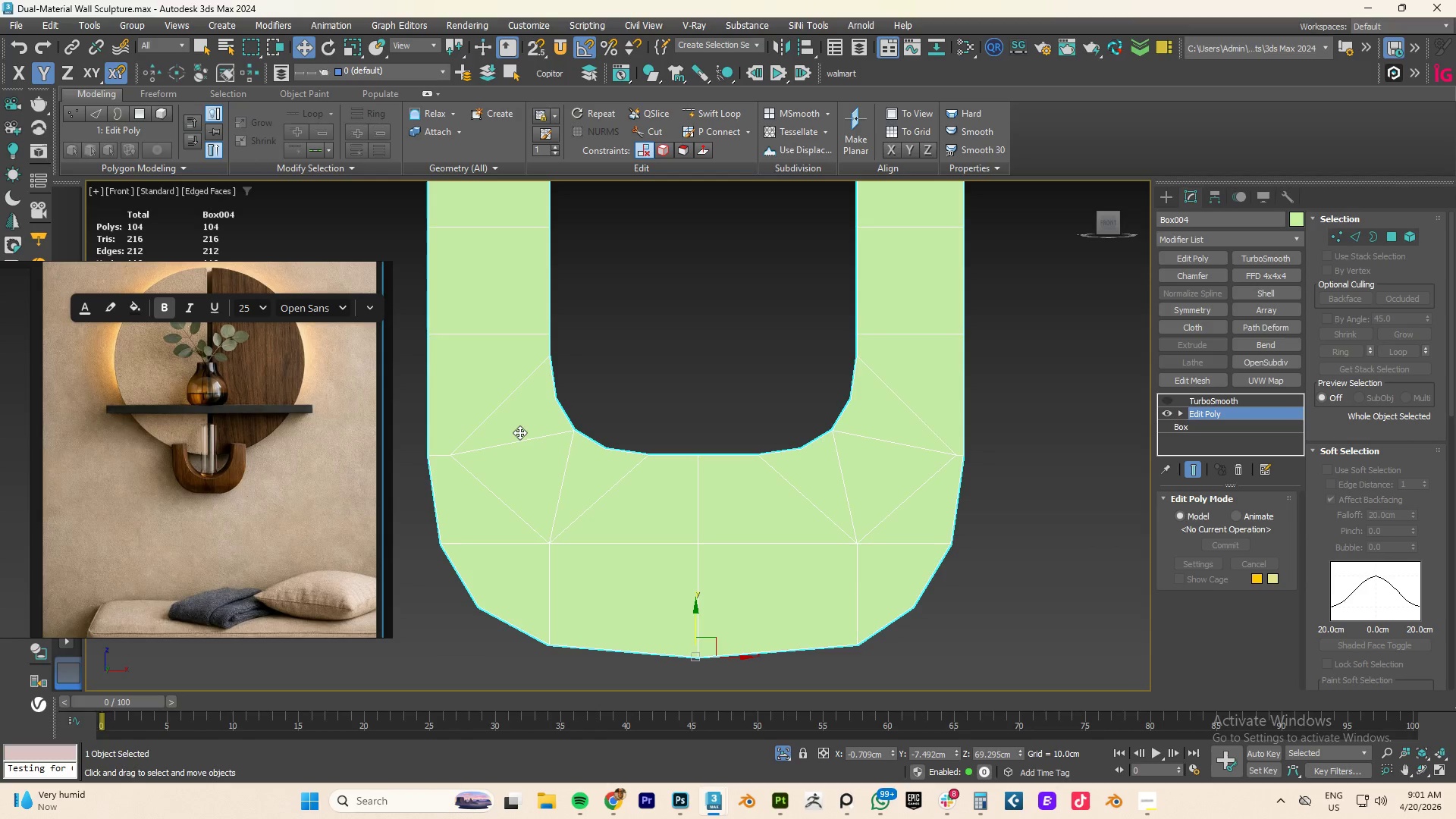 
key(1)
 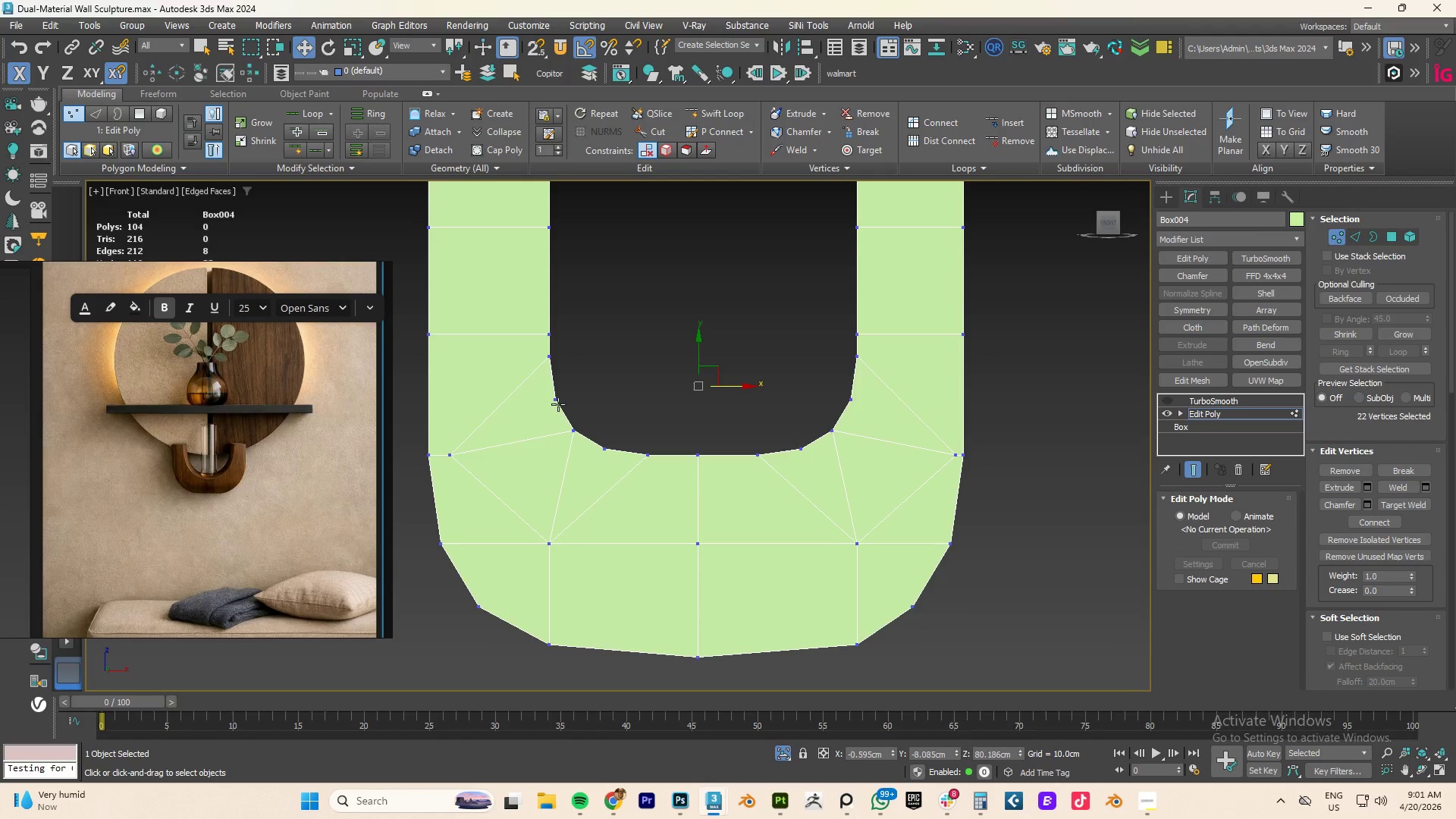 
wait(7.38)
 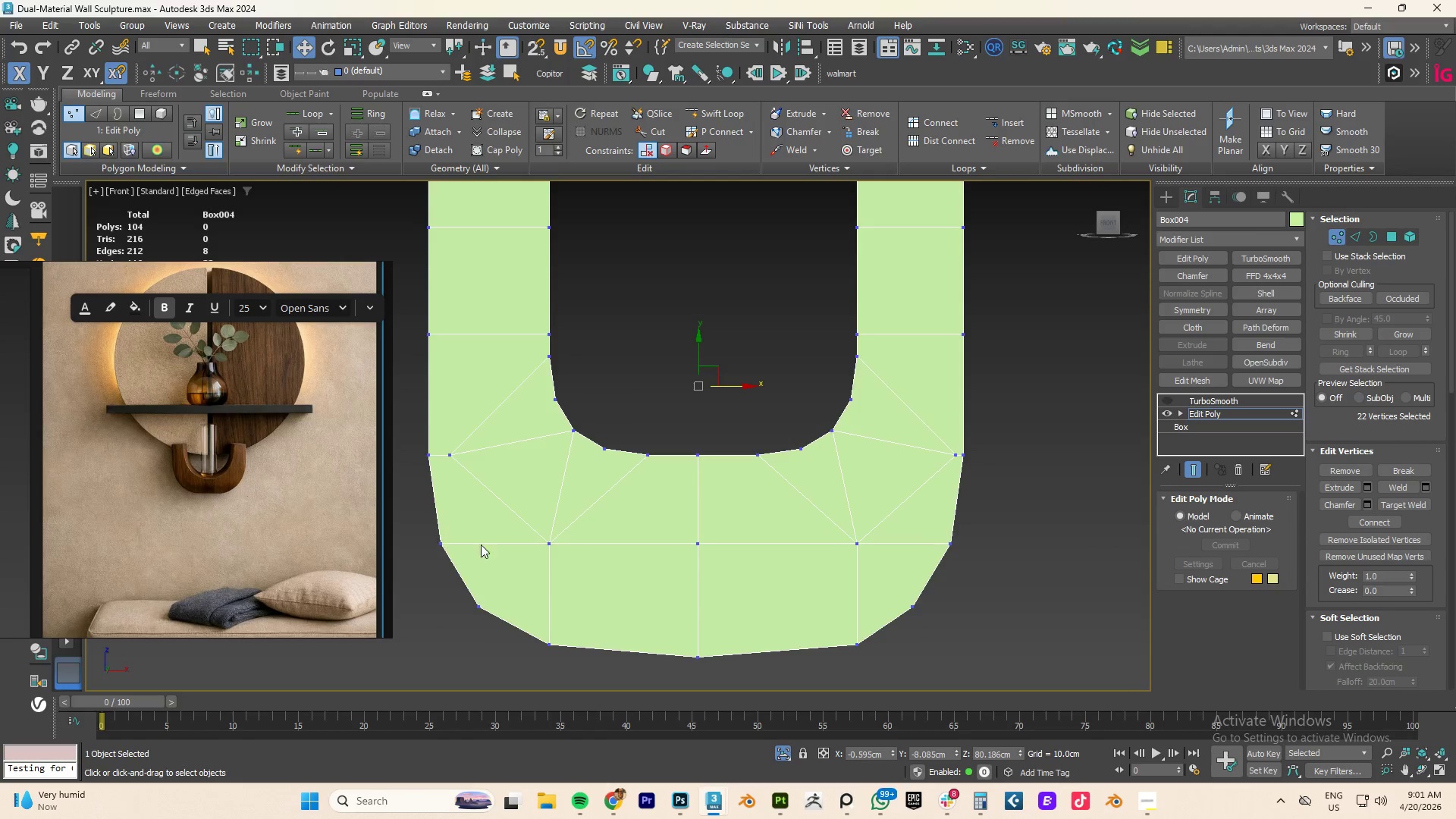 
left_click([500, 444])
 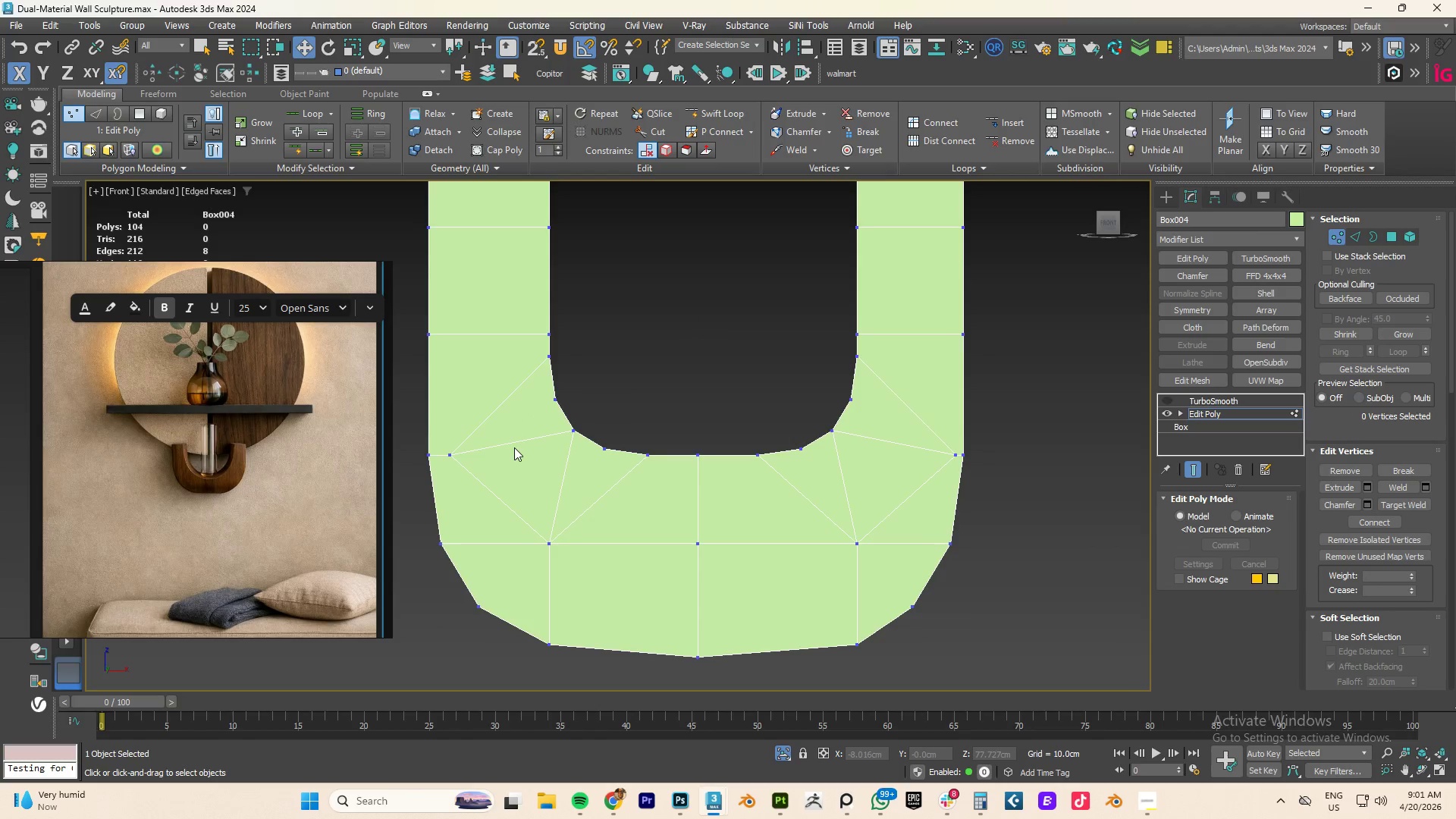 
key(2)
 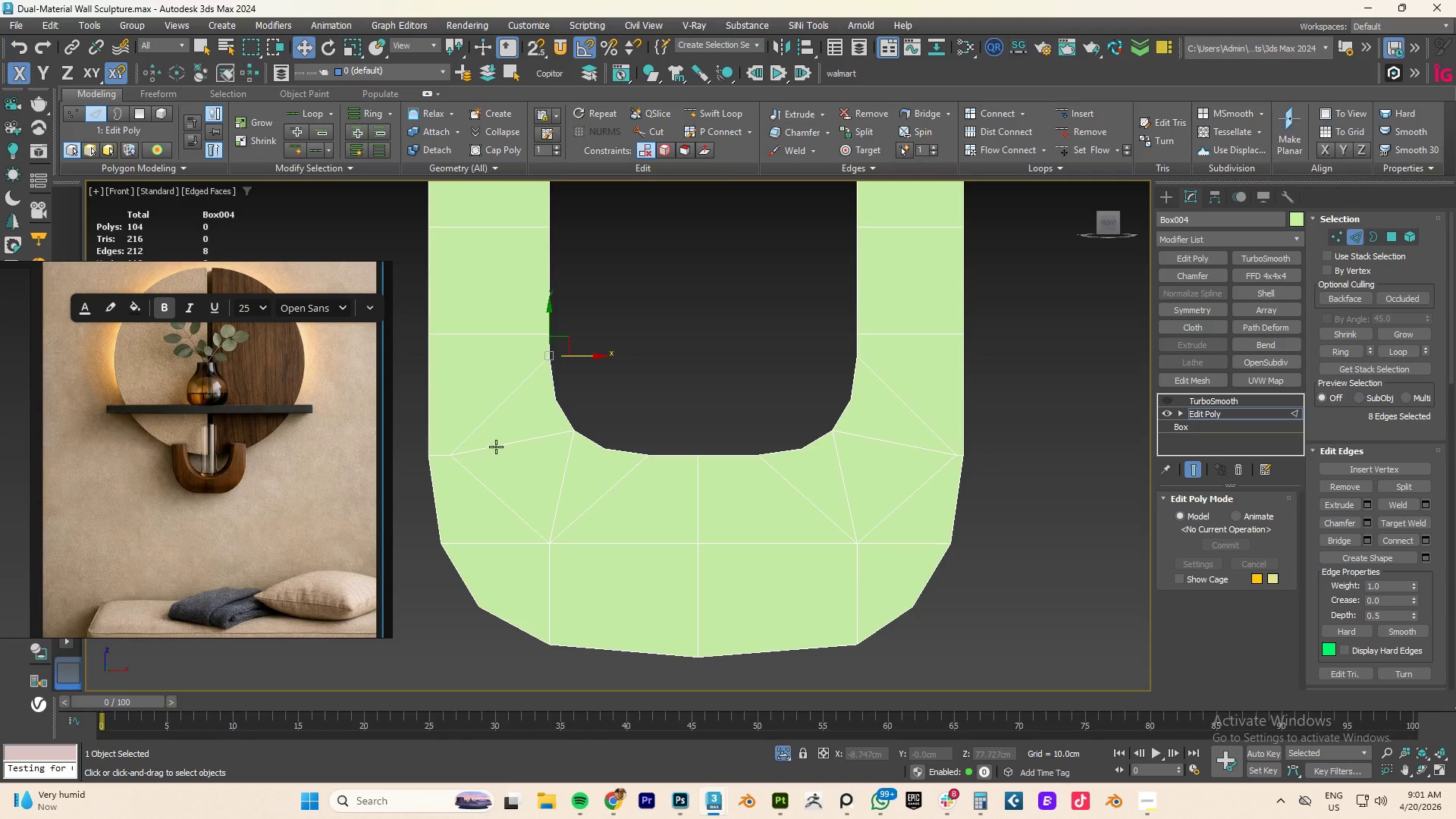 
left_click([496, 447])
 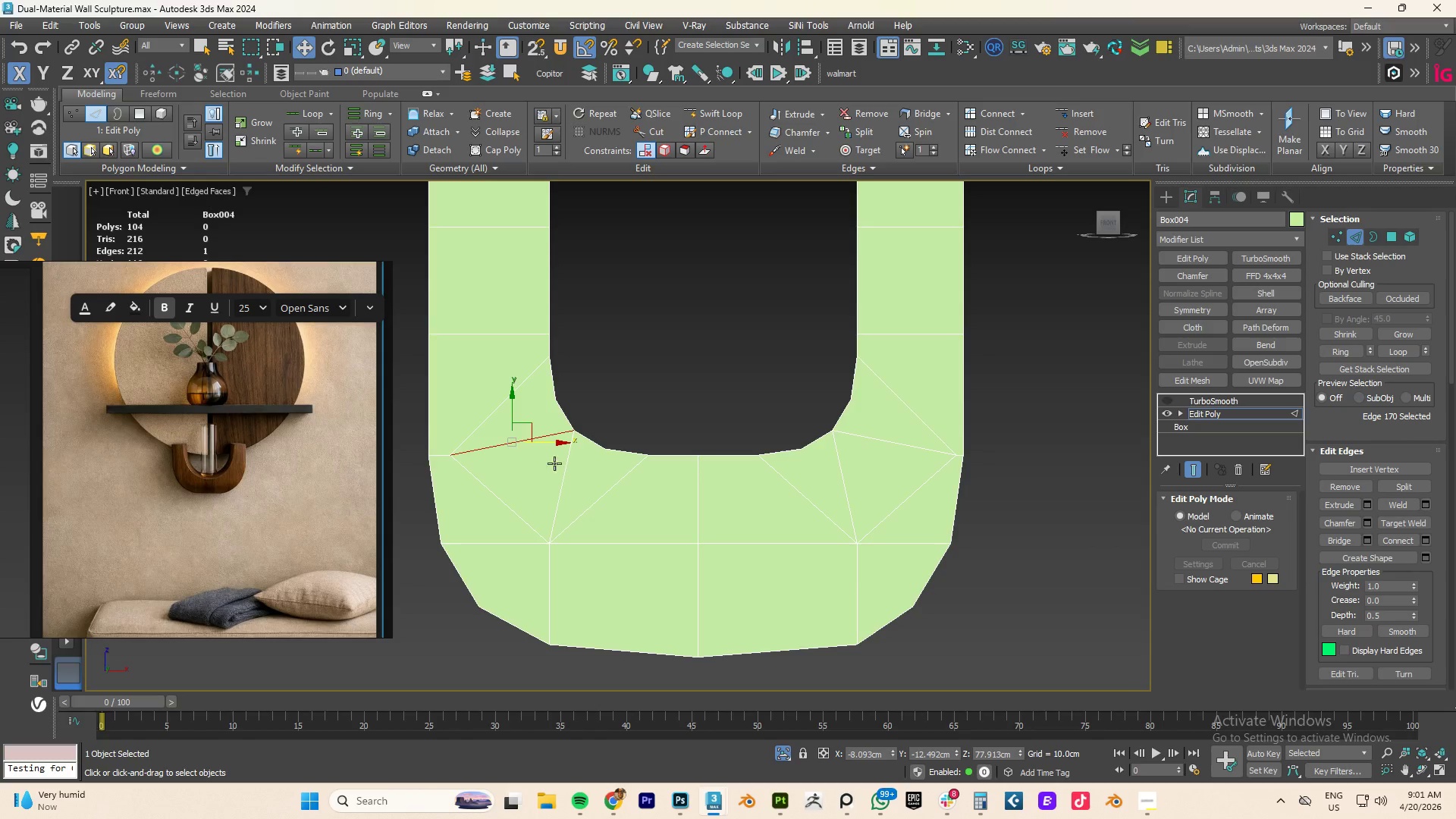 
hold_key(key=ControlLeft, duration=0.91)
left_click([563, 477])
 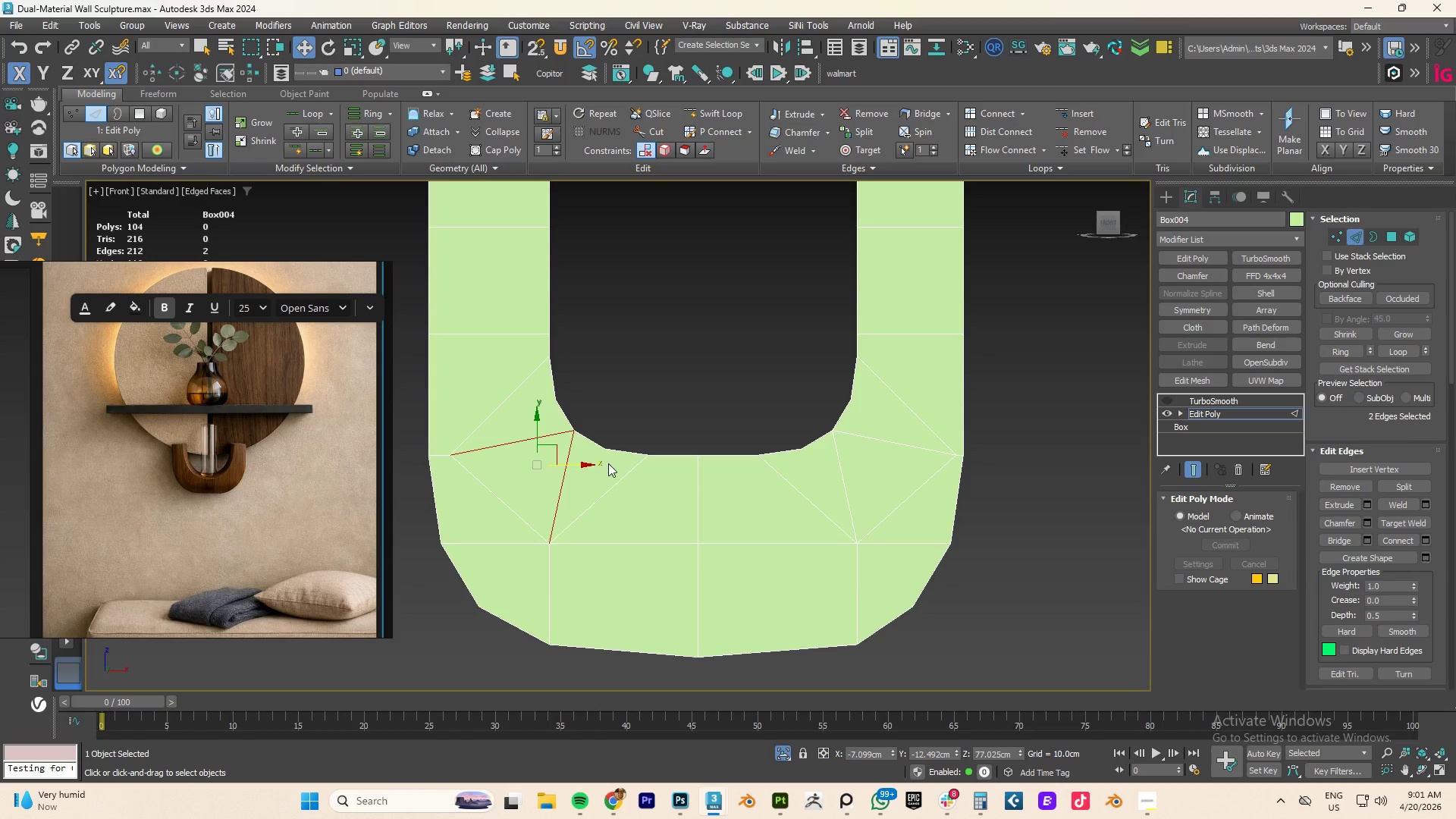 
key(Control+Backspace)
 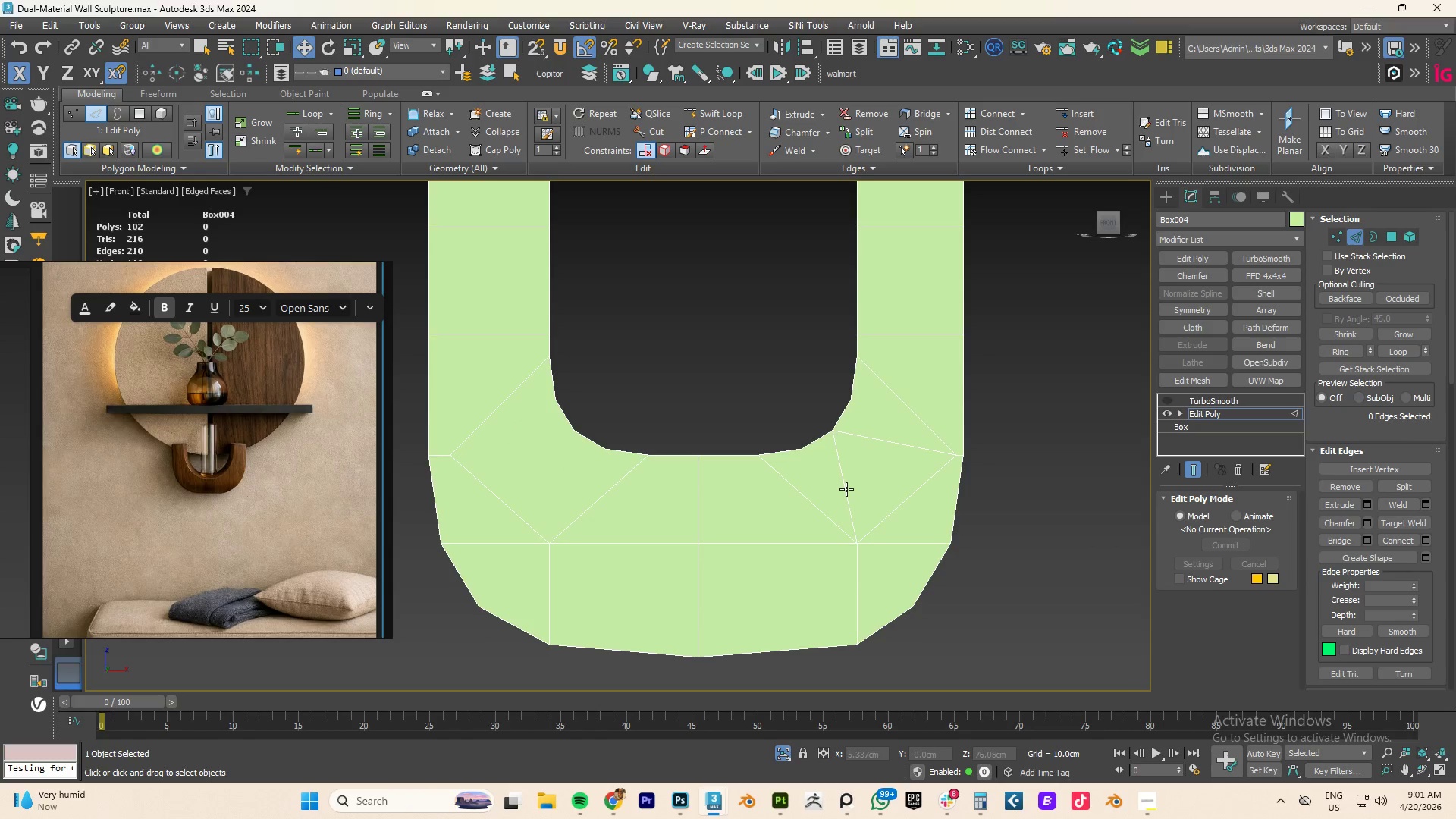 
left_click([846, 489])
 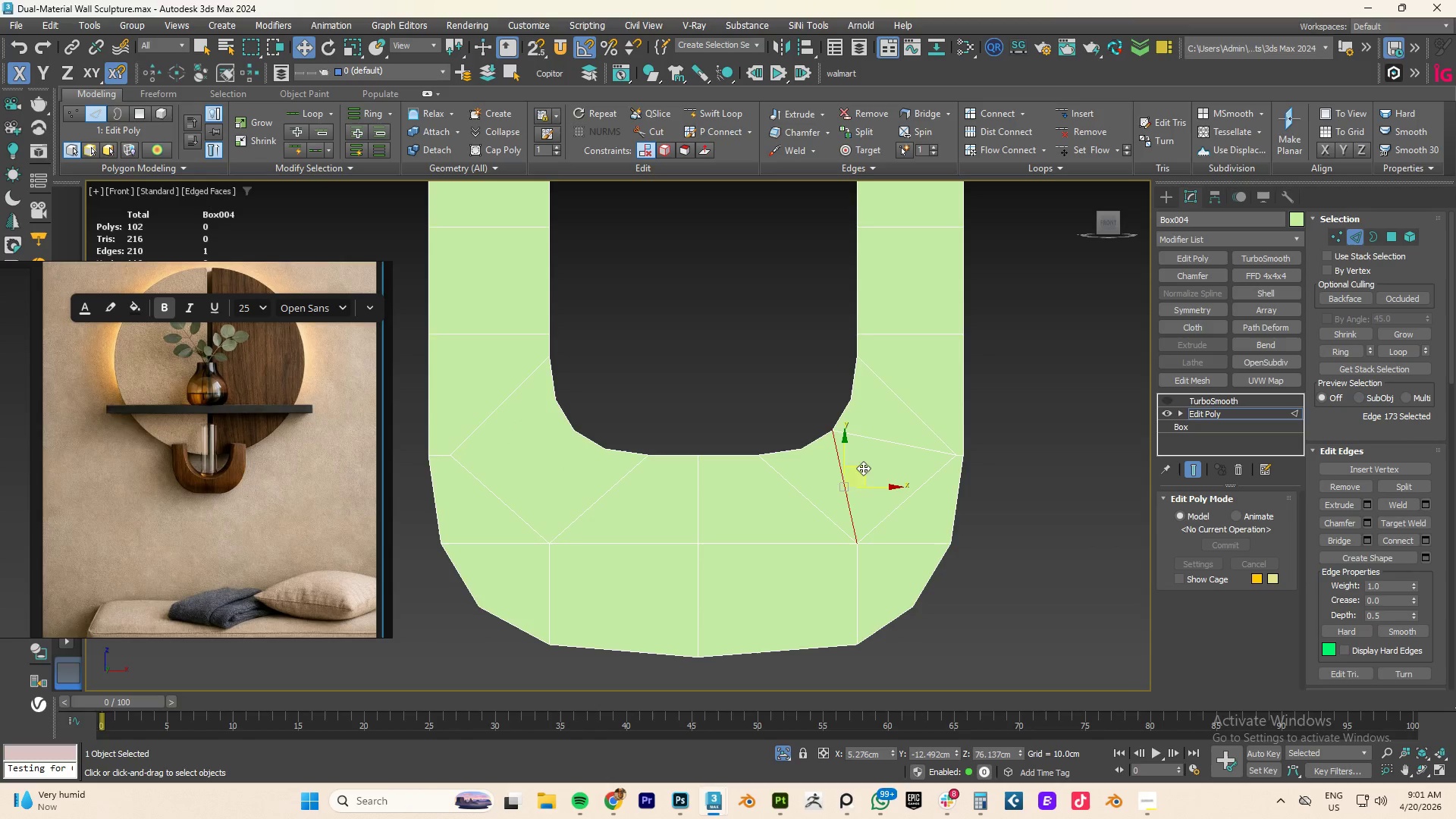 
hold_key(key=ControlLeft, duration=0.66)
left_click([881, 441])
 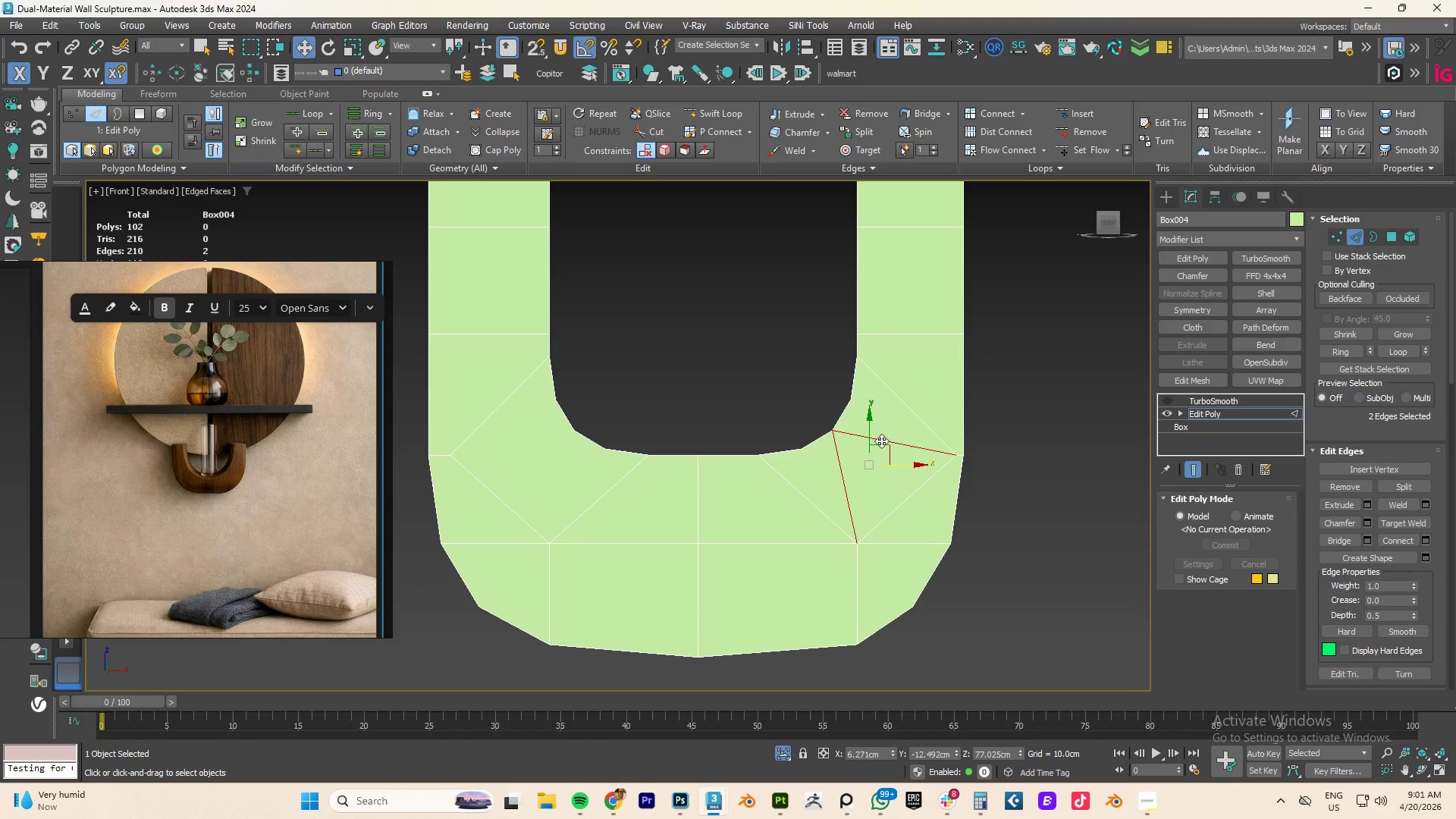 
key(Control+Backspace)
 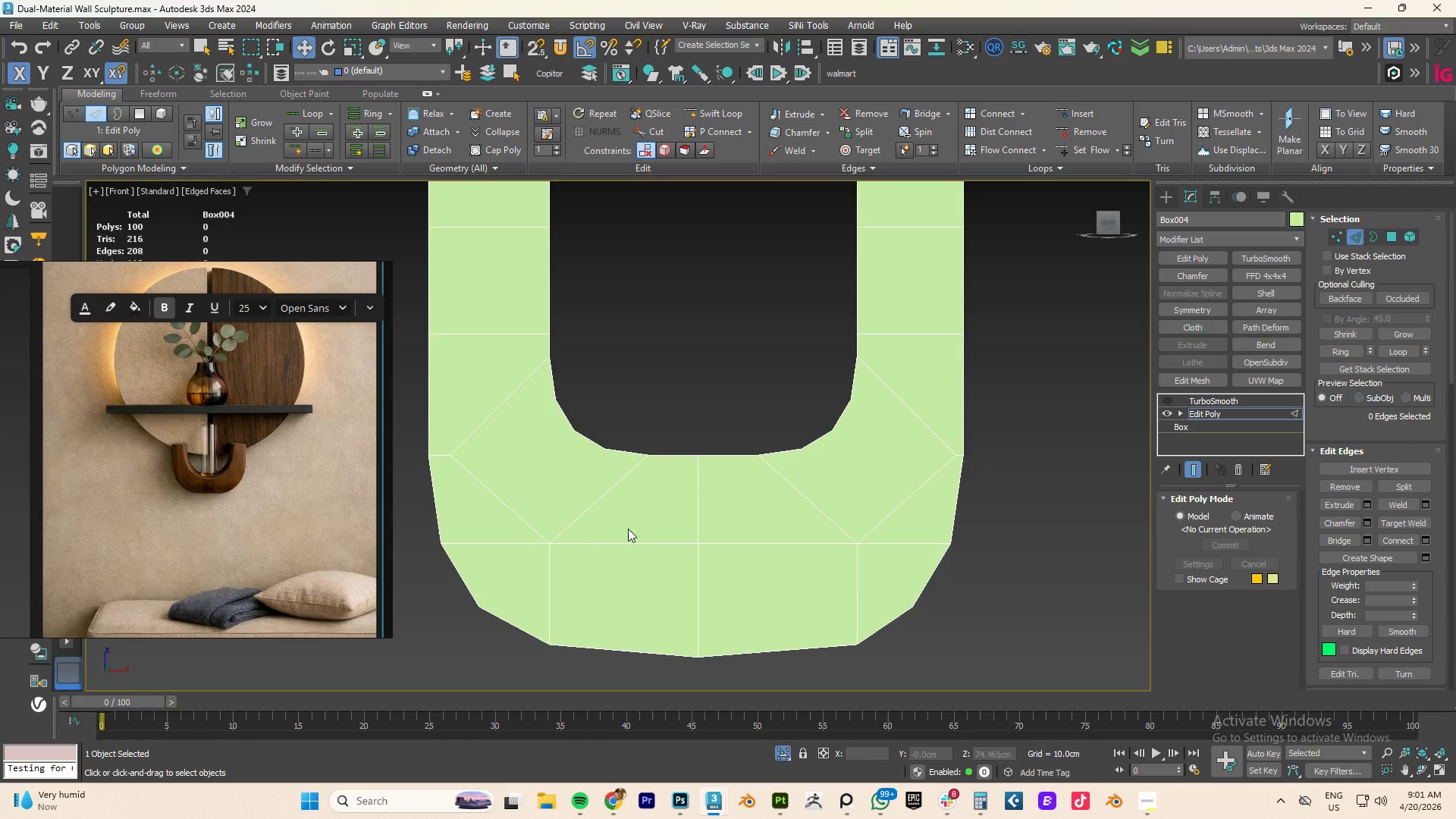 
left_click([497, 496])
 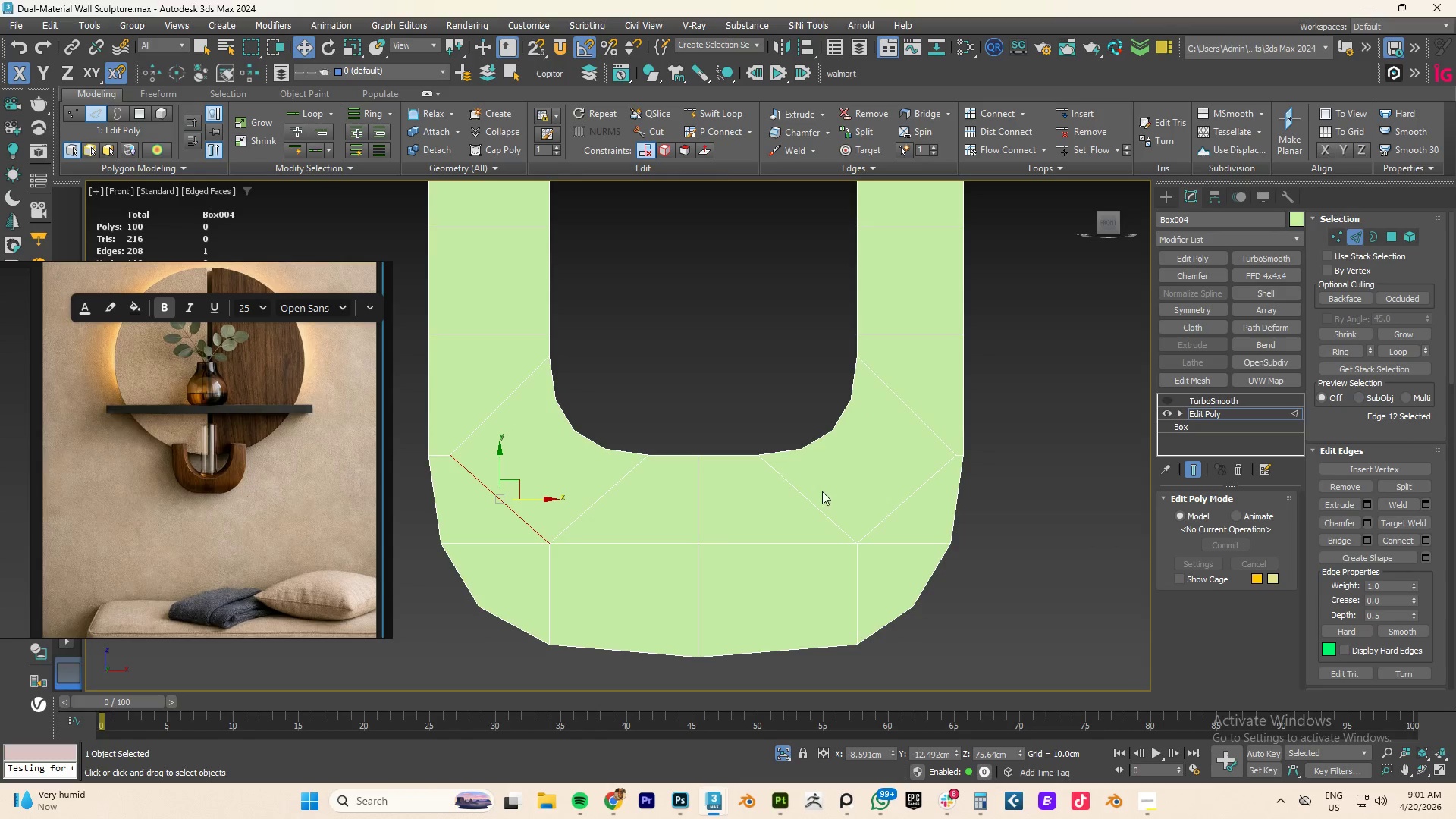 
hold_key(key=ControlLeft, duration=0.7)
left_click([899, 507])
 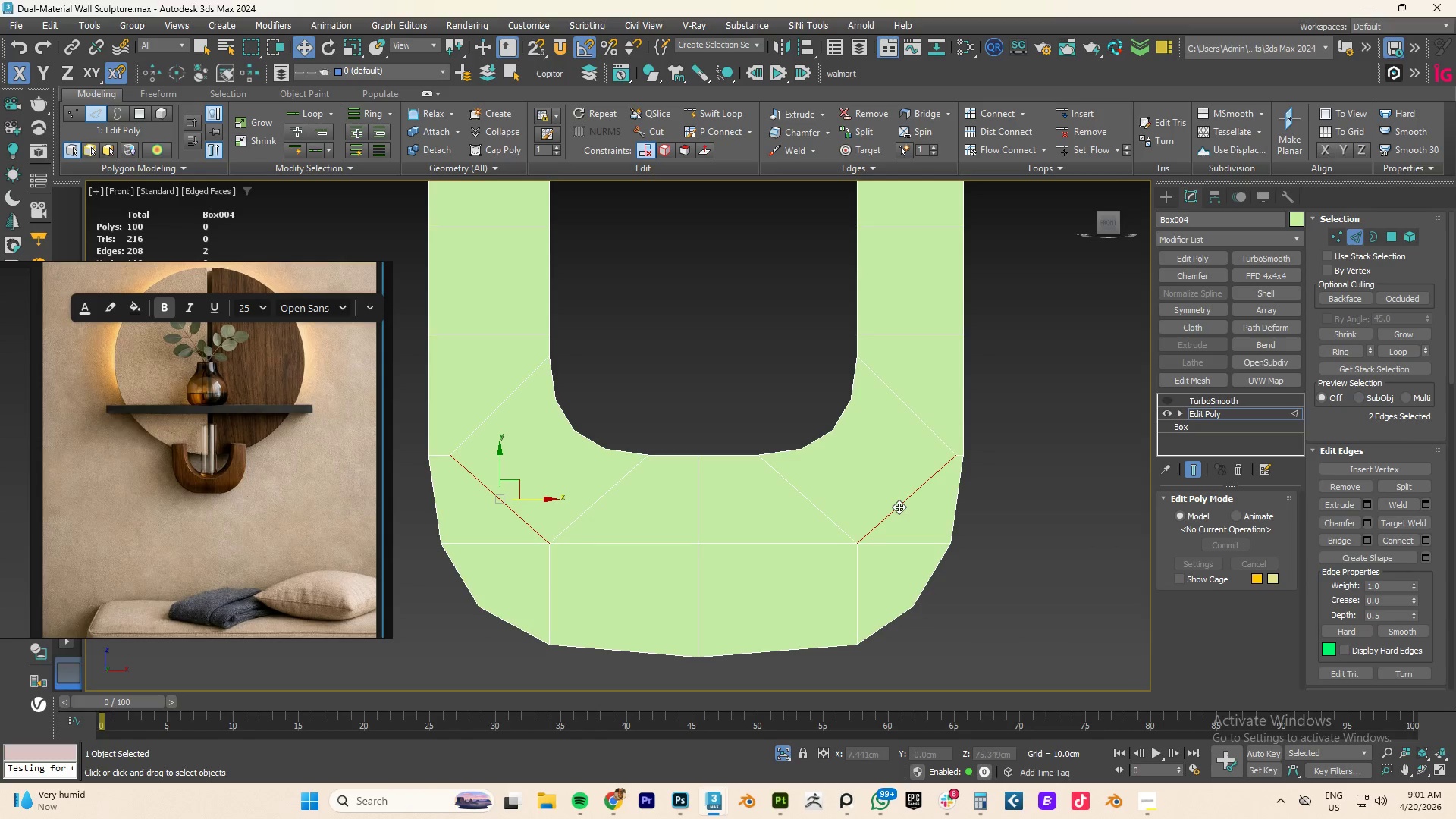 
key(Control+Backspace)
 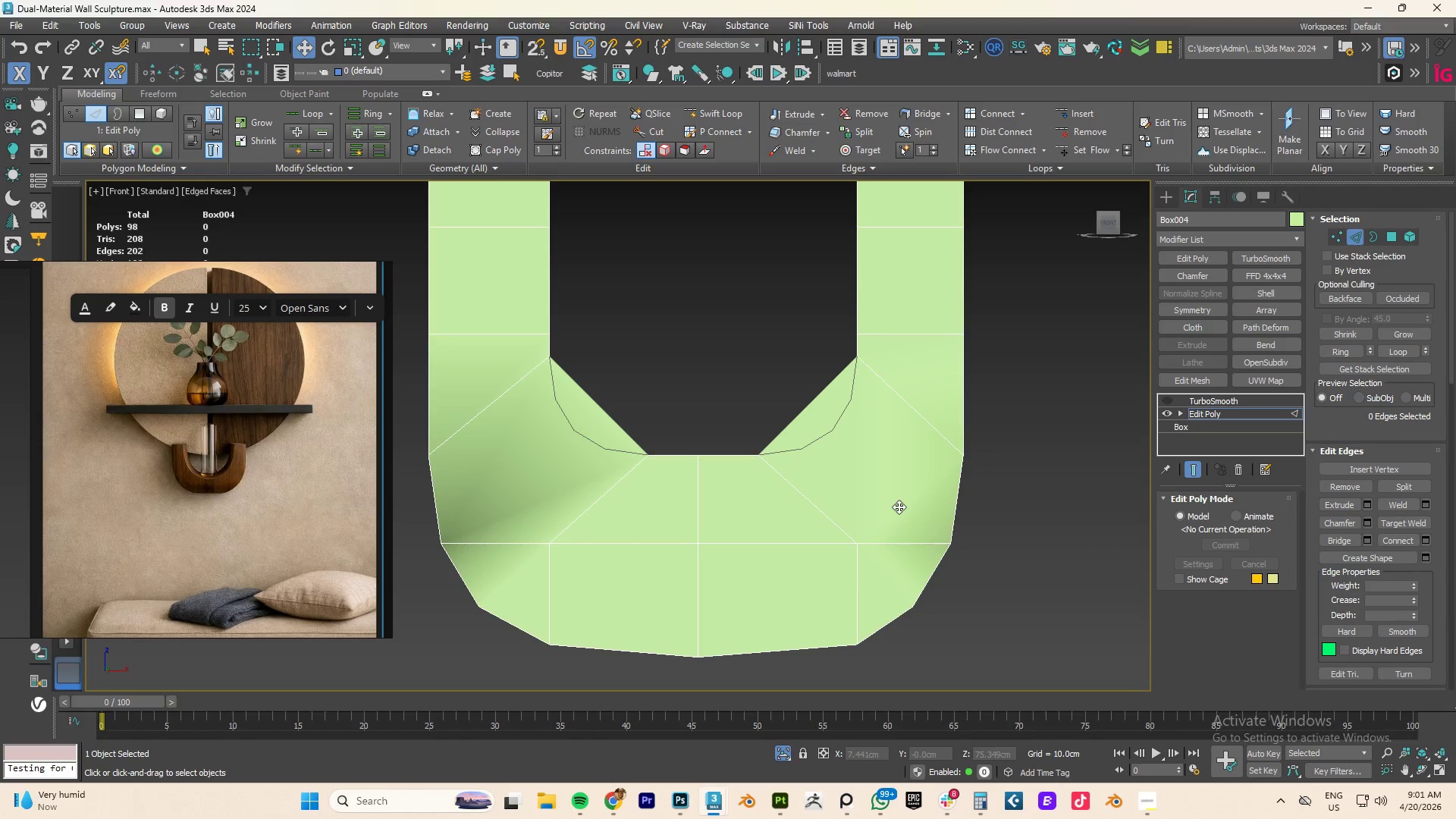 
key(1)
 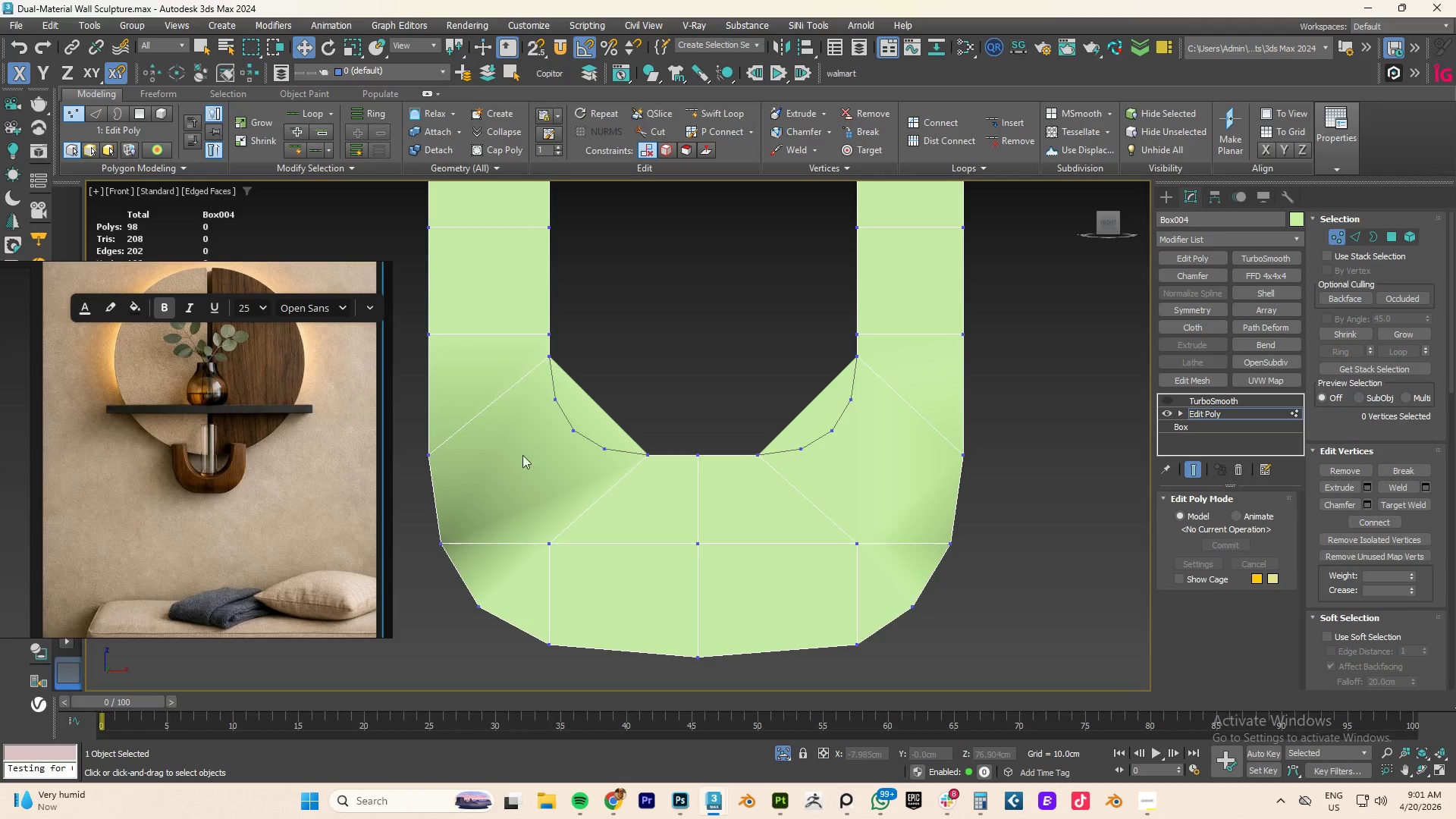 
key(Alt+C)
 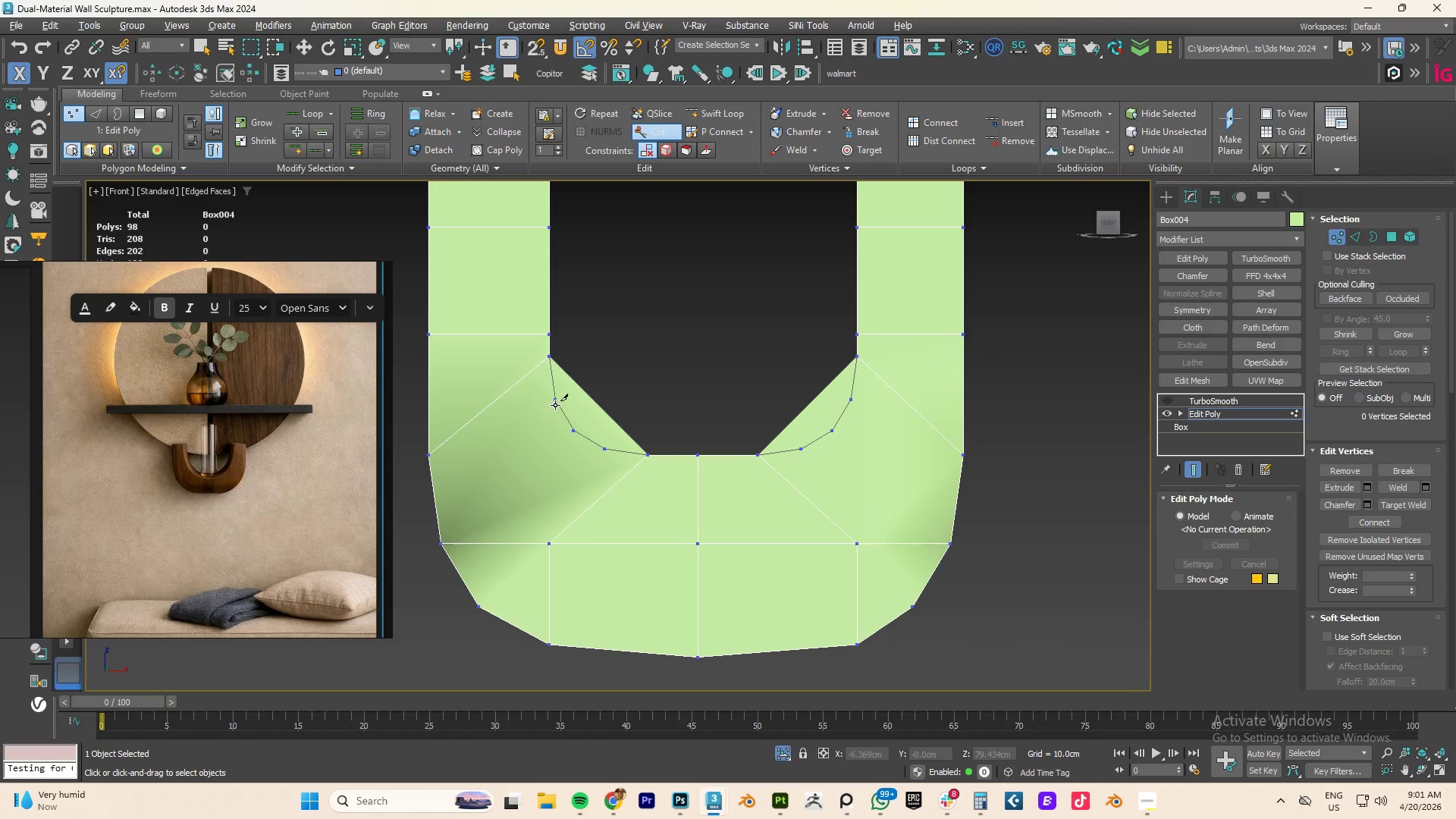 
left_click([555, 400])
 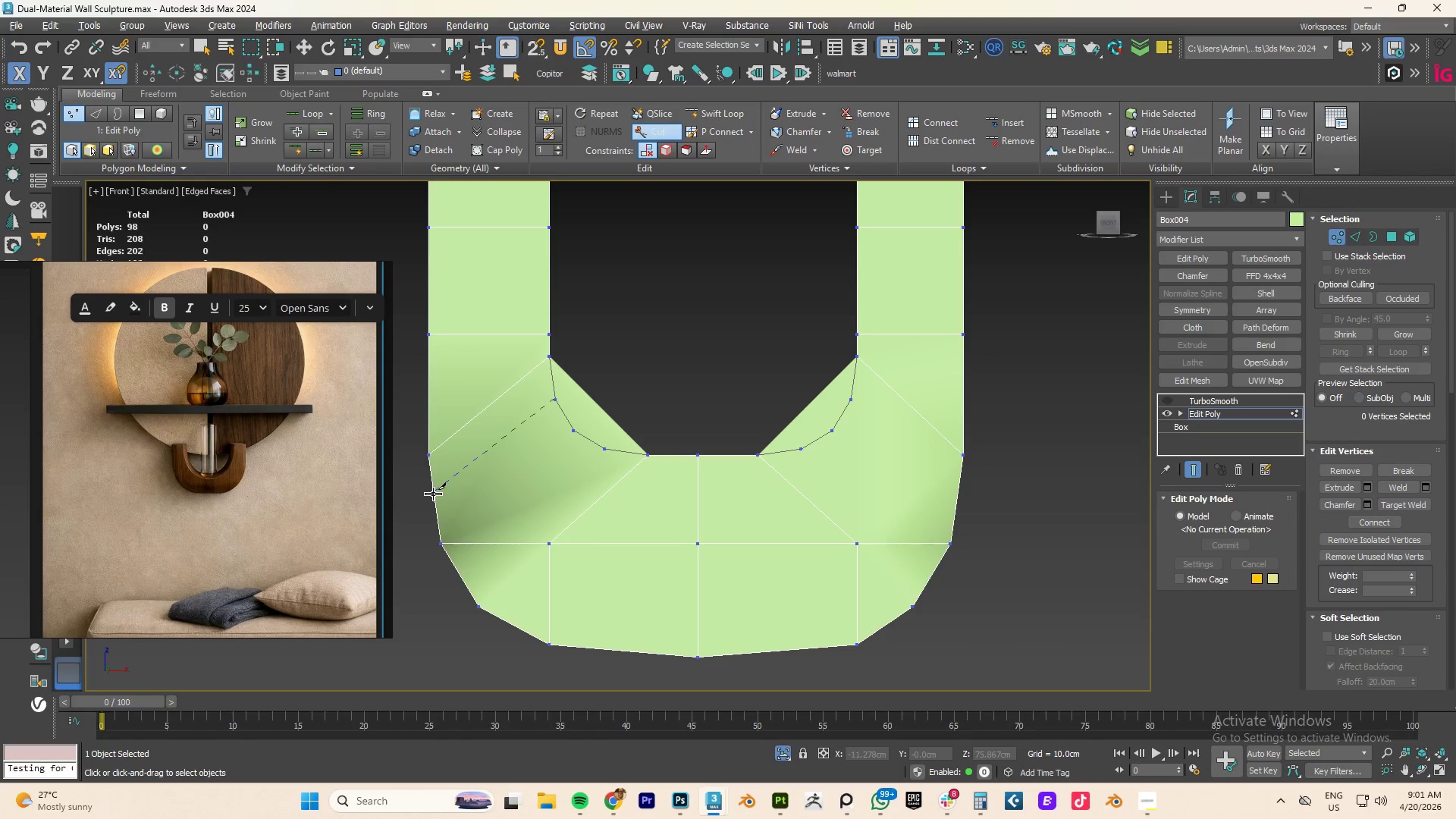 
left_click([433, 494])
 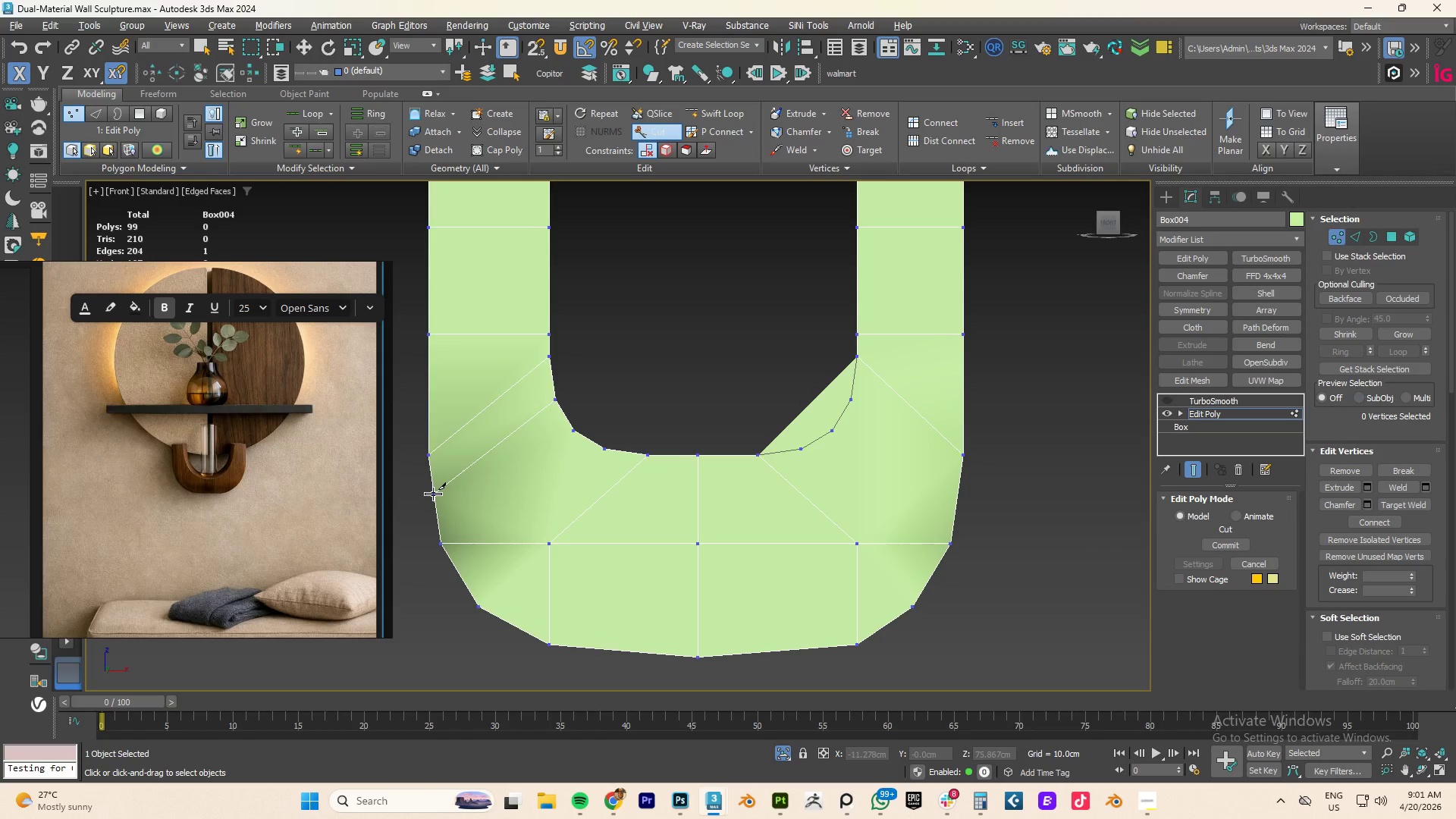 
right_click([433, 494])
 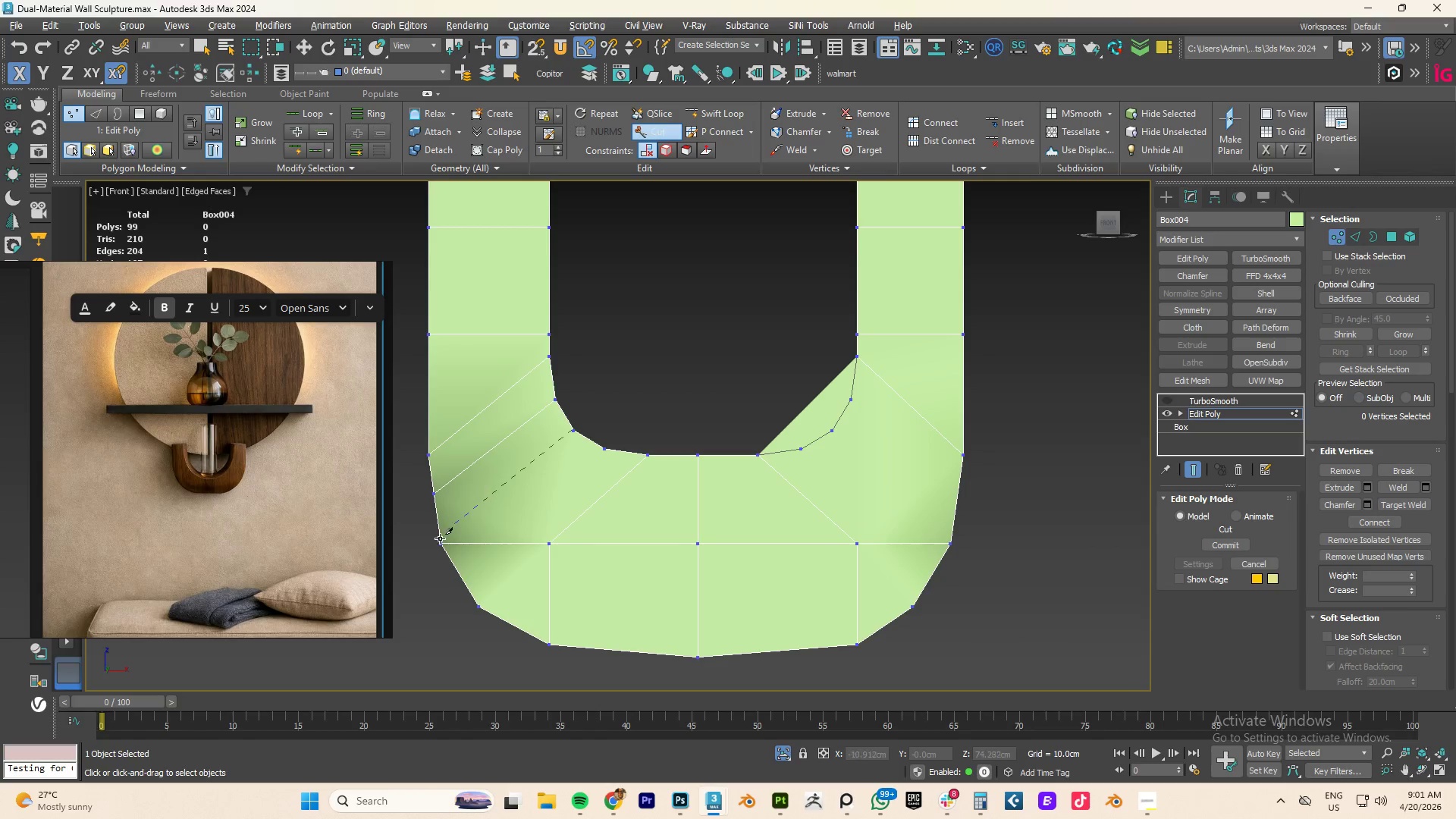 
left_click([442, 541])
 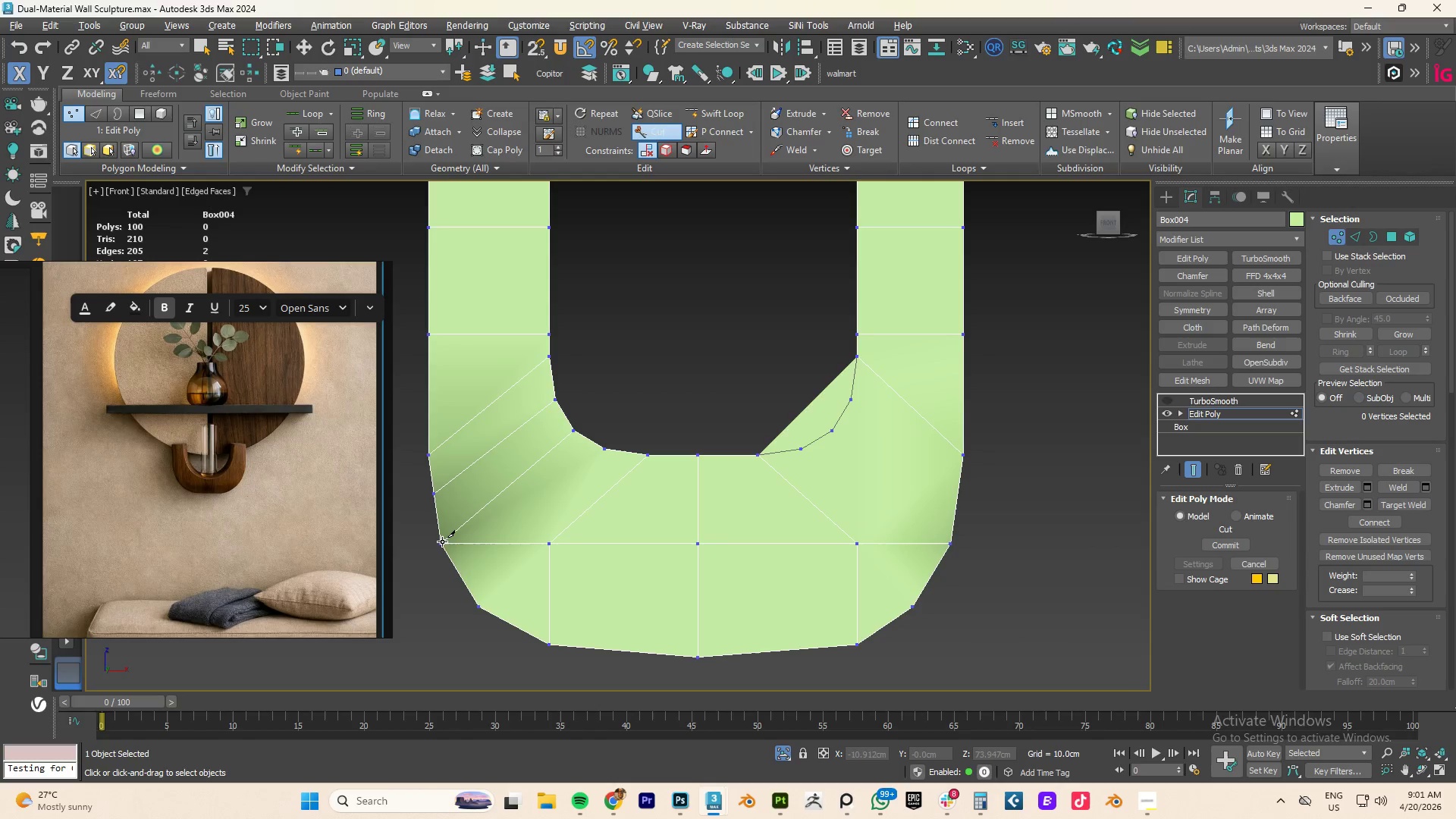 
right_click([442, 541])
 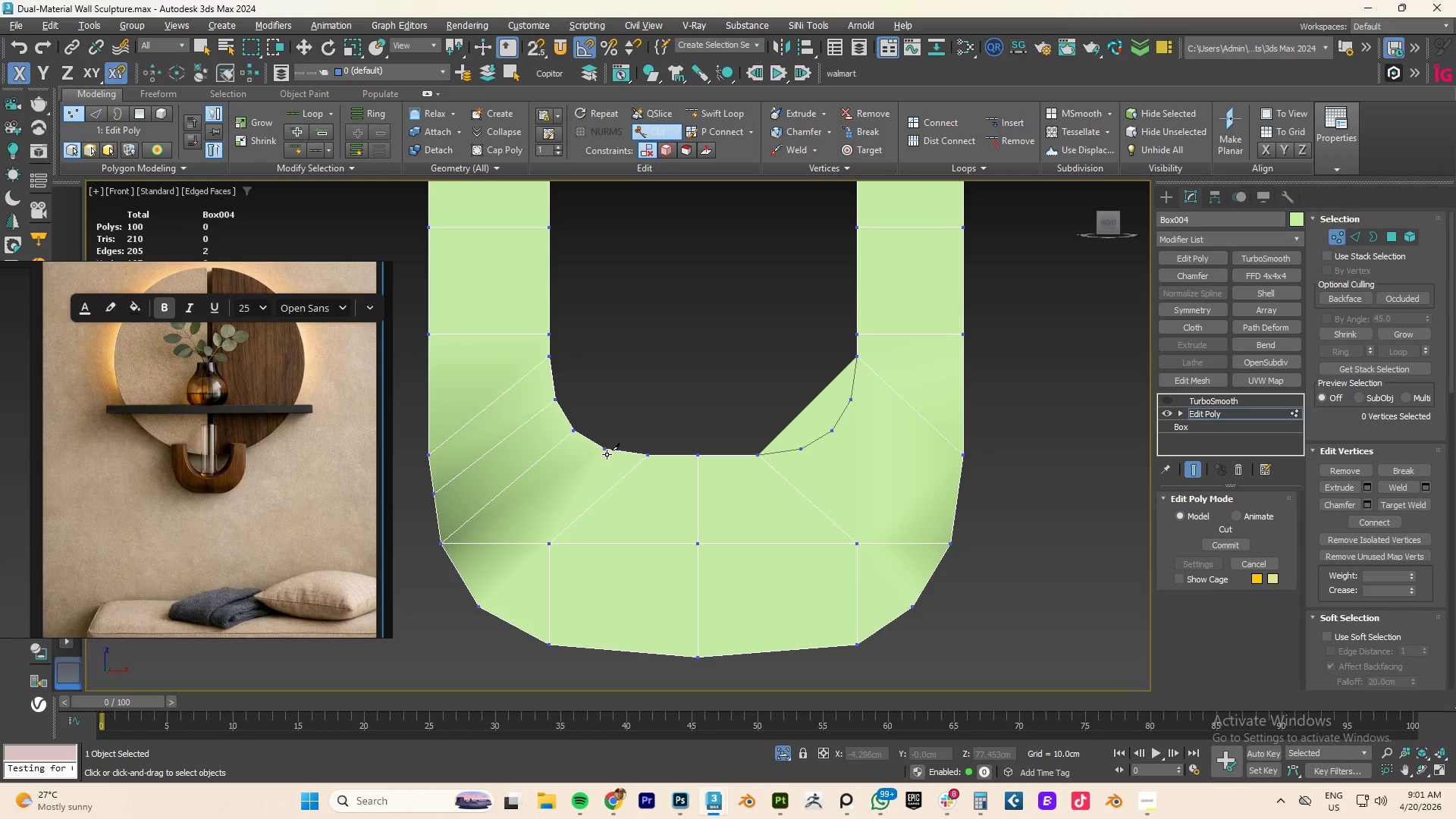 
left_click([603, 449])
 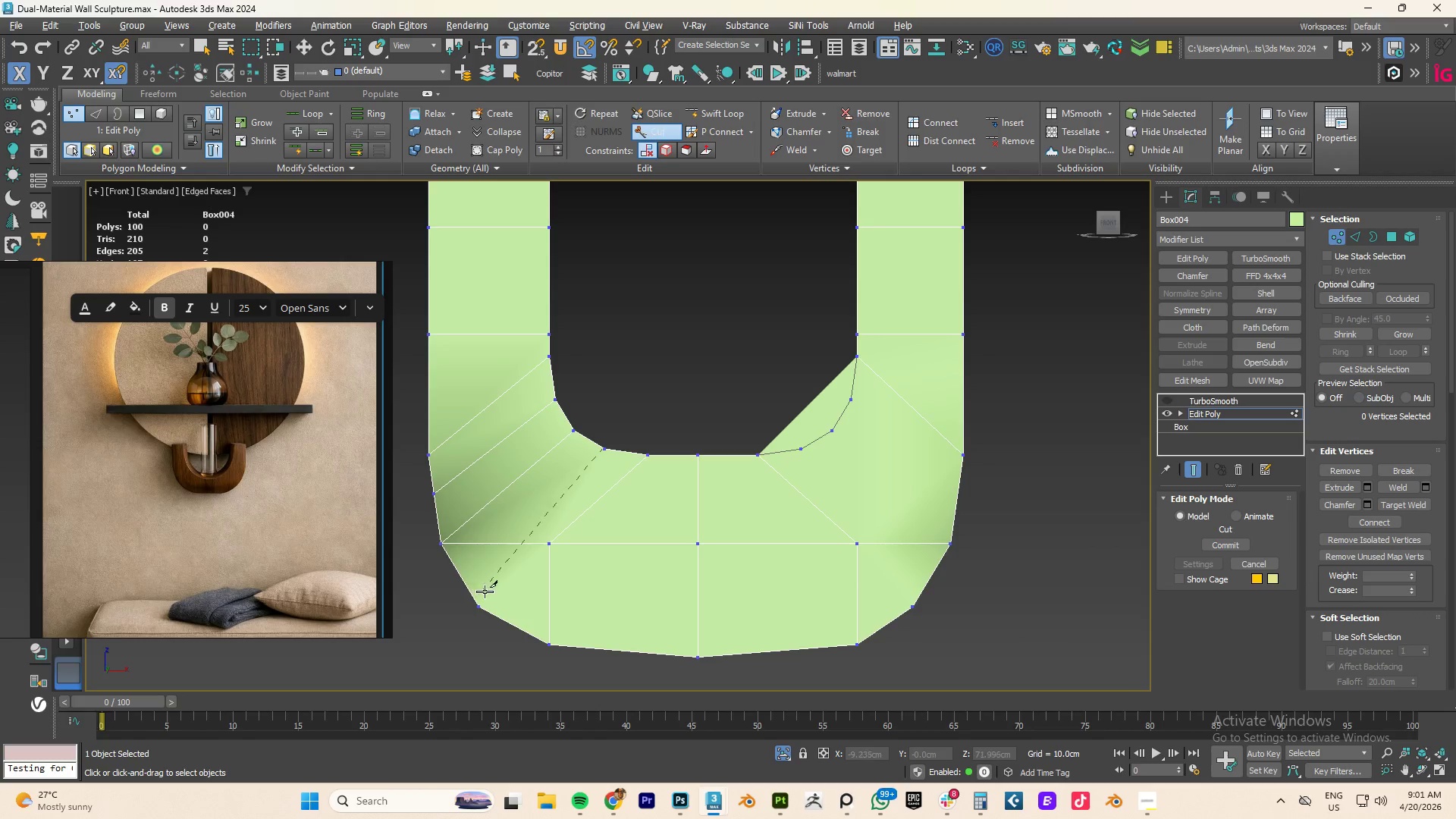 
left_click([478, 608])
 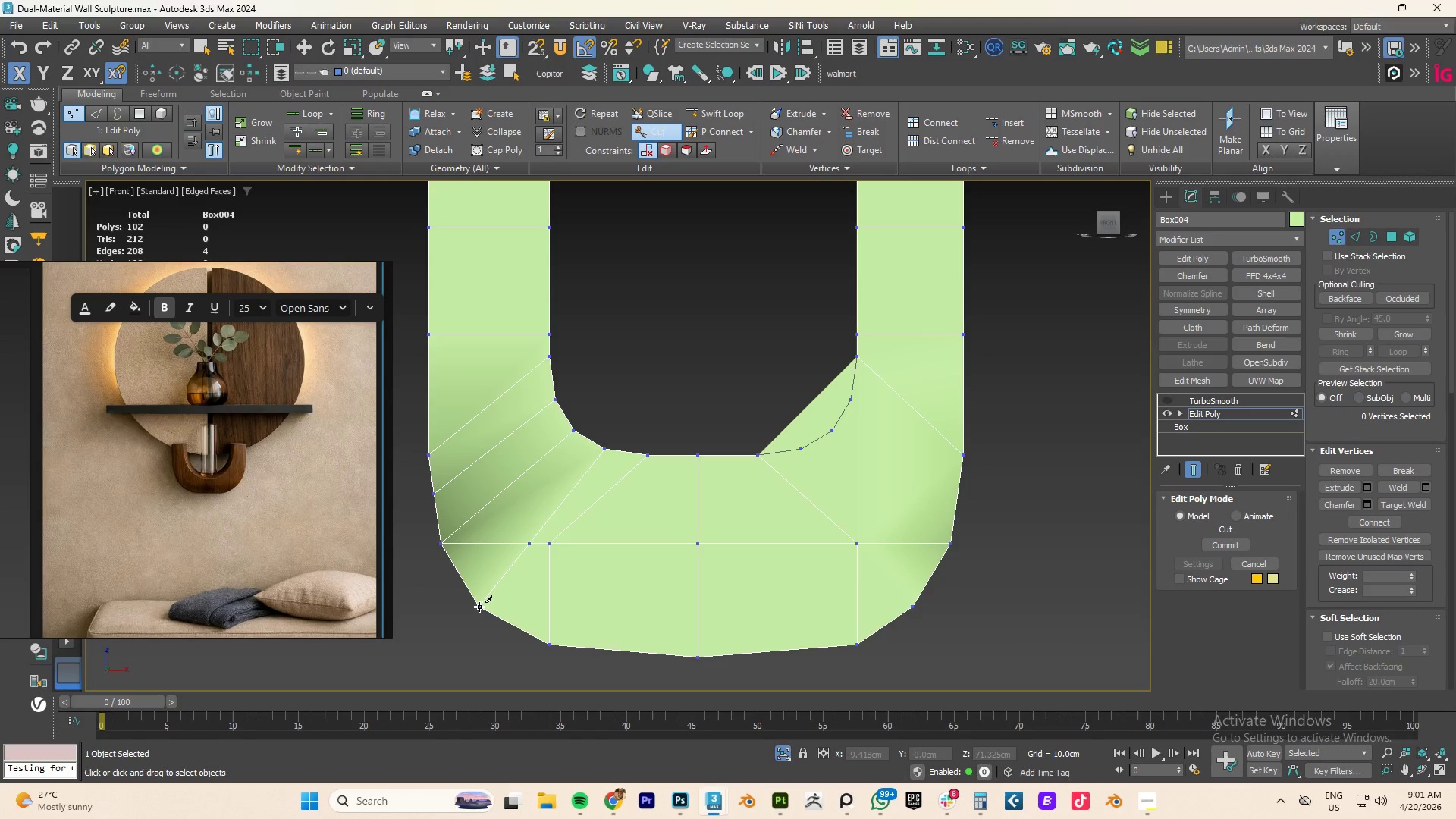 
right_click([479, 606])
 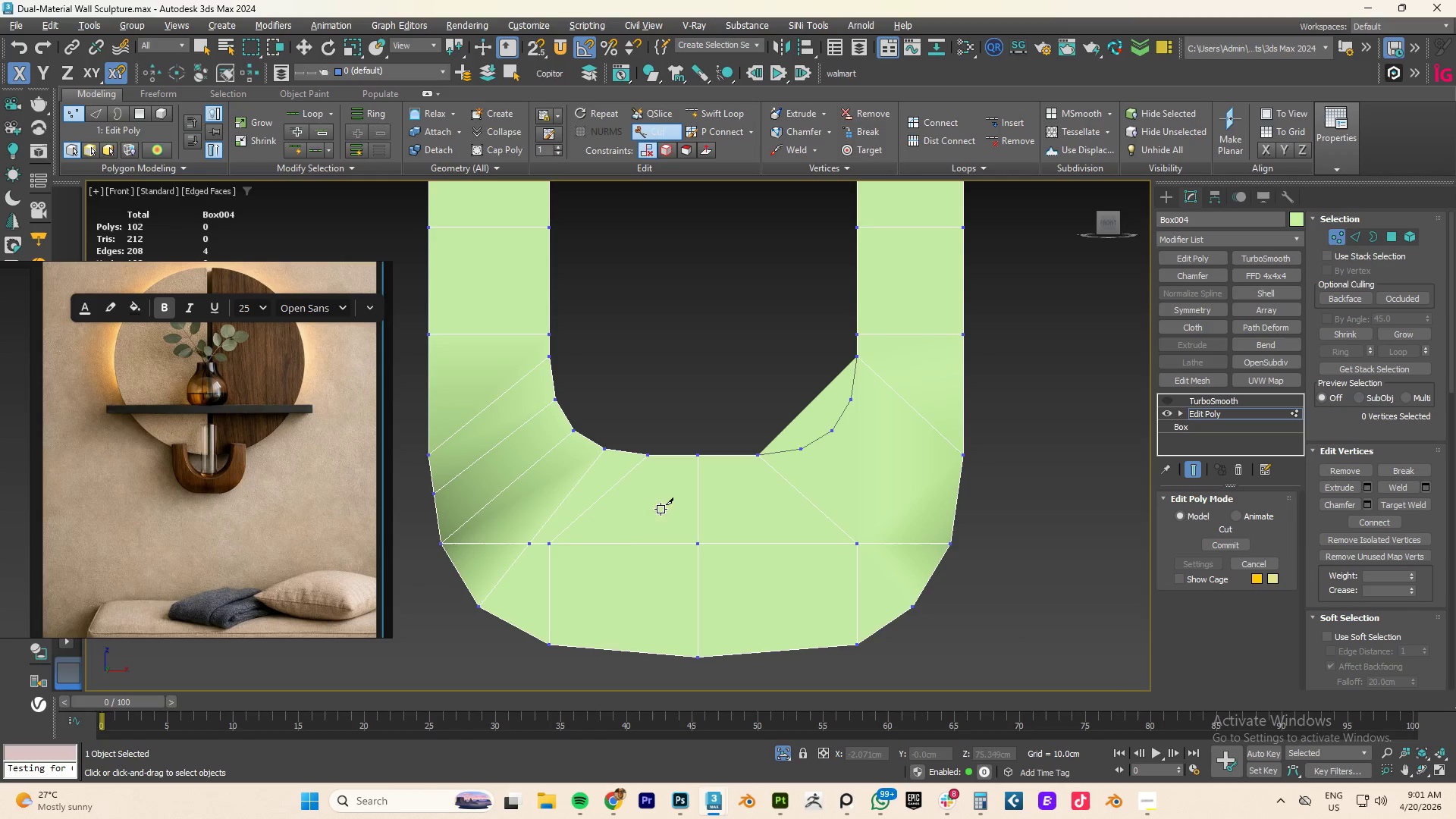 
right_click([612, 538])
 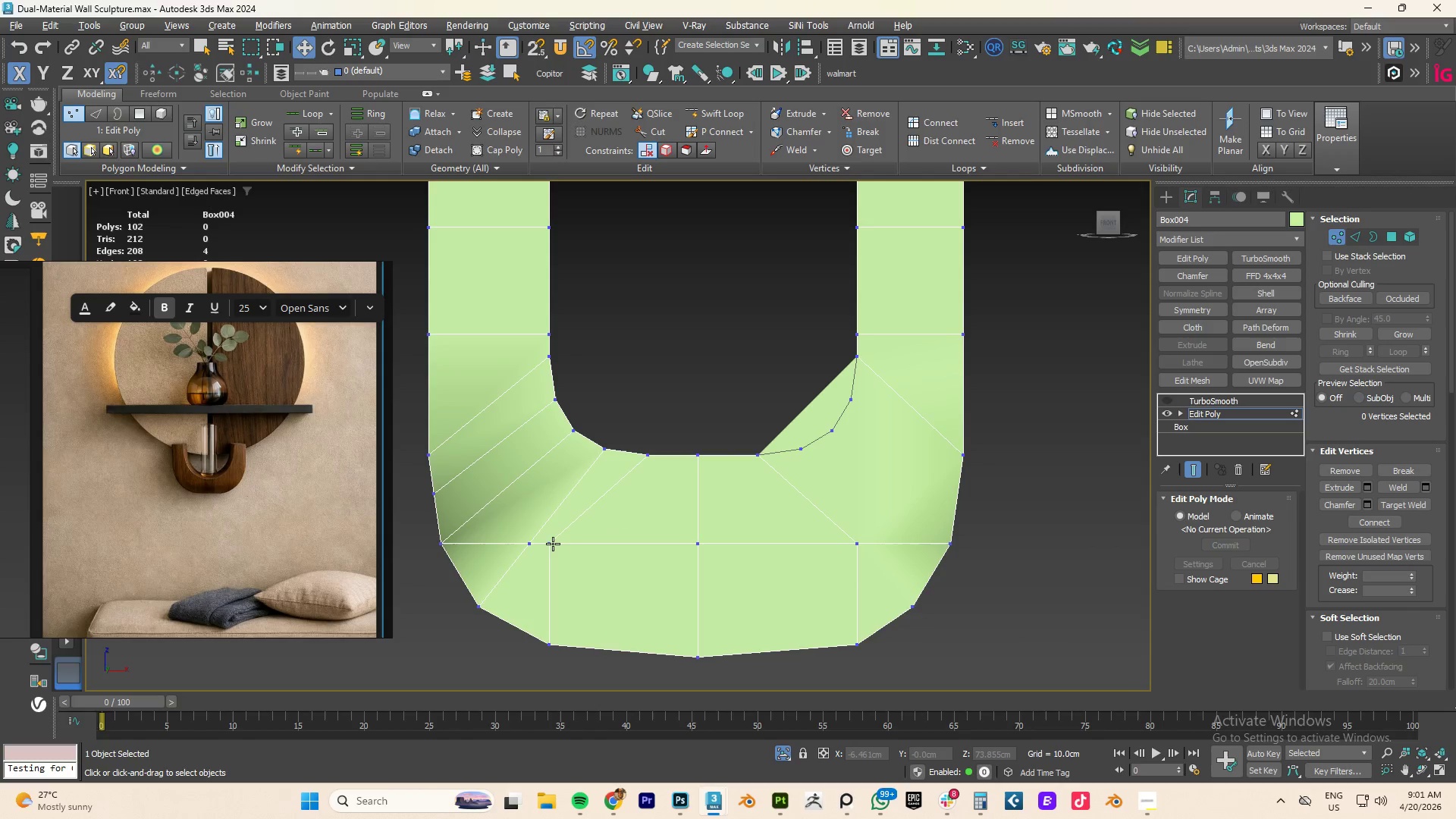 
left_click([553, 544])
 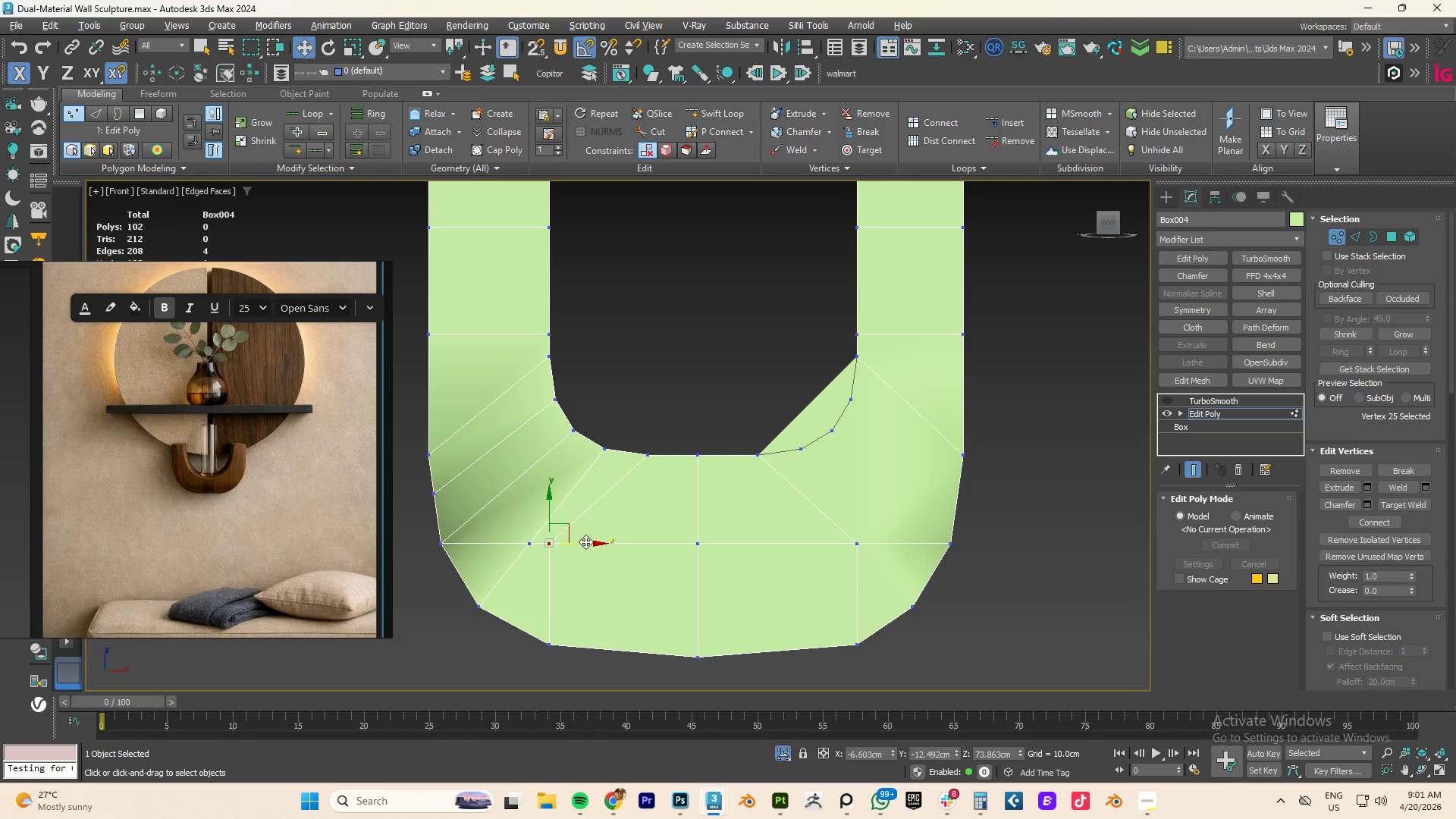 
left_click_drag(start_coordinate=[585, 541], to_coordinate=[612, 544])
 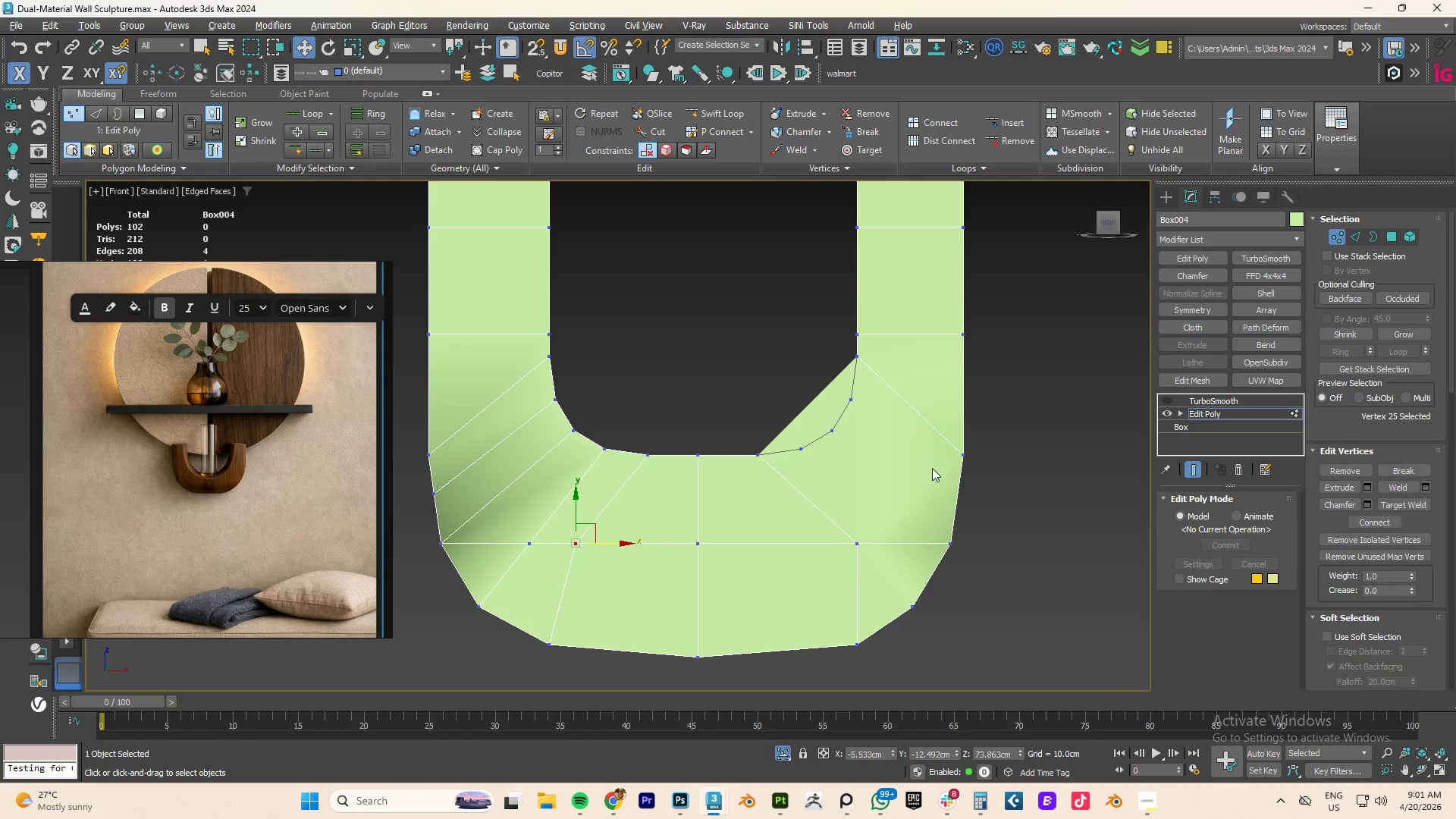 
key(Alt+AltLeft)
 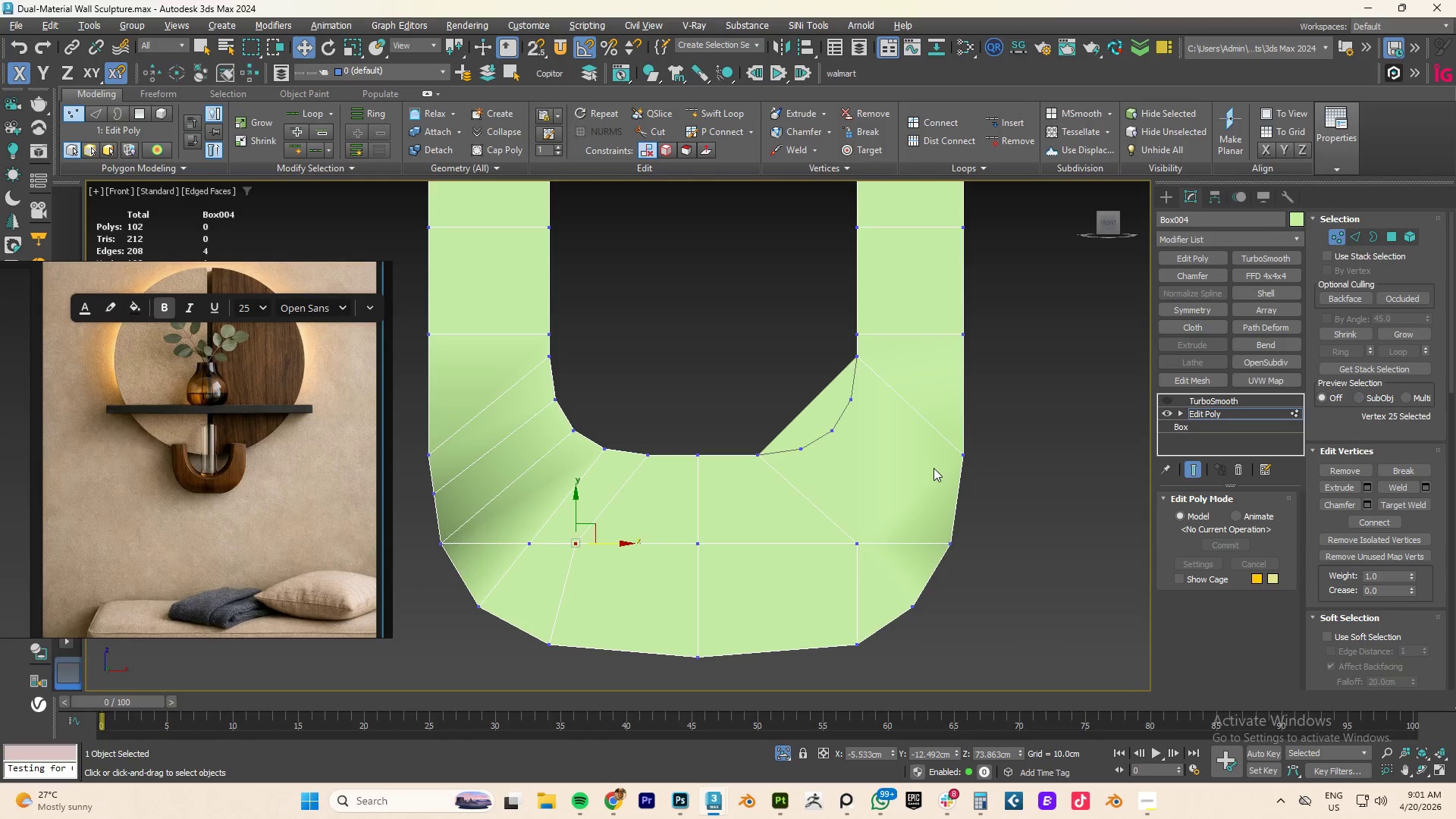 
key(Alt+C)
 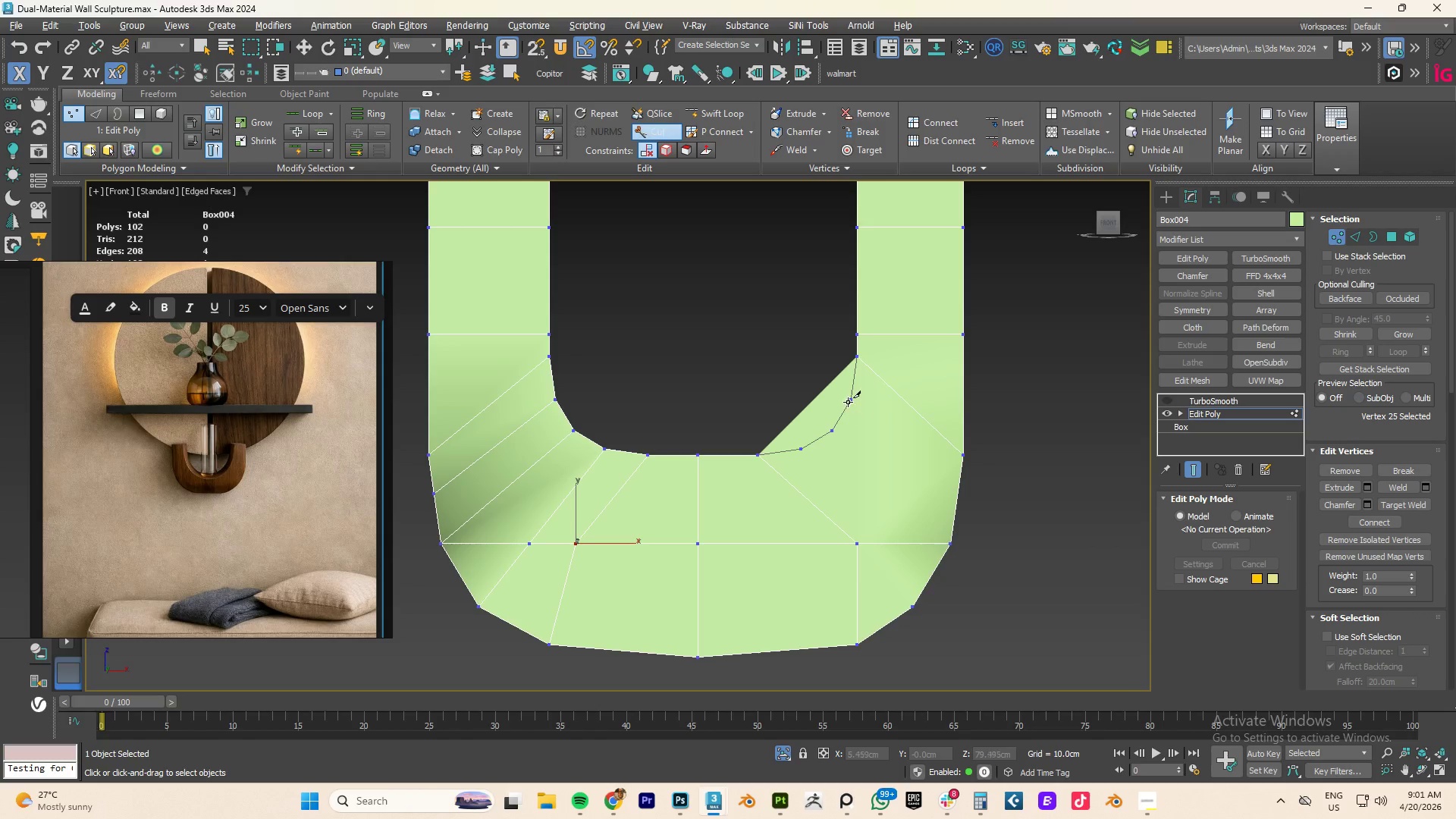 
left_click([848, 402])
 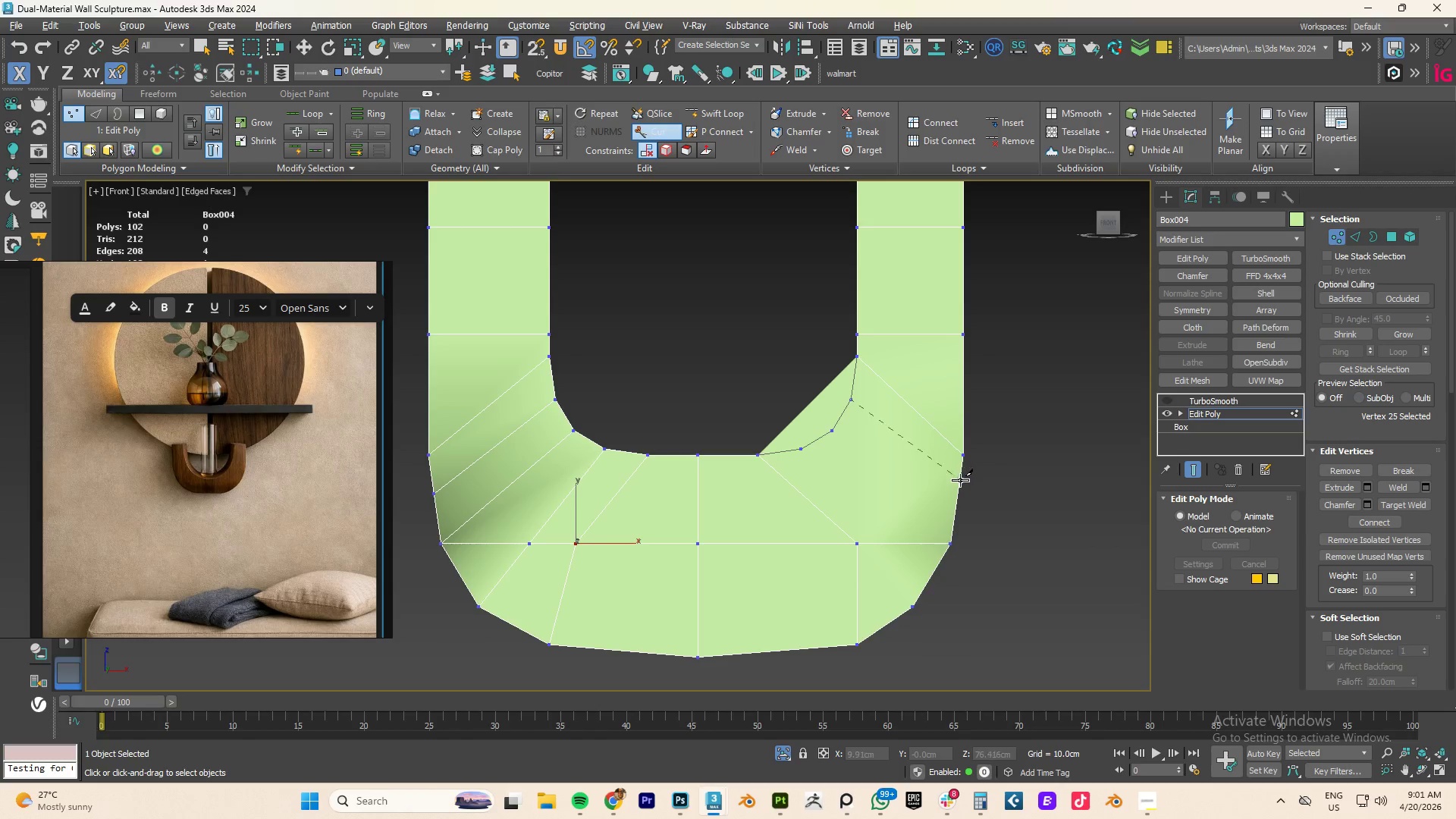 
left_click([960, 485])
 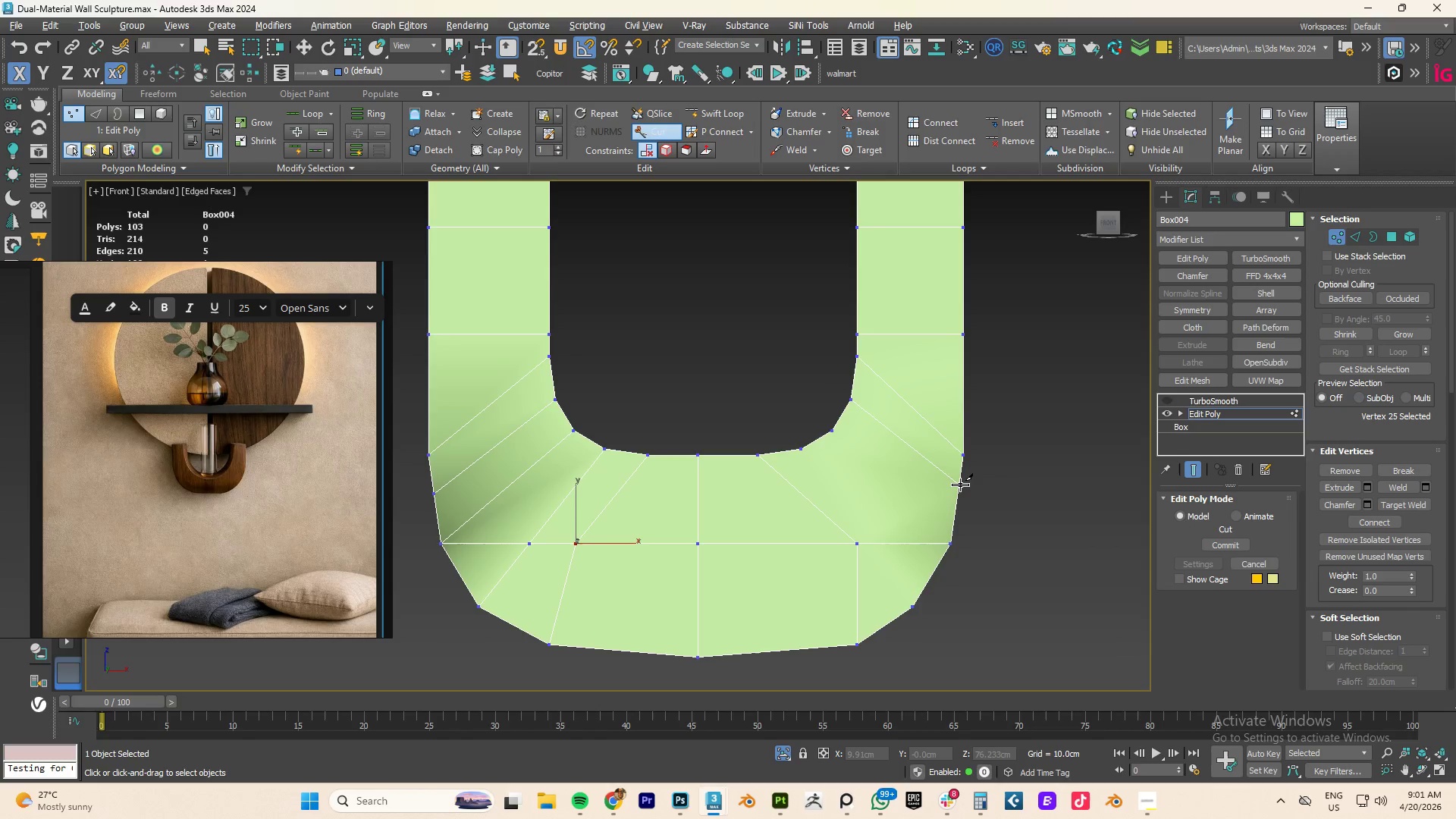 
right_click([960, 485])
 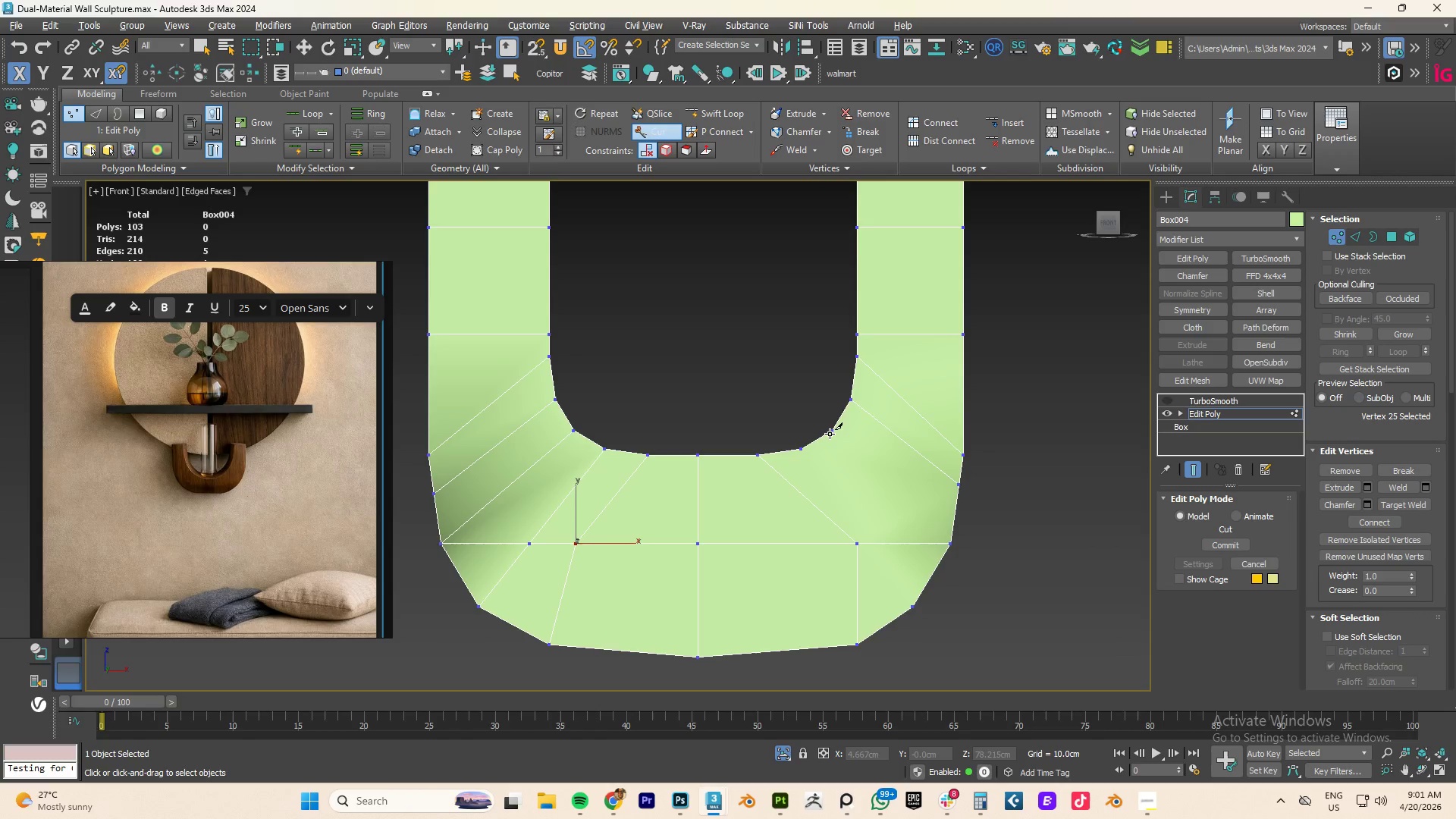 
left_click([830, 433])
 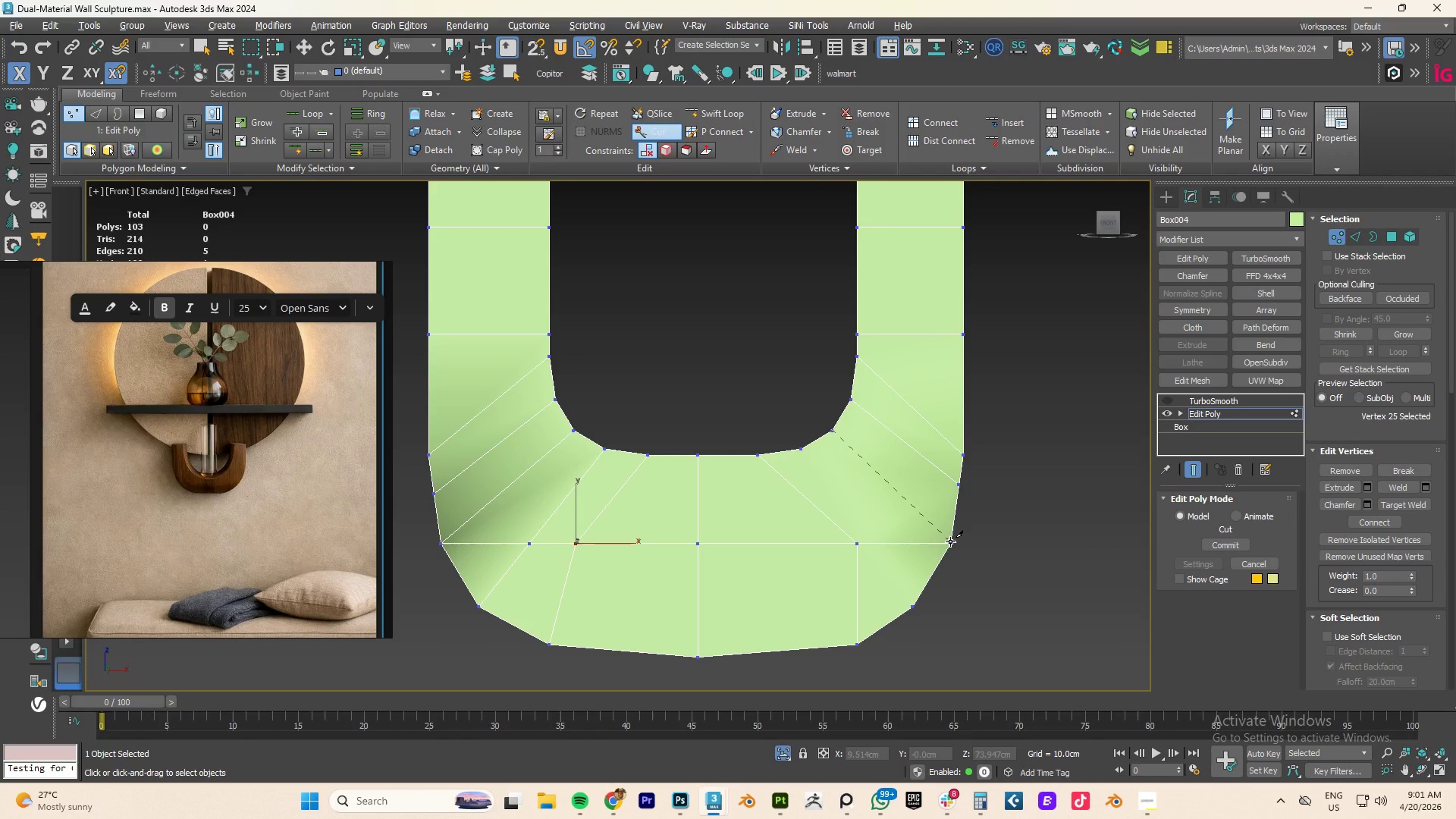 
left_click([950, 541])
 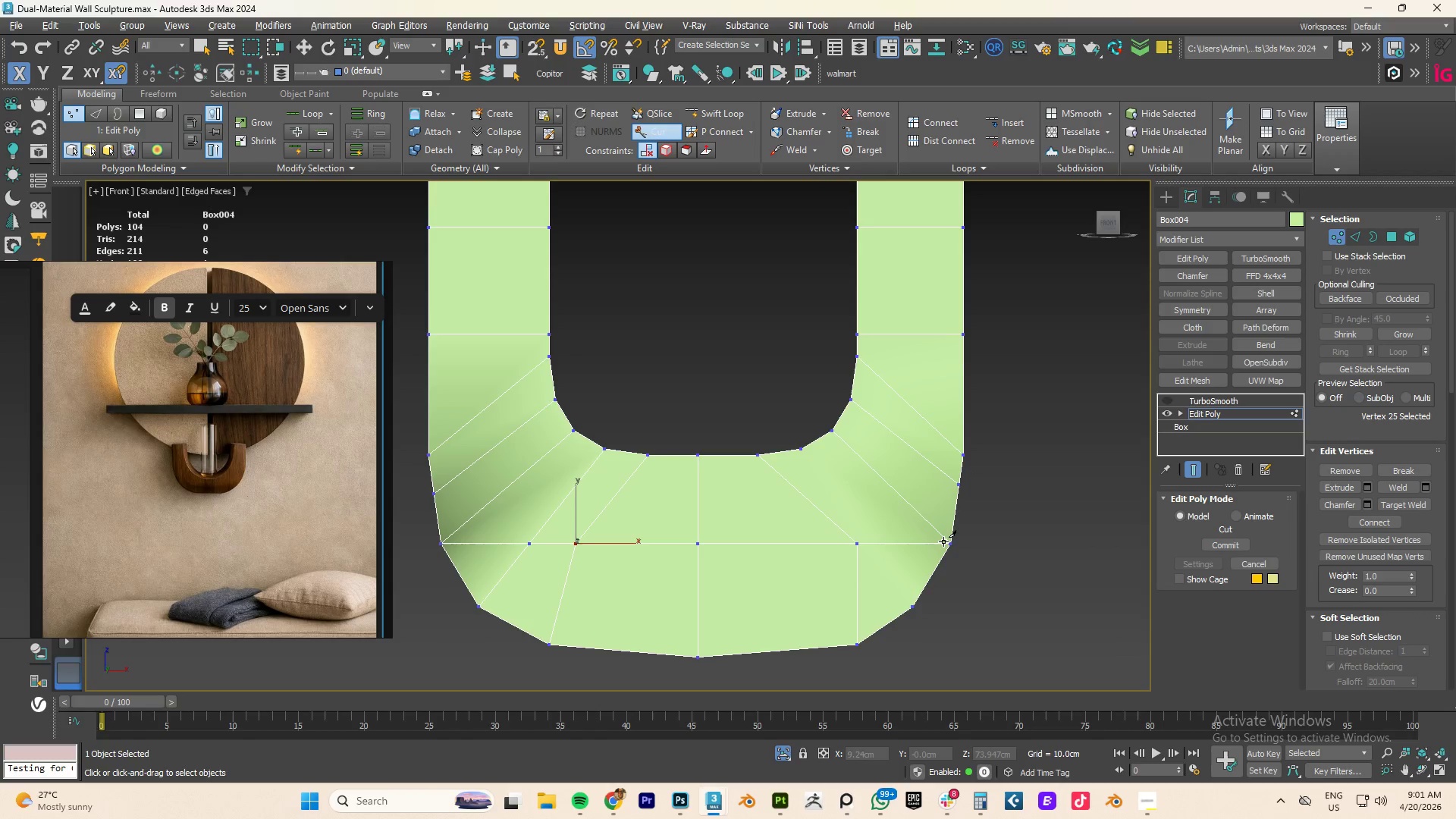 
right_click([942, 541])
 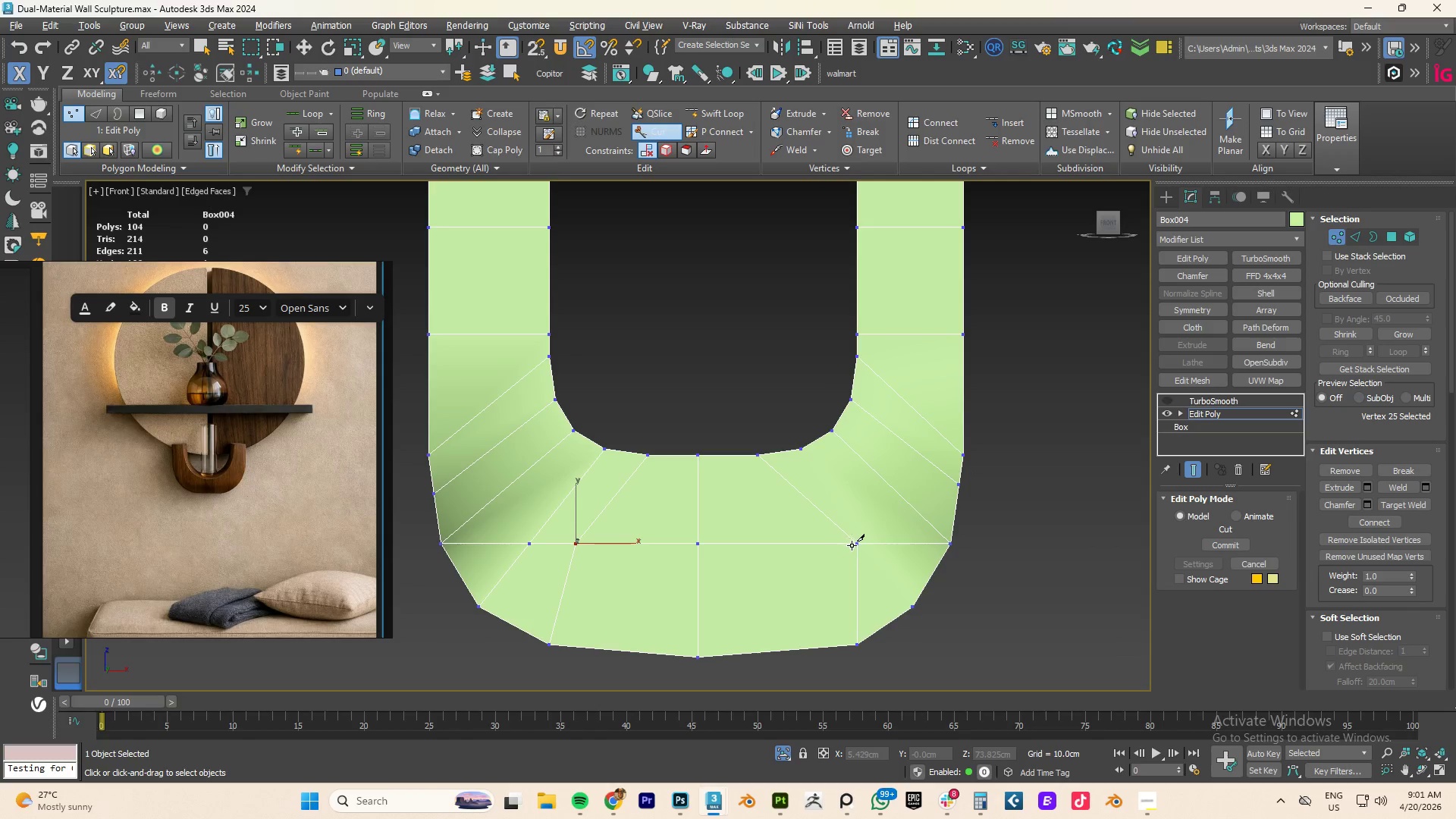 
left_click([861, 547])
 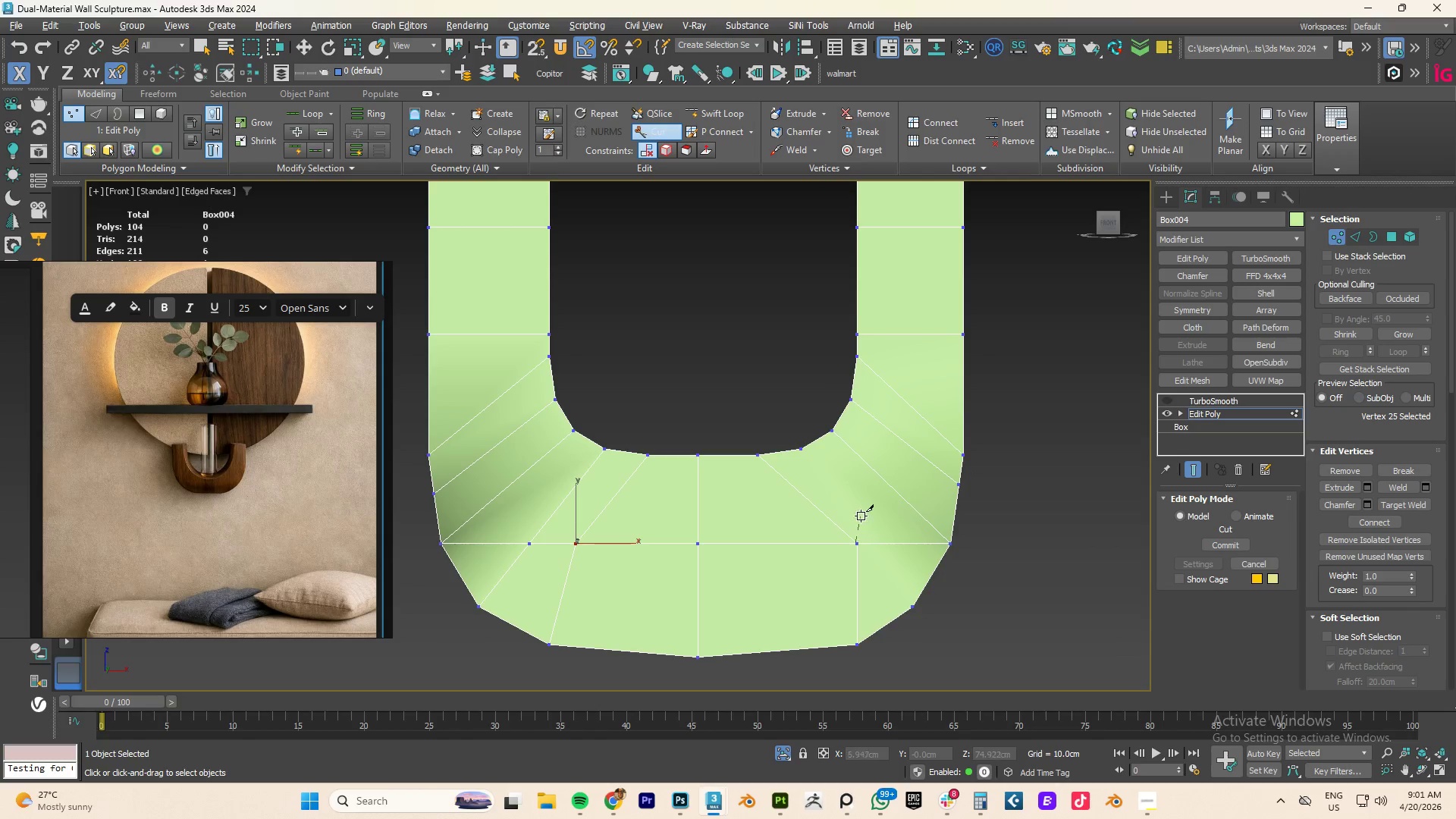 
right_click([858, 511])
 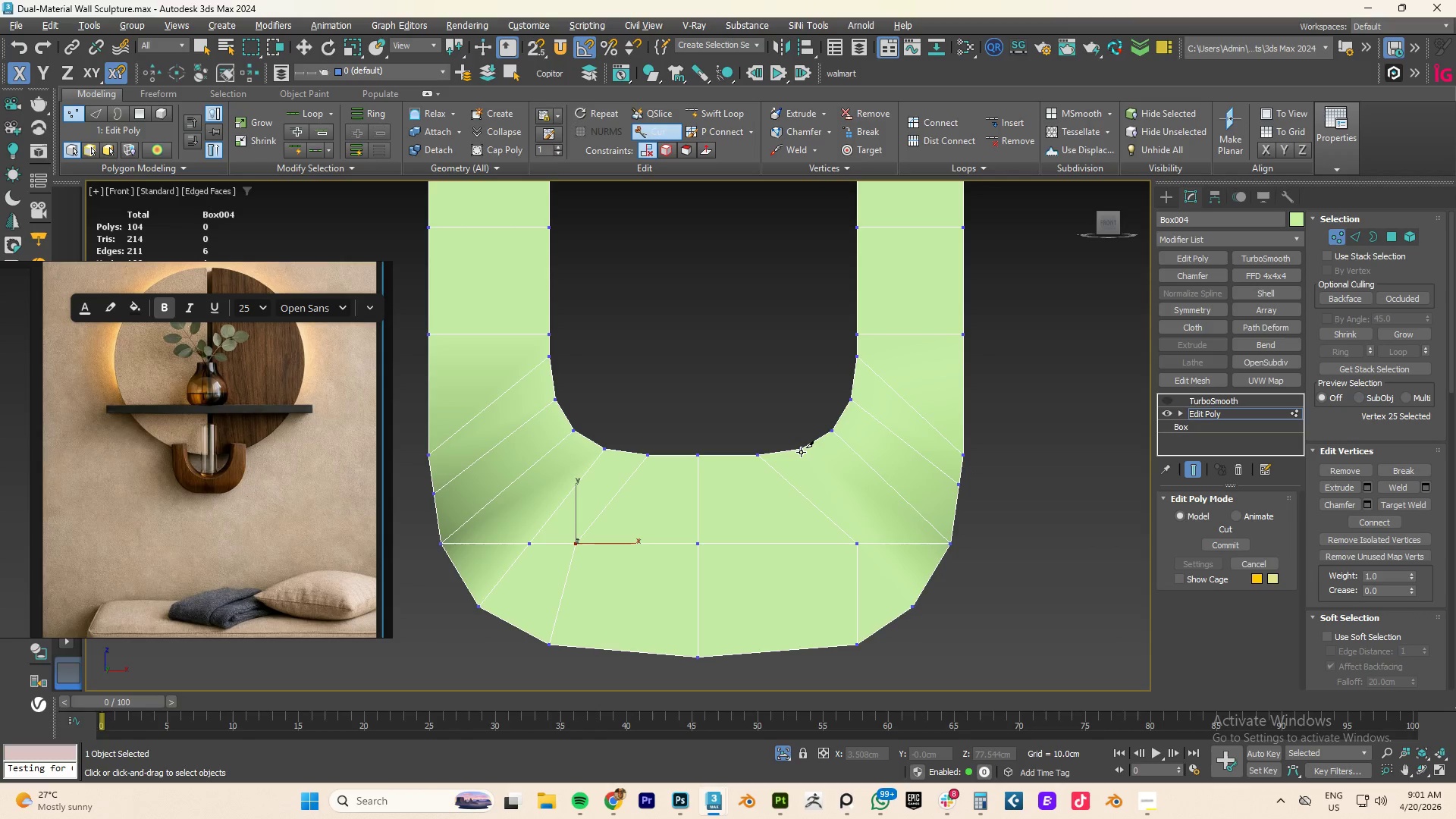 
left_click_drag(start_coordinate=[801, 452], to_coordinate=[811, 458])
 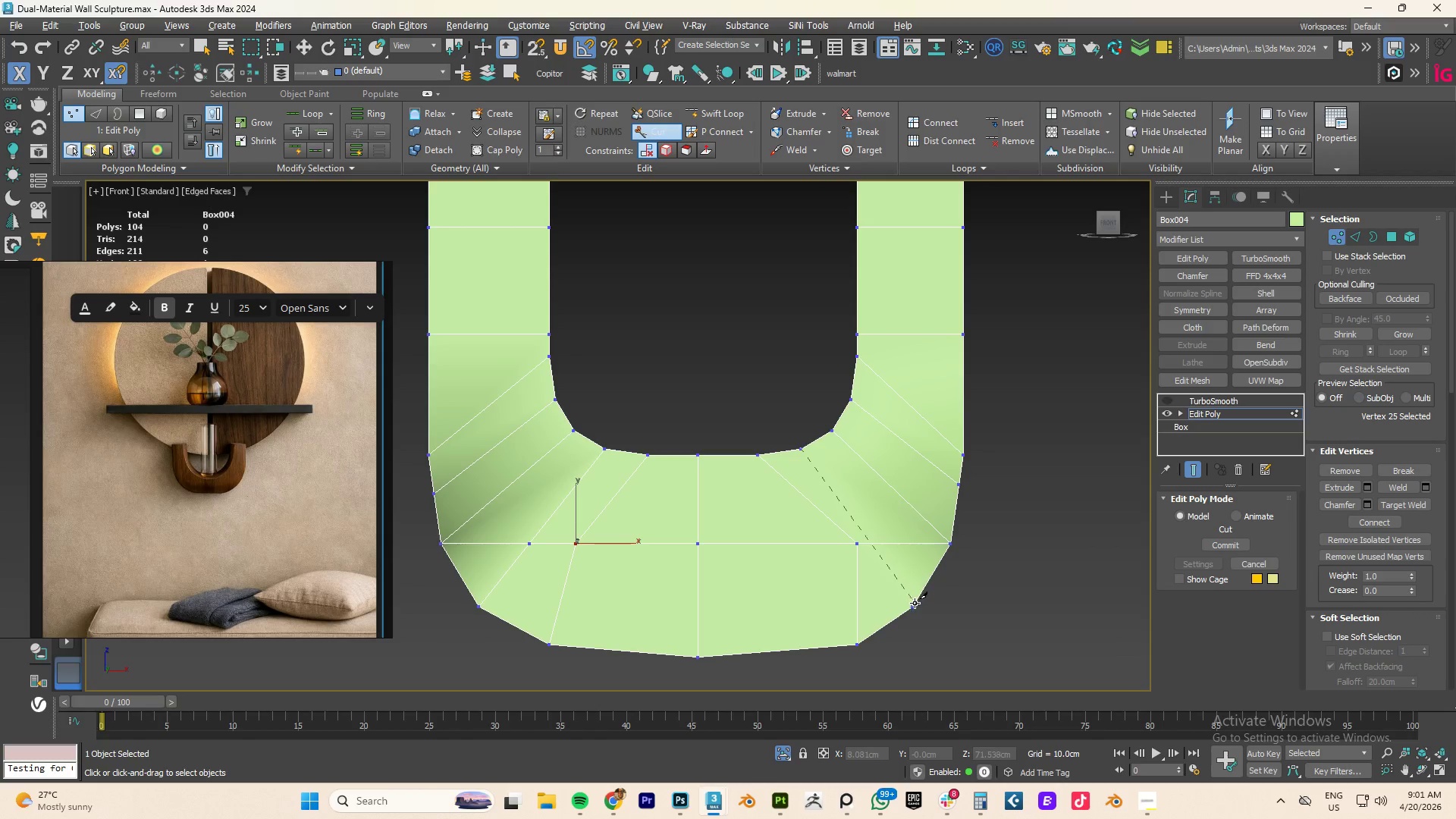 
left_click([915, 607])
 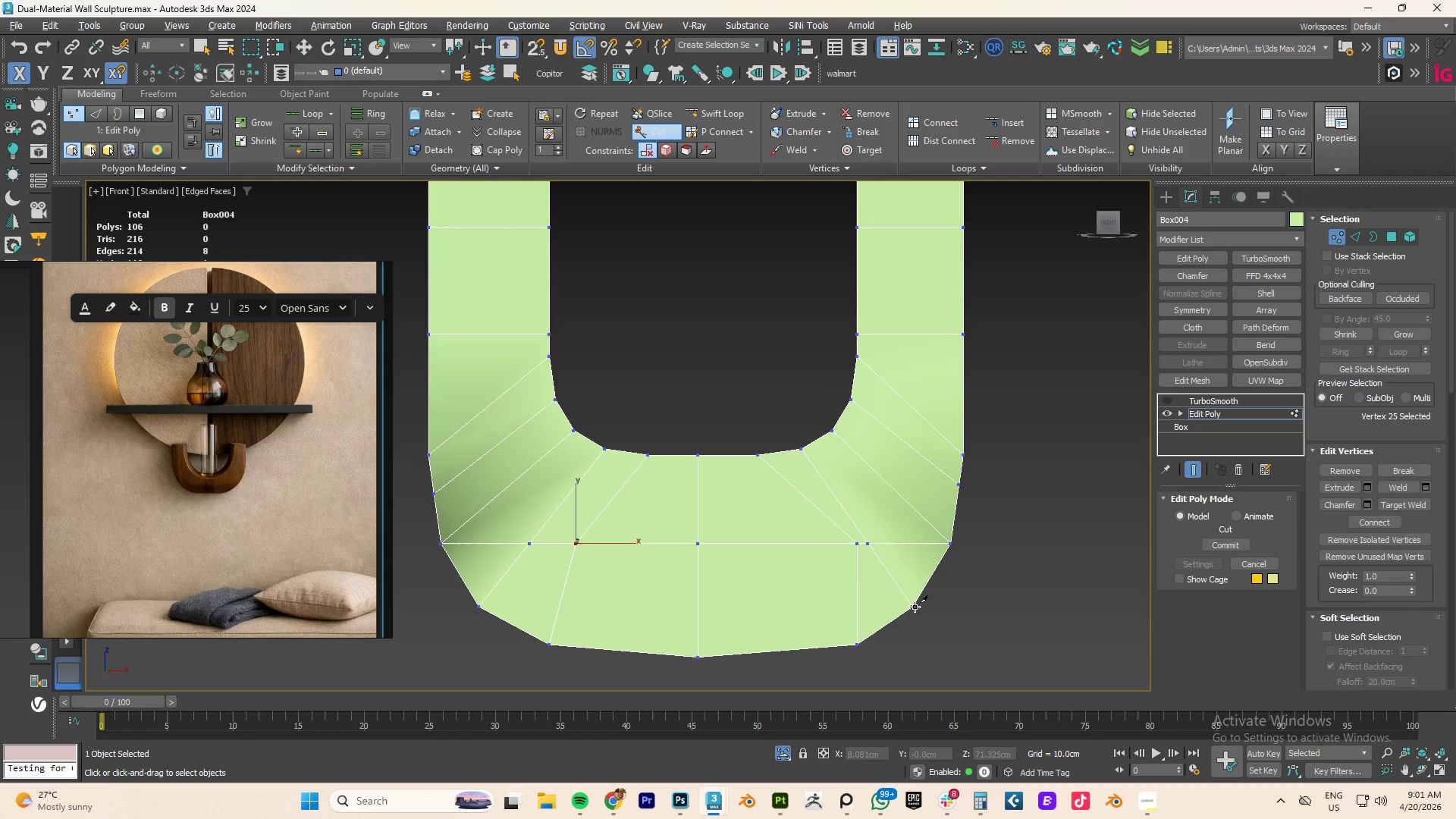 
right_click([915, 607])
 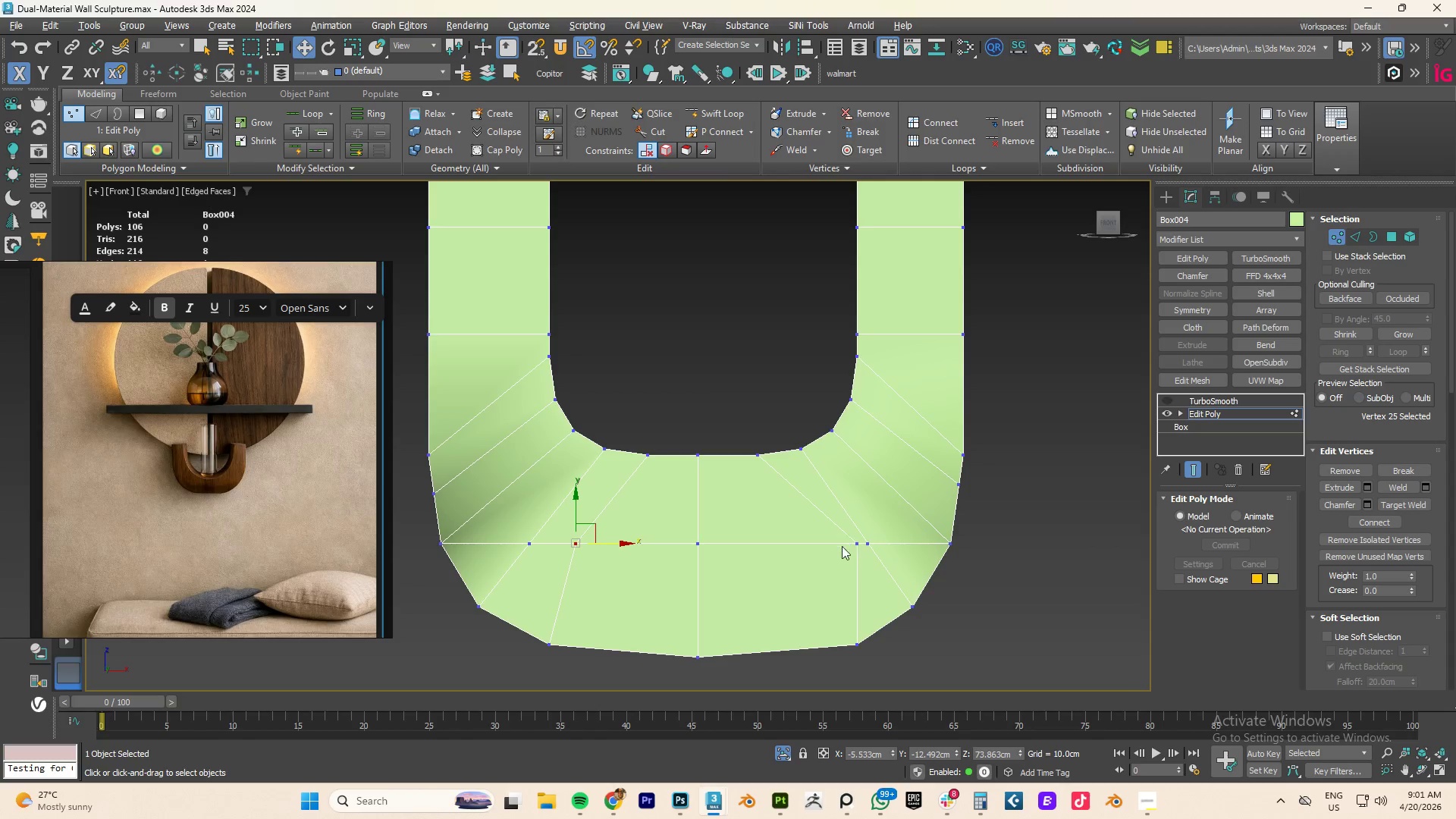 
left_click([853, 542])
 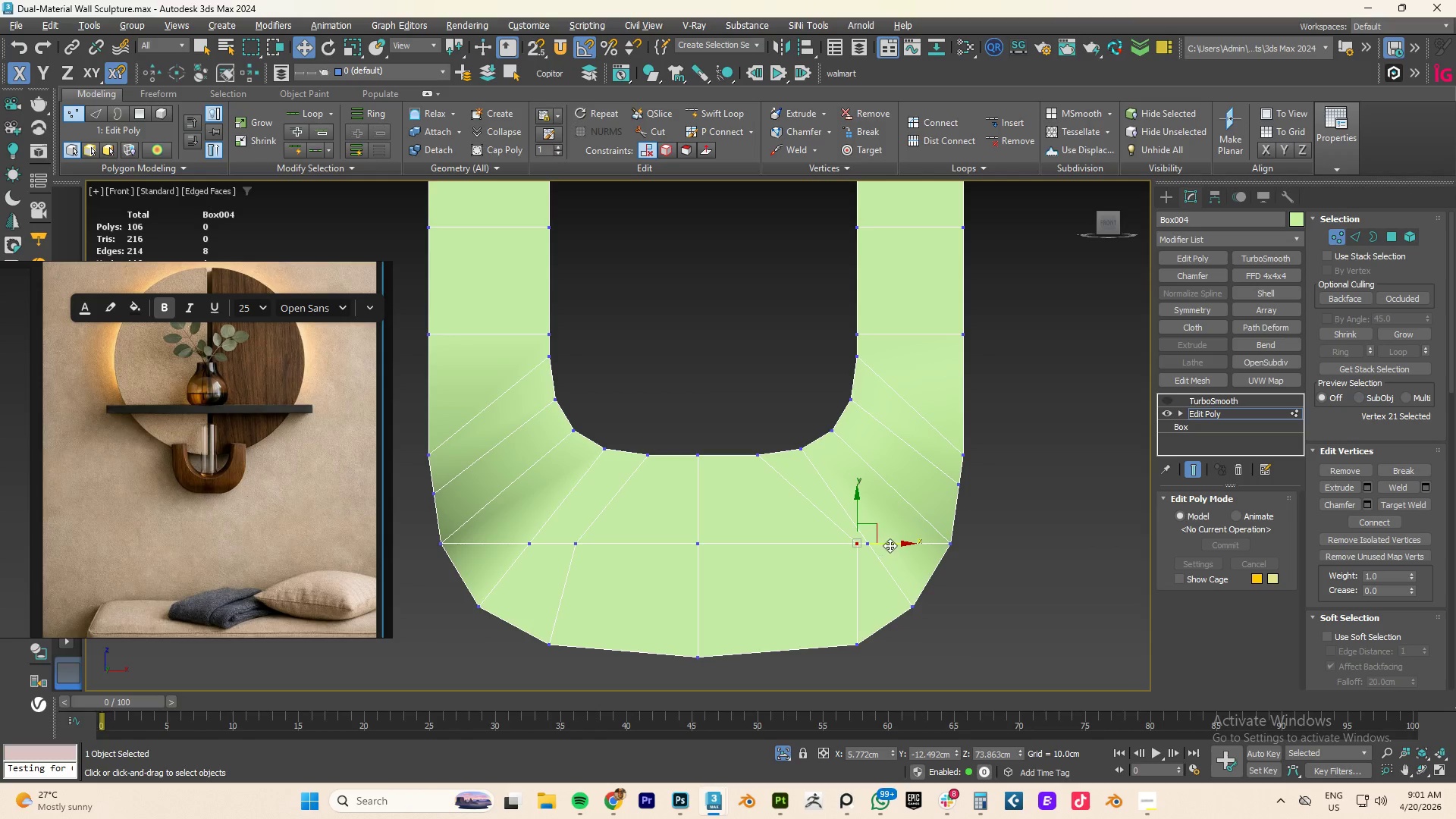 
left_click_drag(start_coordinate=[891, 544], to_coordinate=[865, 545])
 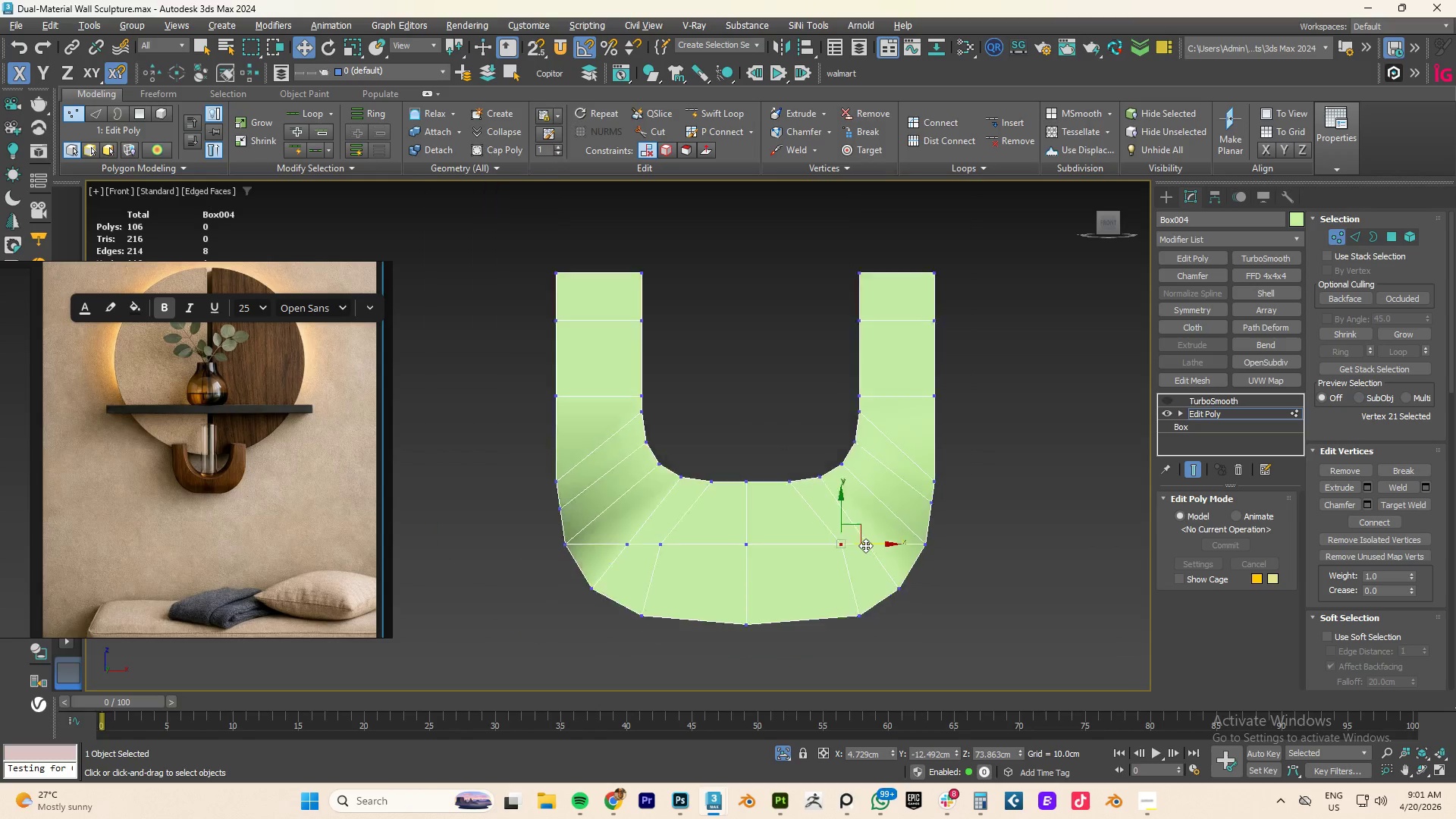 
hold_key(key=AltLeft, duration=4.19)
 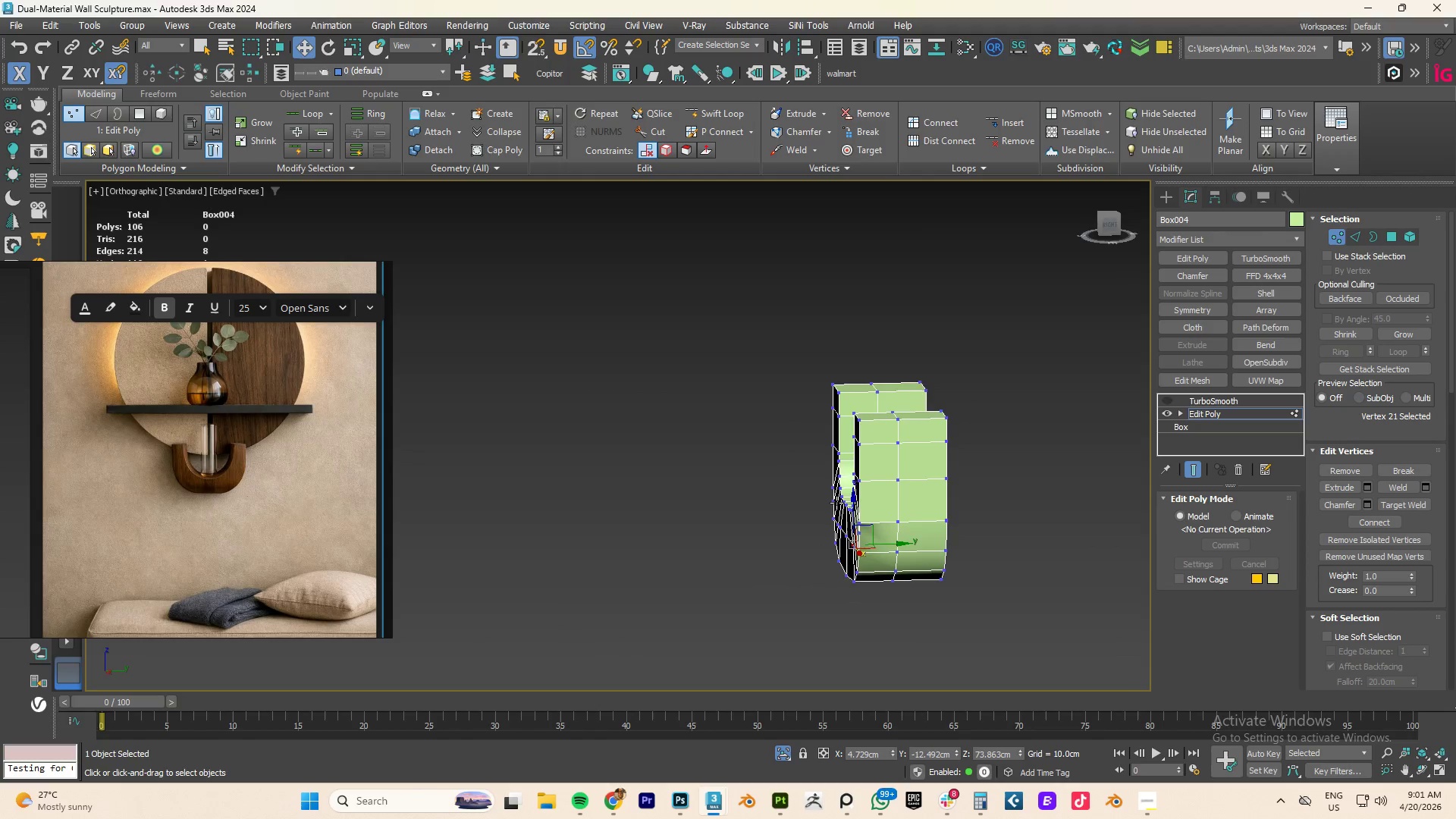 
scroll: coordinate [865, 545], scroll_direction: down, amount: 3.0
 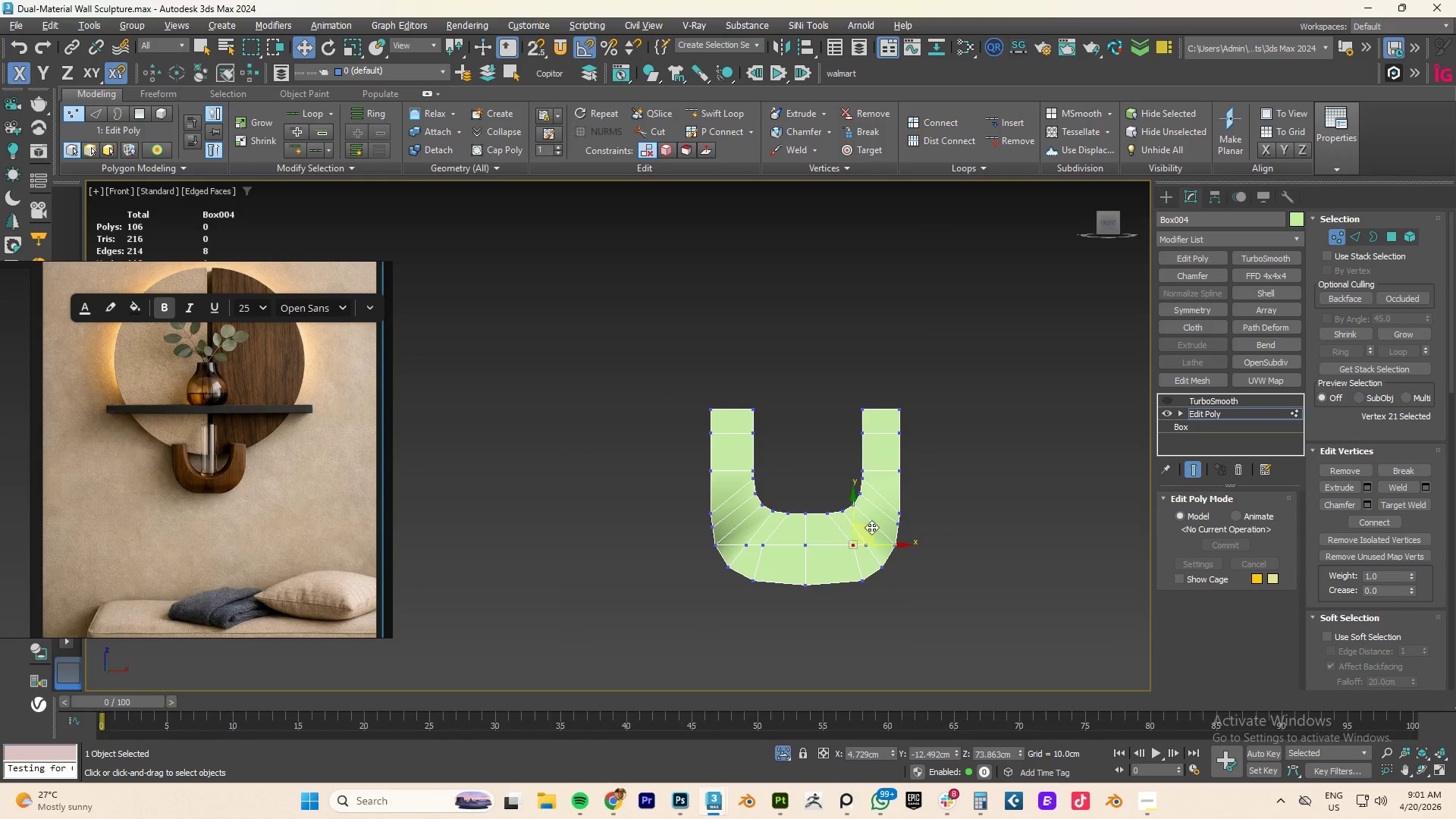 
hold_key(key=AltLeft, duration=0.36)
 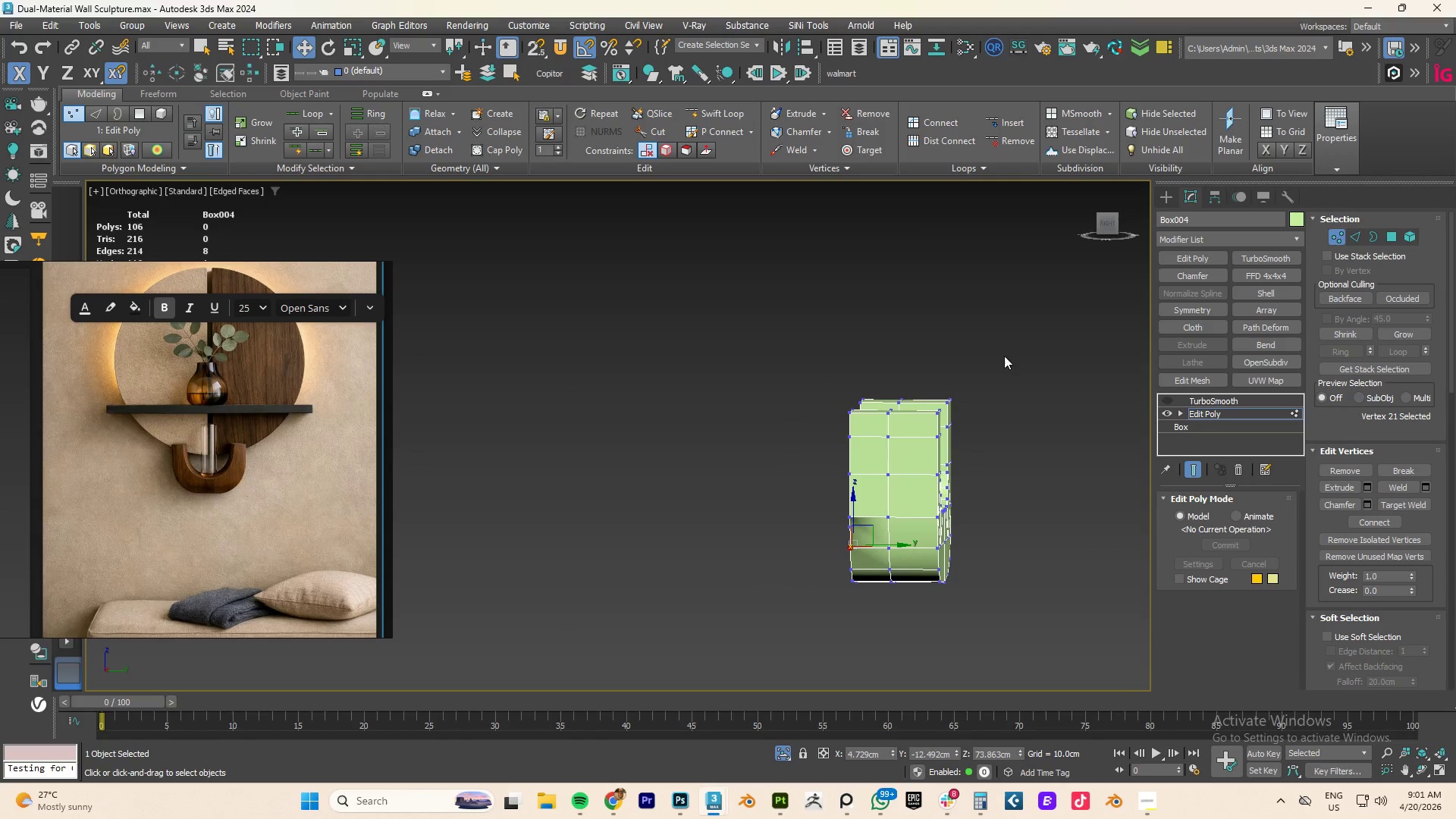 
hold_key(key=AltLeft, duration=0.45)
 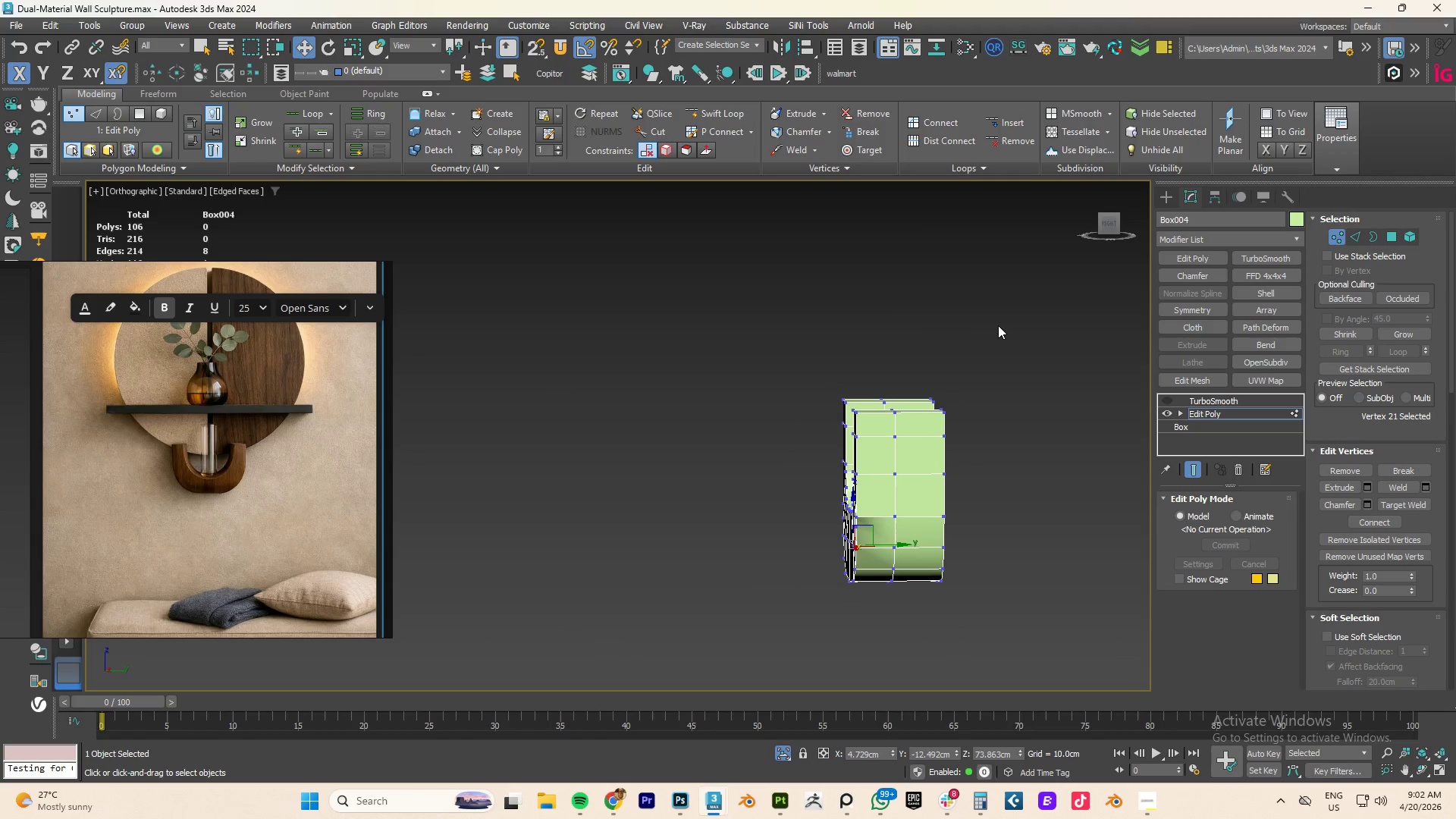 
left_click_drag(start_coordinate=[999, 324], to_coordinate=[915, 645])
 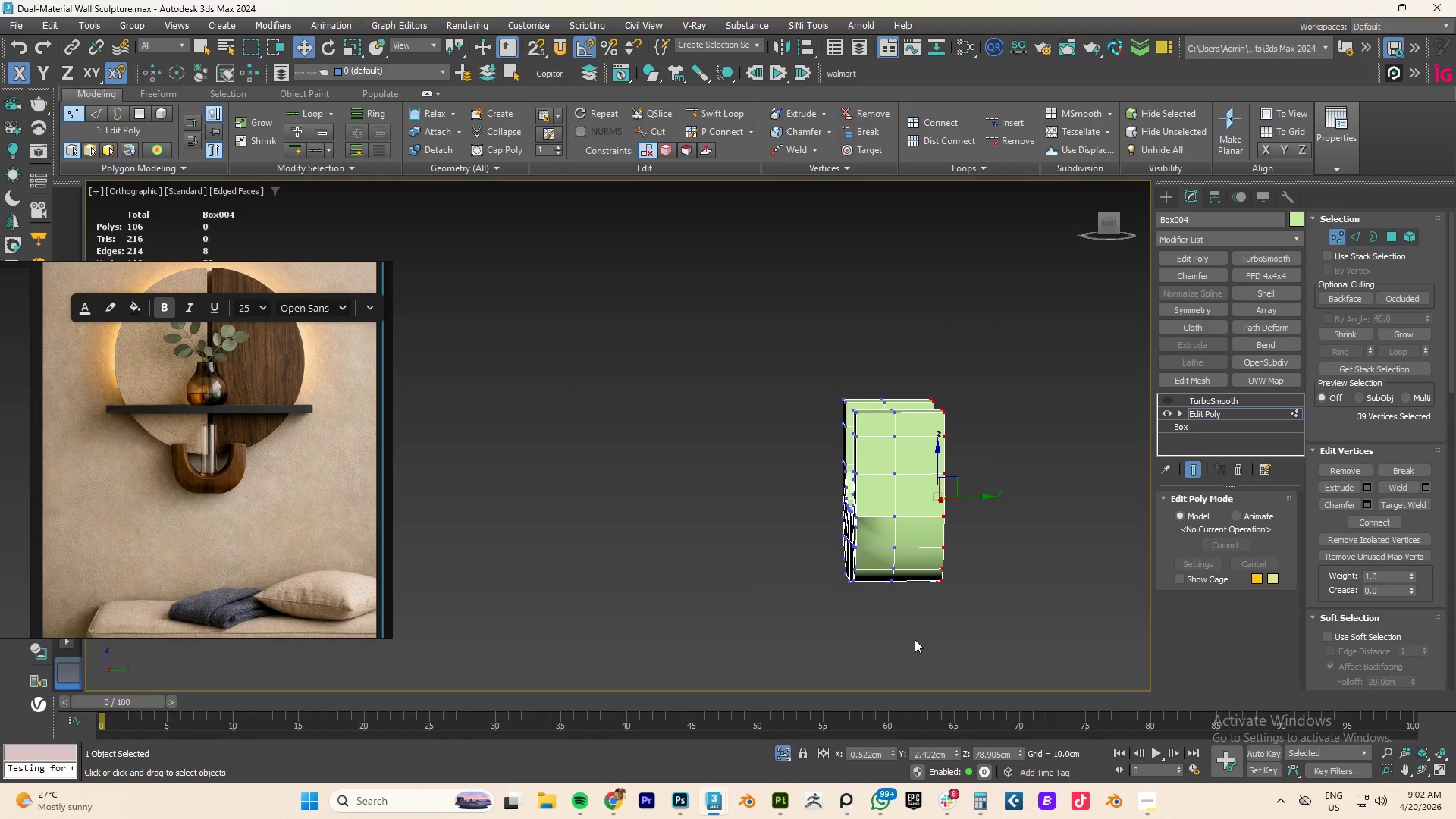 
key(Delete)
 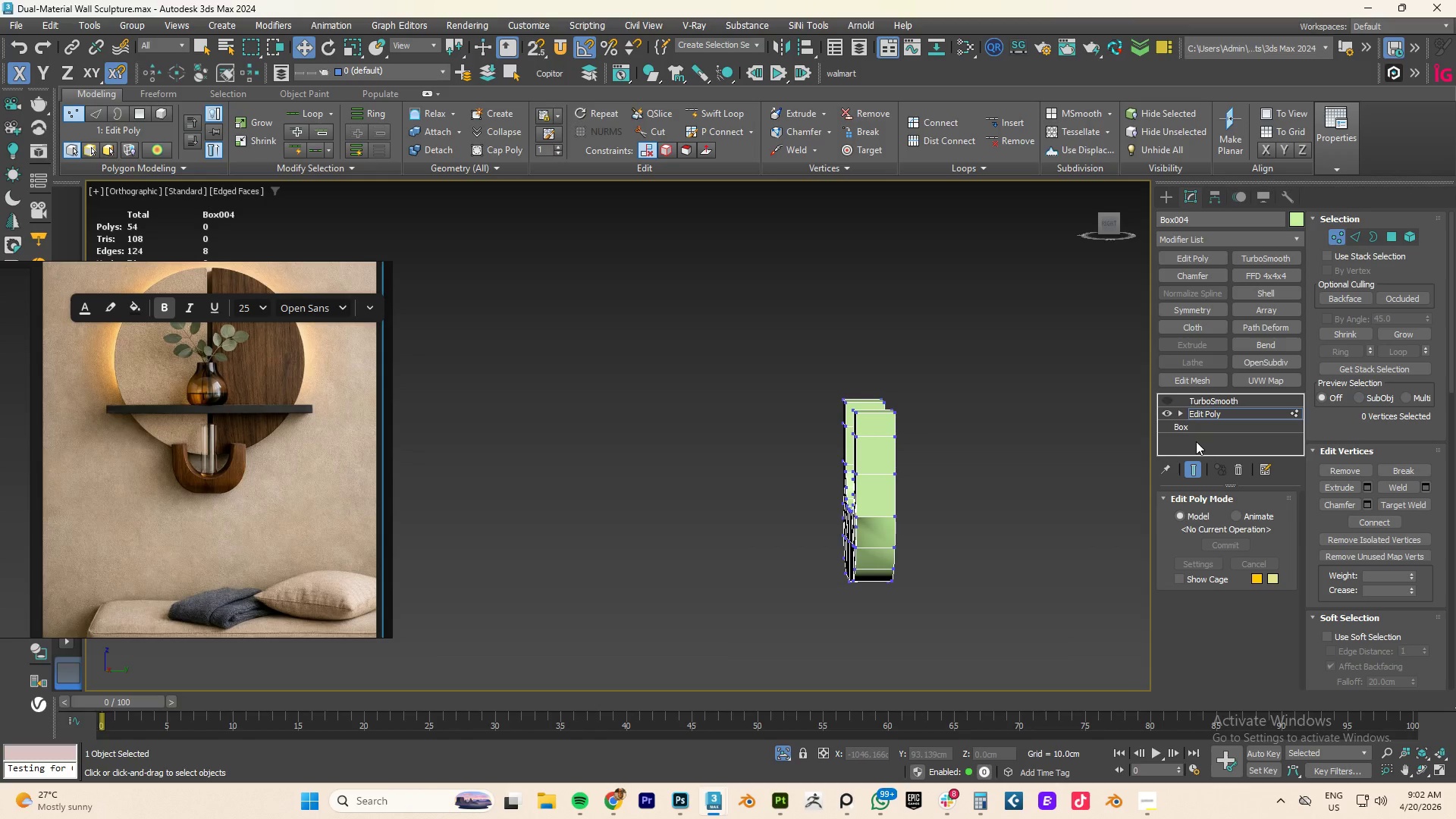 
left_click([1215, 408])
 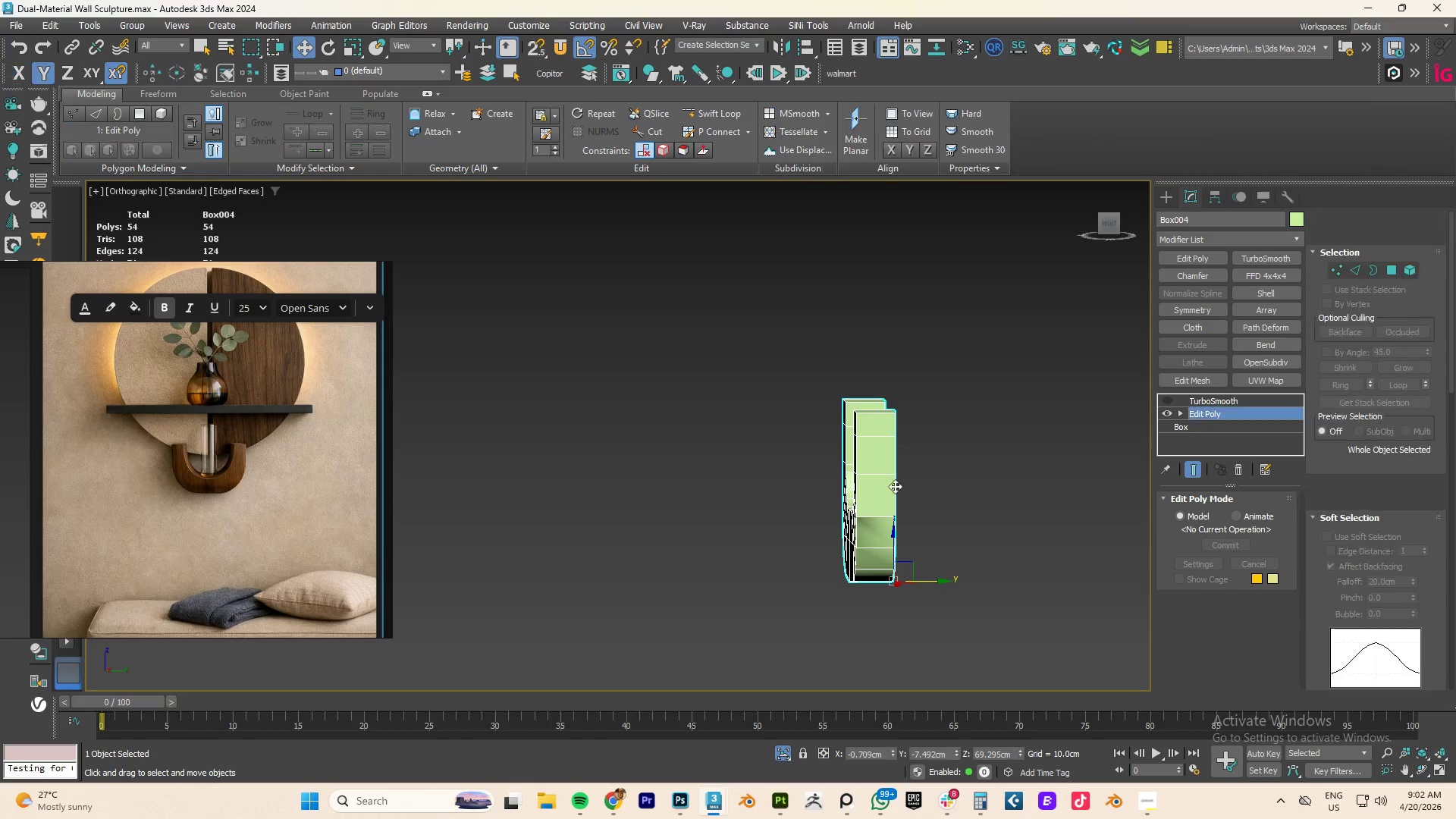 
hold_key(key=AltLeft, duration=4.19)
 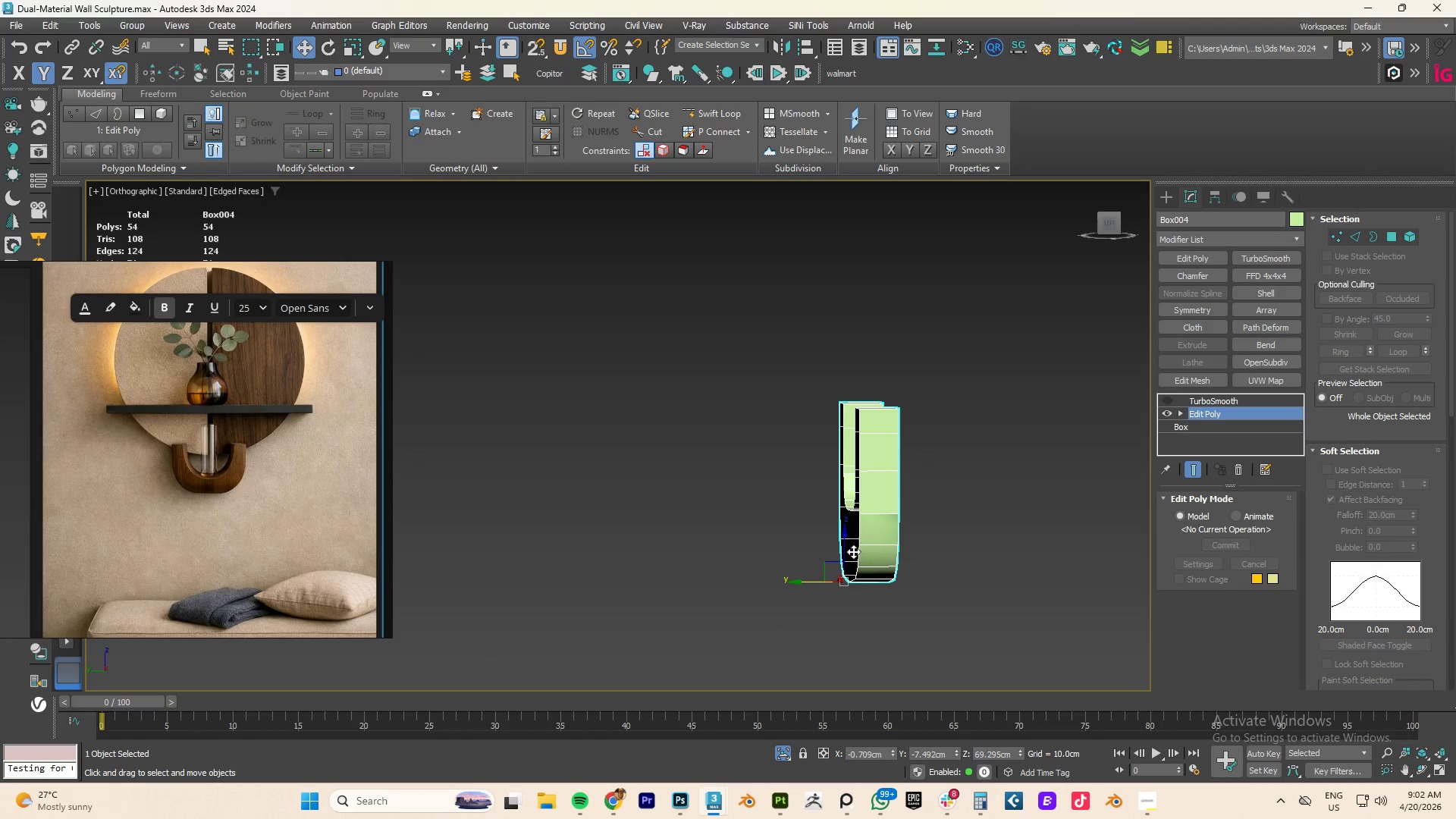 
key(1)
 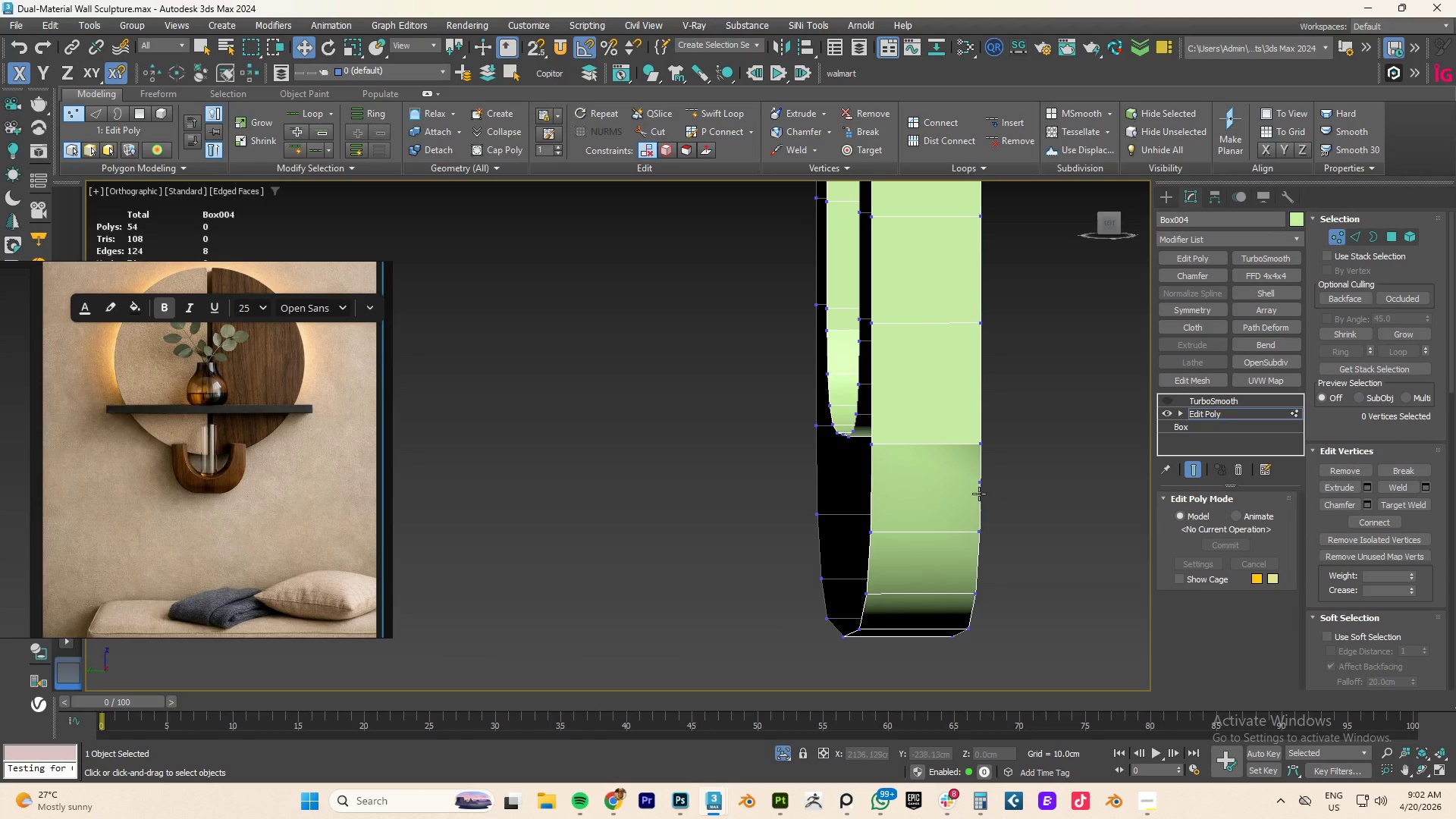 
scroll: coordinate [853, 551], scroll_direction: up, amount: 3.0
 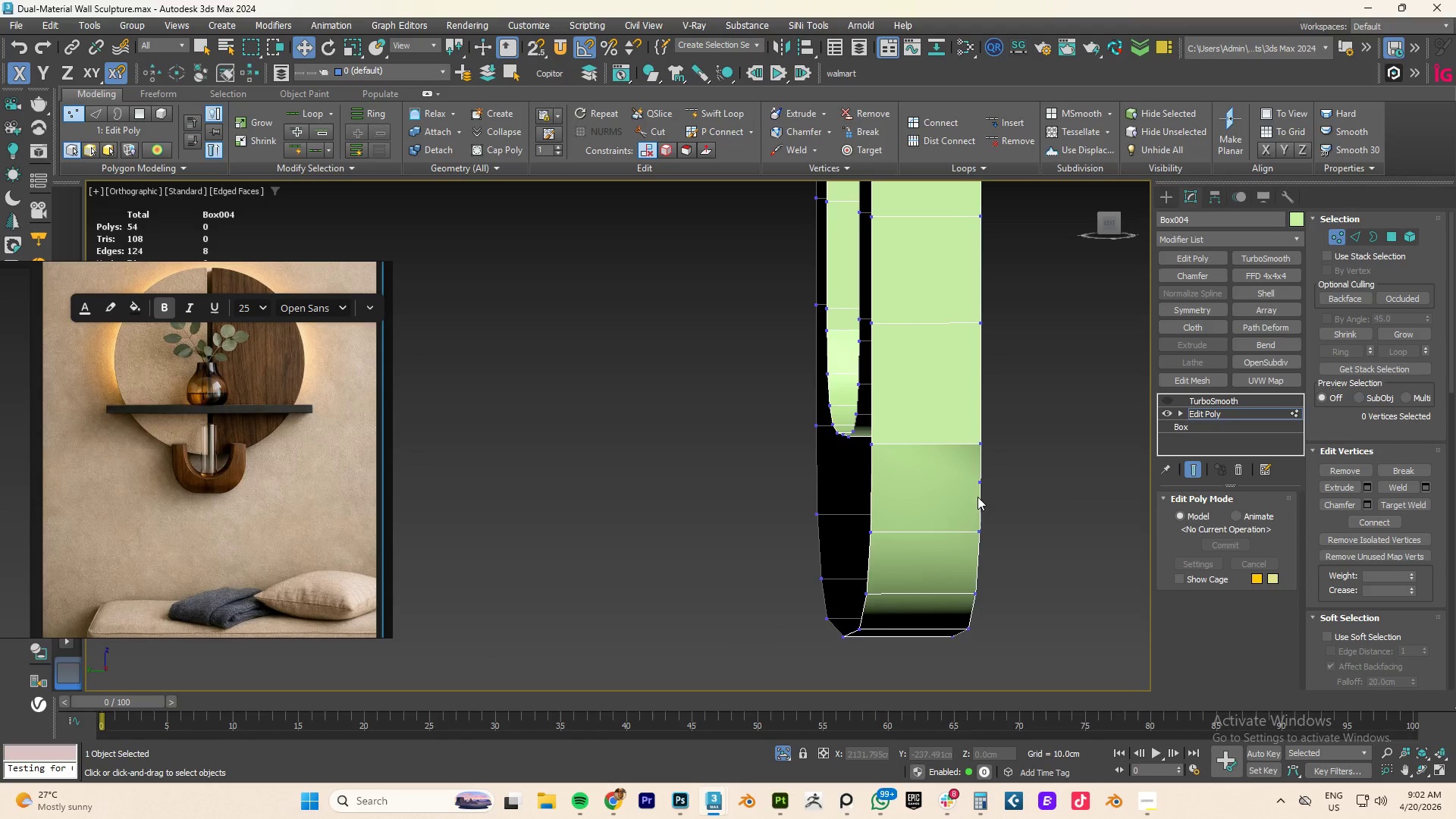 
key(Alt+AltLeft)
 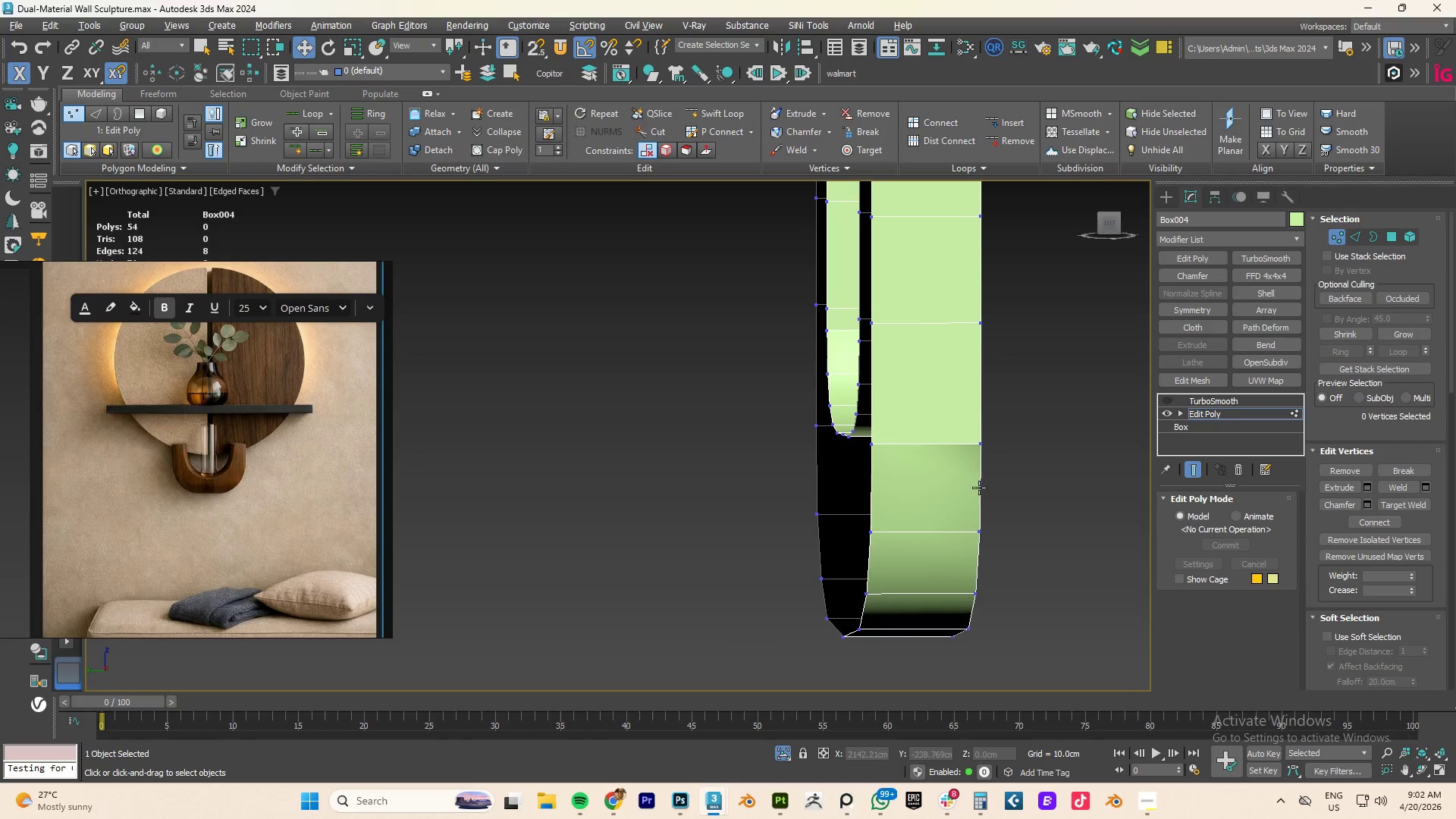 
key(Alt+C)
 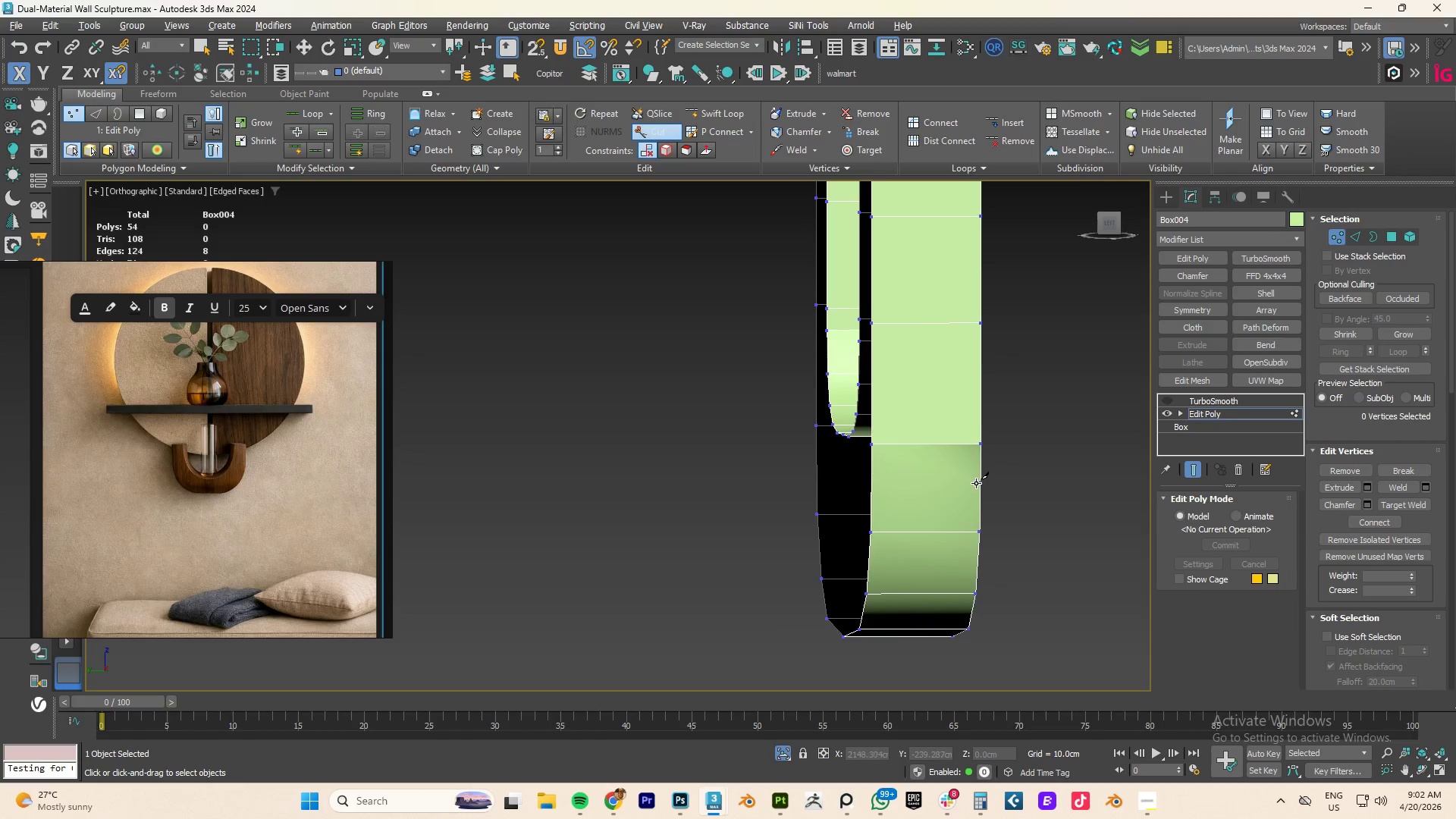 
left_click([976, 483])
 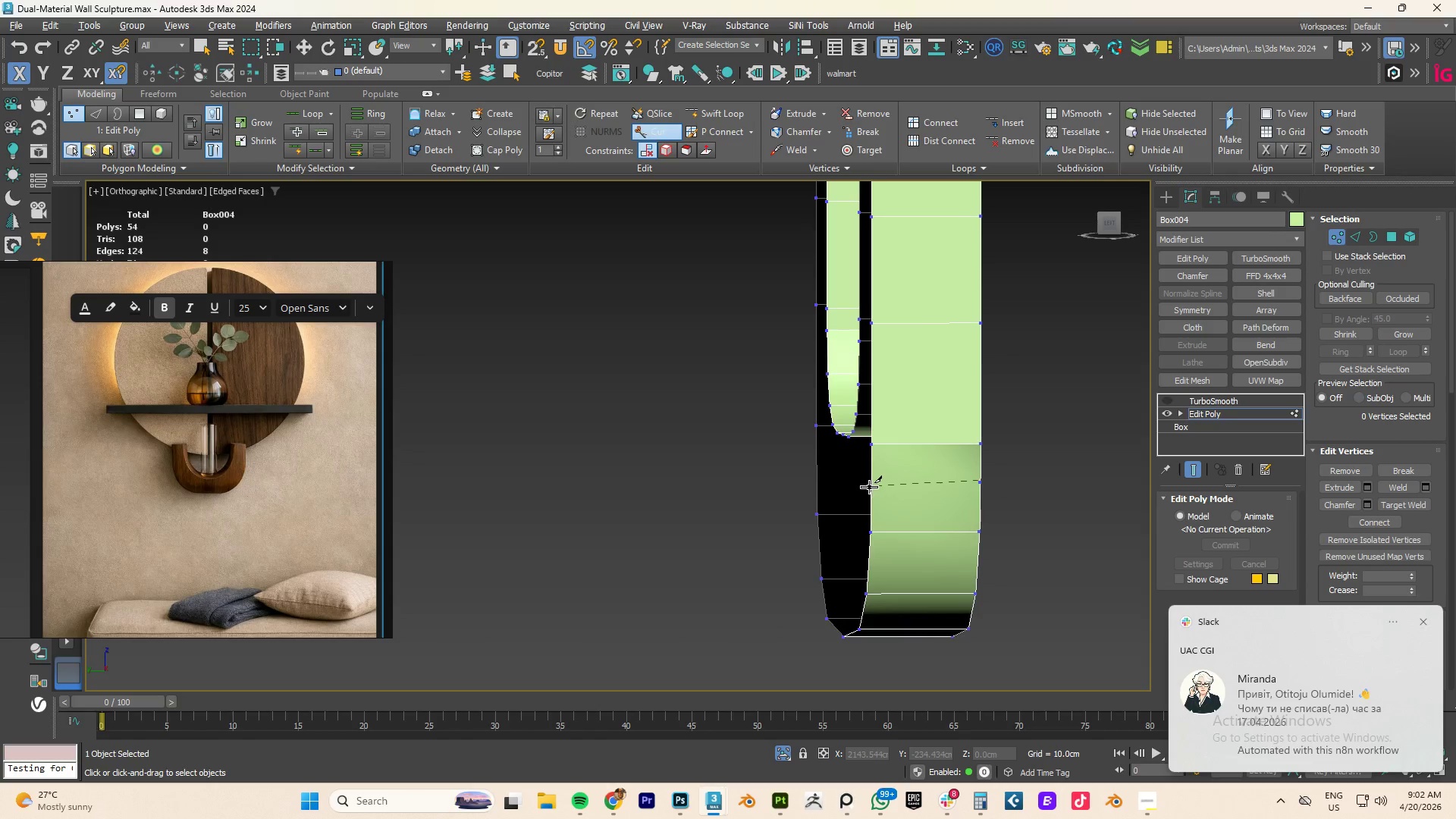 
left_click([869, 487])
 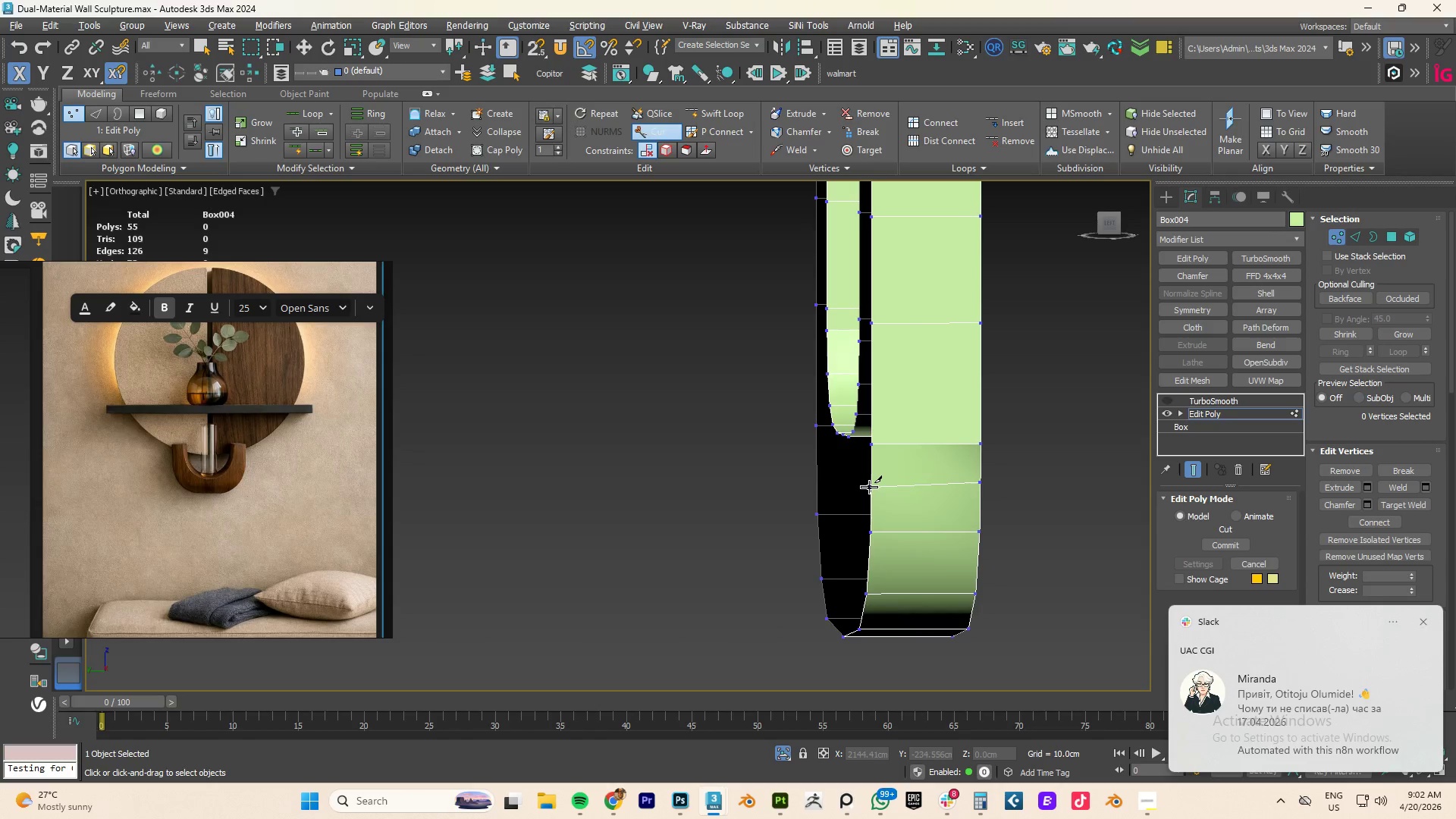 
right_click([869, 487])
 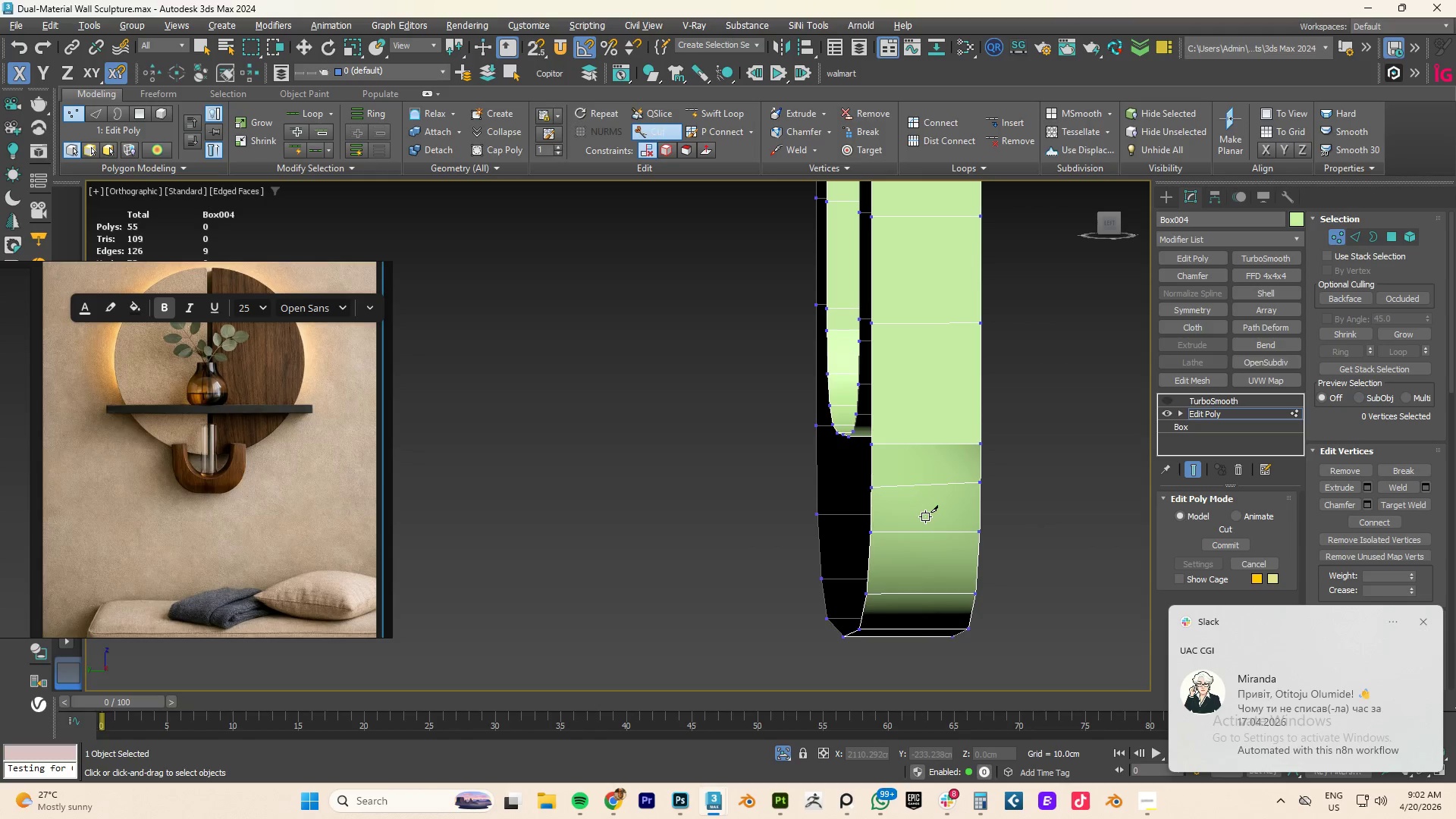 
right_click([925, 516])
 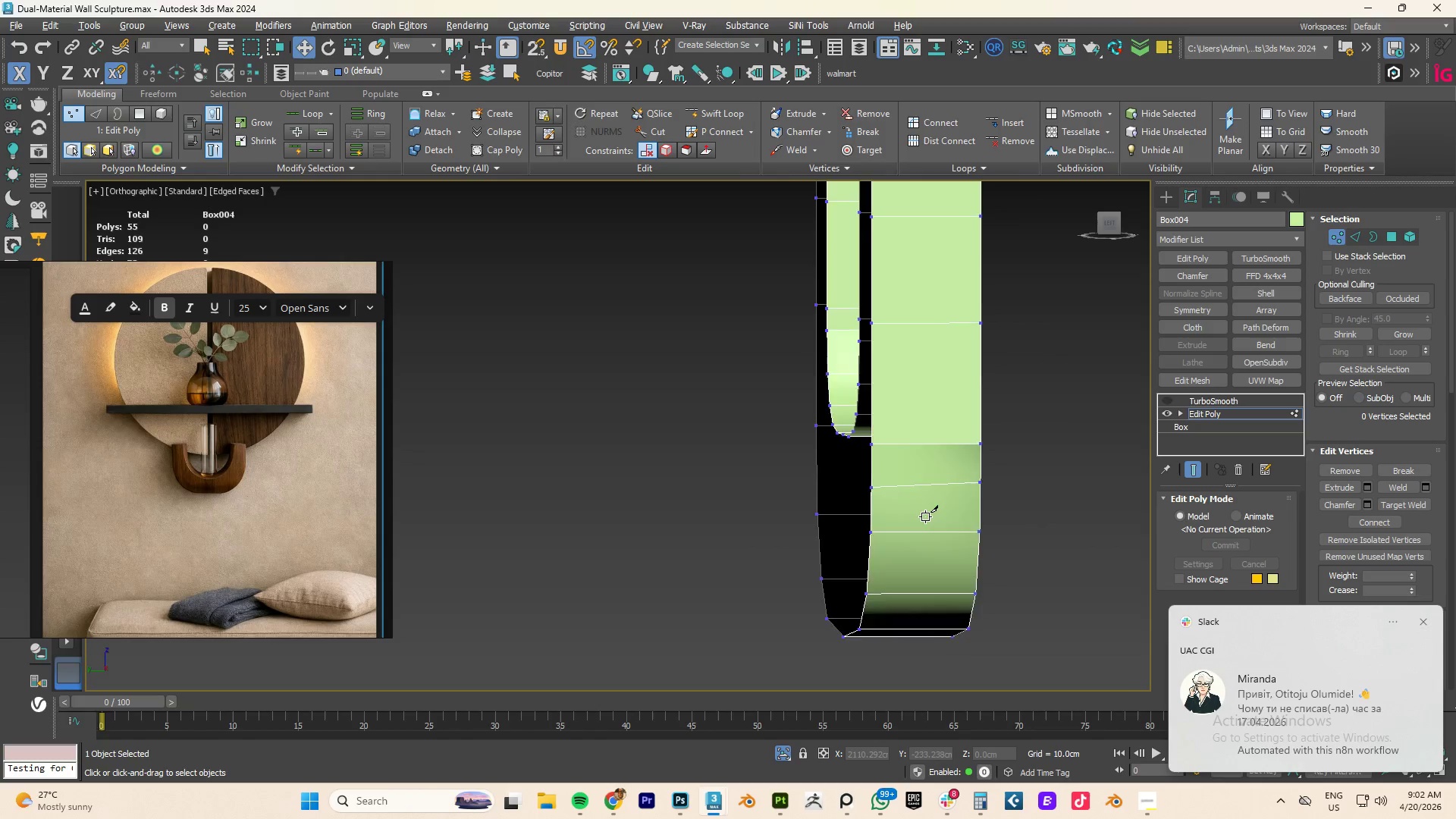 
hold_key(key=AltLeft, duration=0.47)
 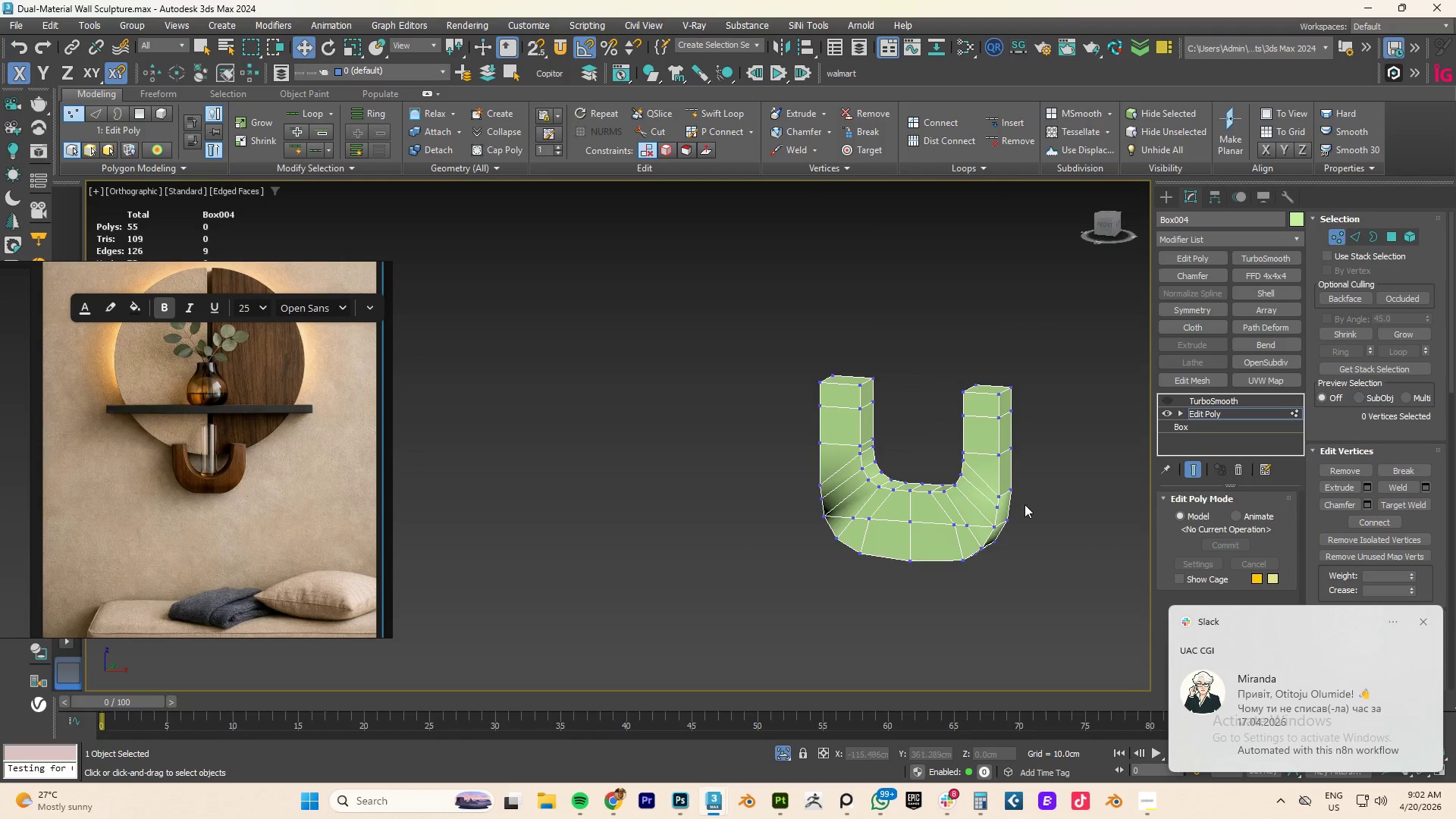 
scroll: coordinate [925, 516], scroll_direction: down, amount: 3.0
 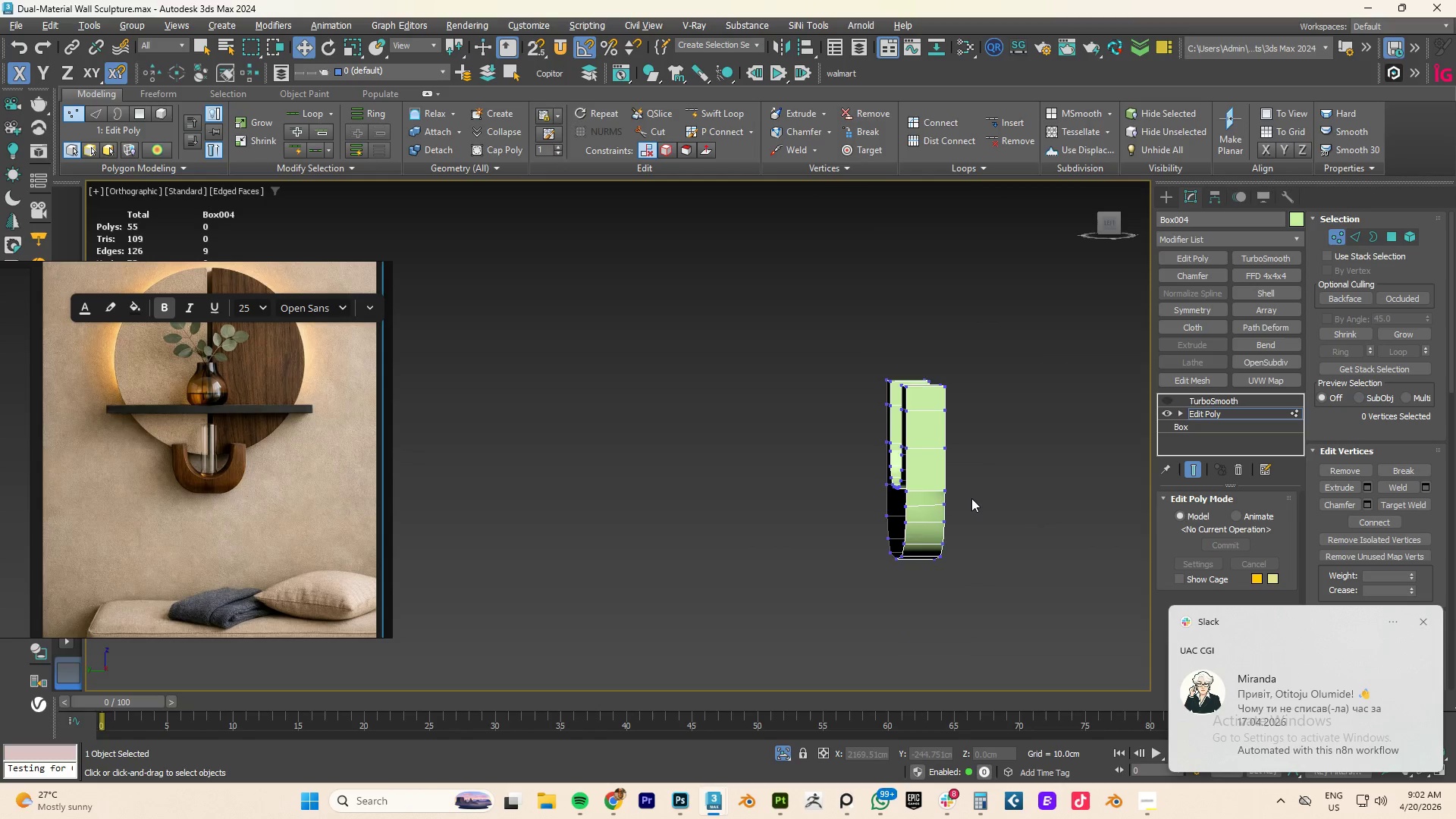 
hold_key(key=AltLeft, duration=0.42)
 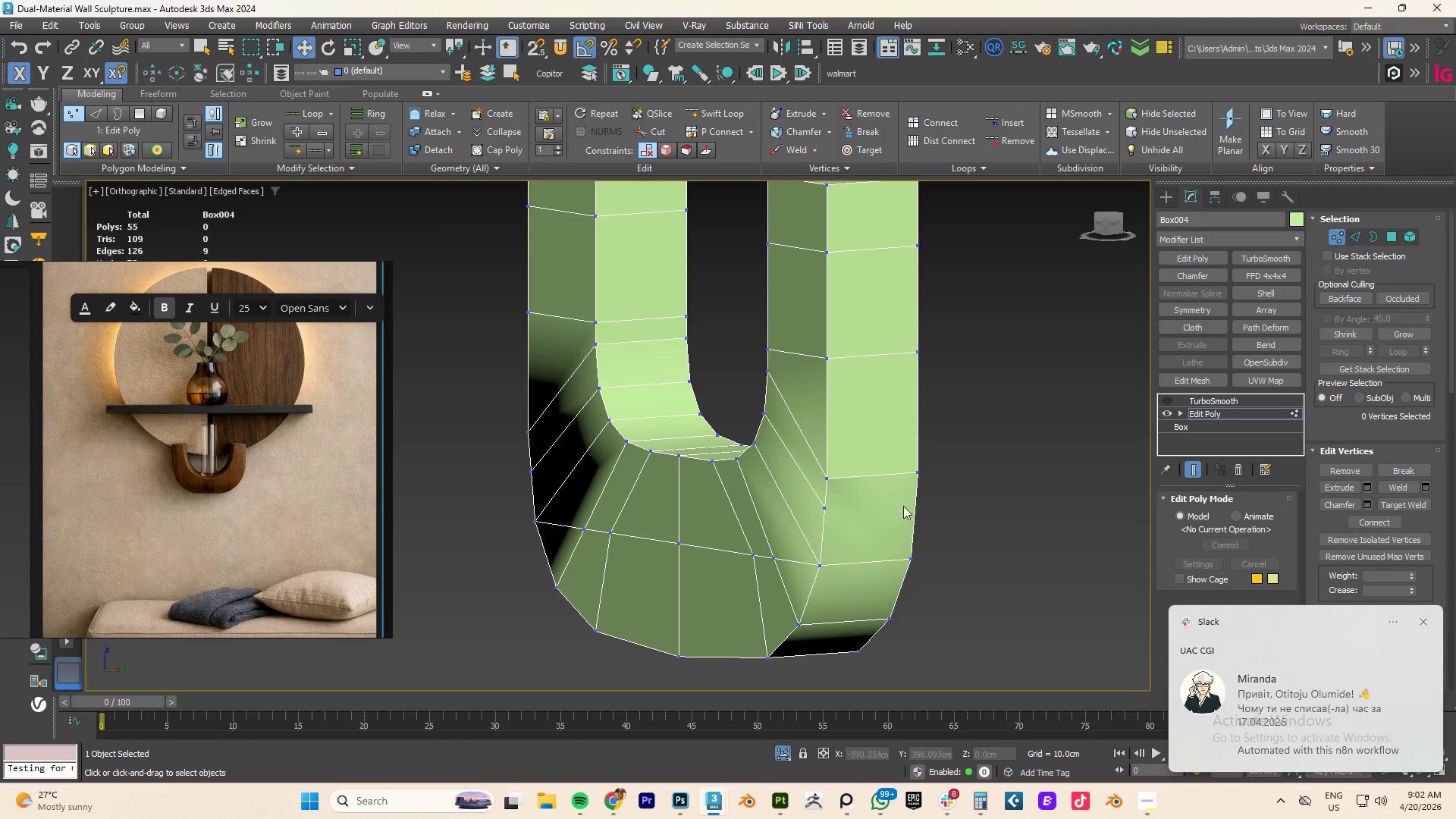 
scroll: coordinate [1019, 507], scroll_direction: up, amount: 3.0
 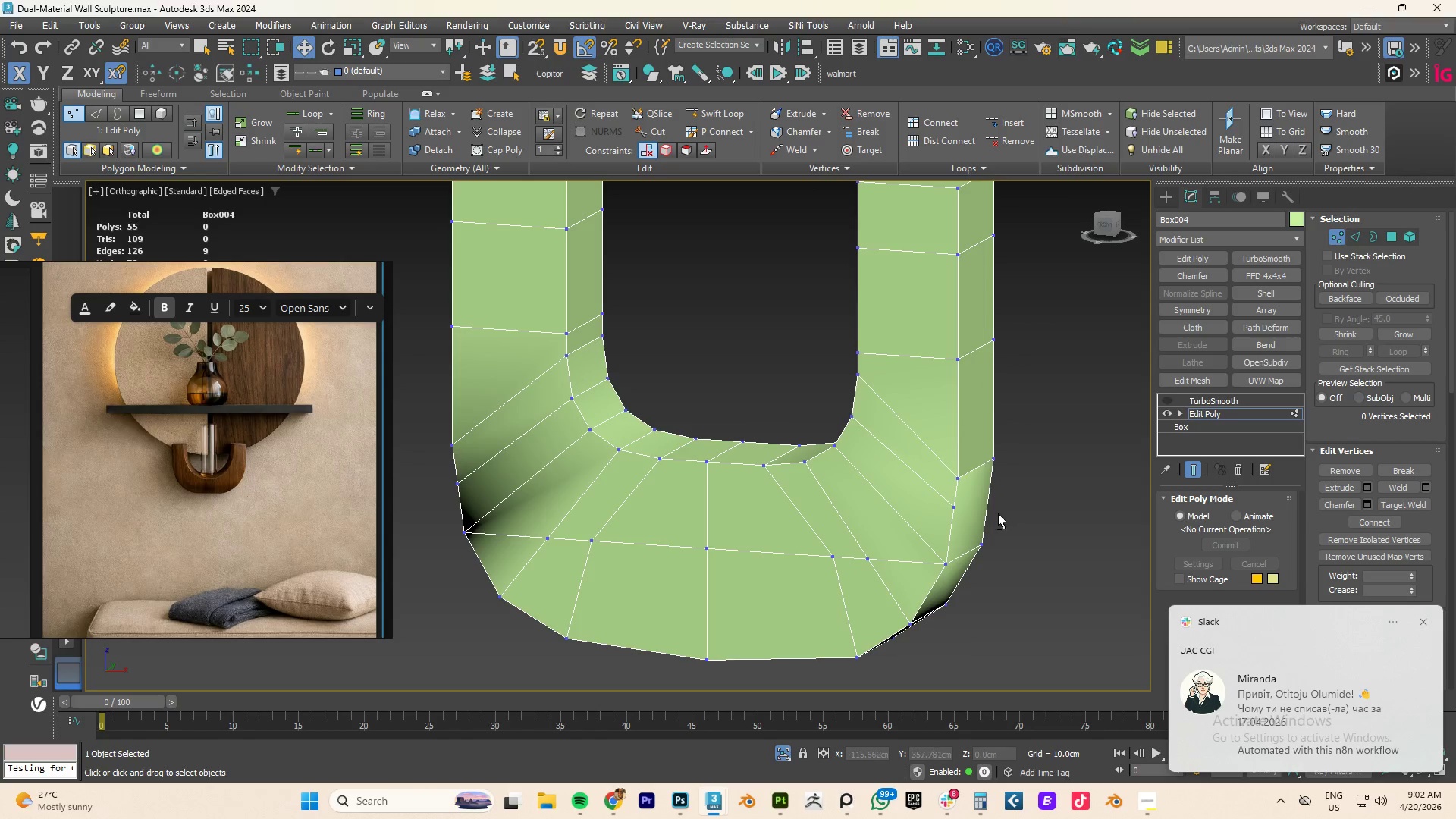 
key(Alt+AltLeft)
 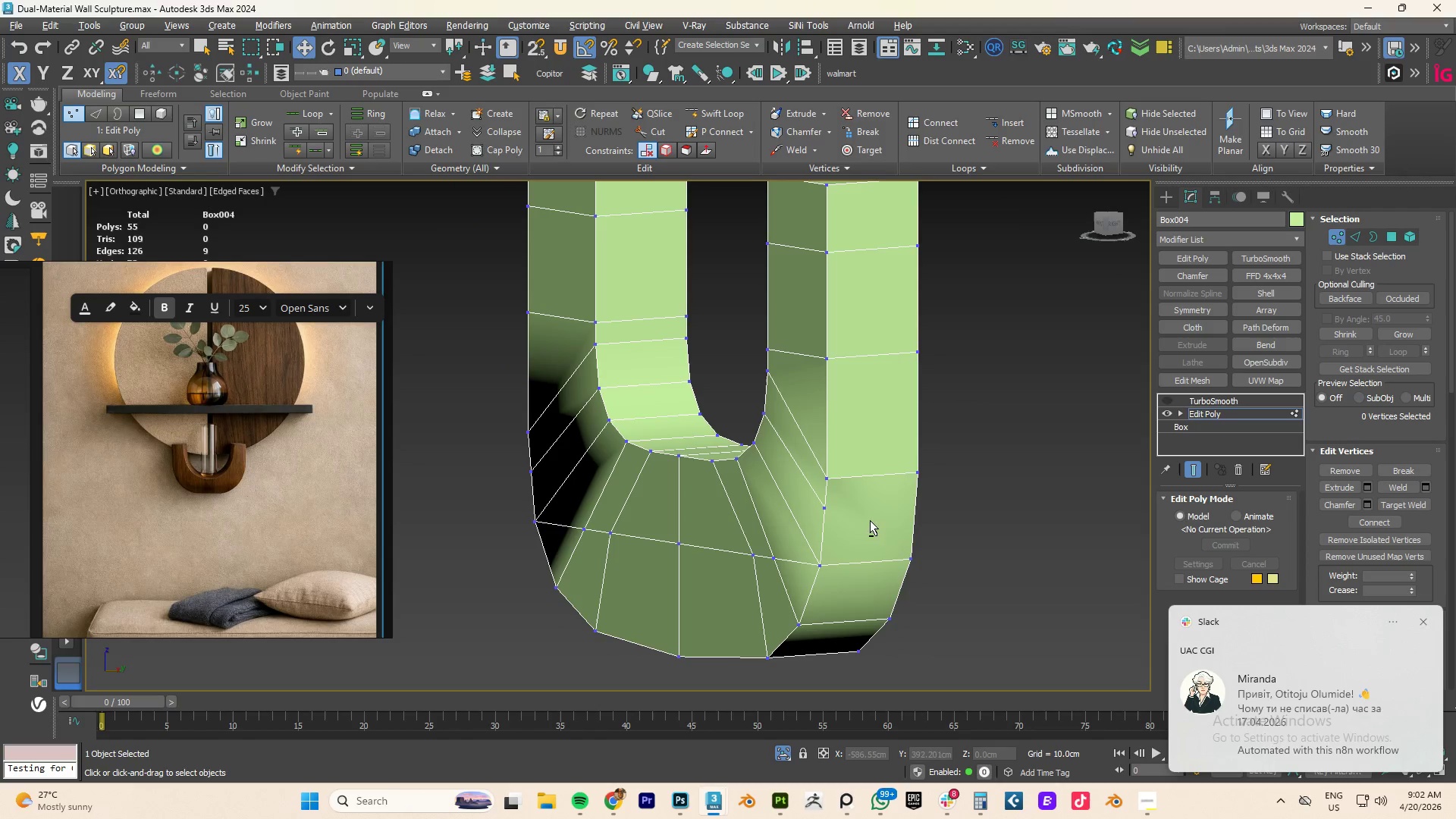 
key(Alt+C)
 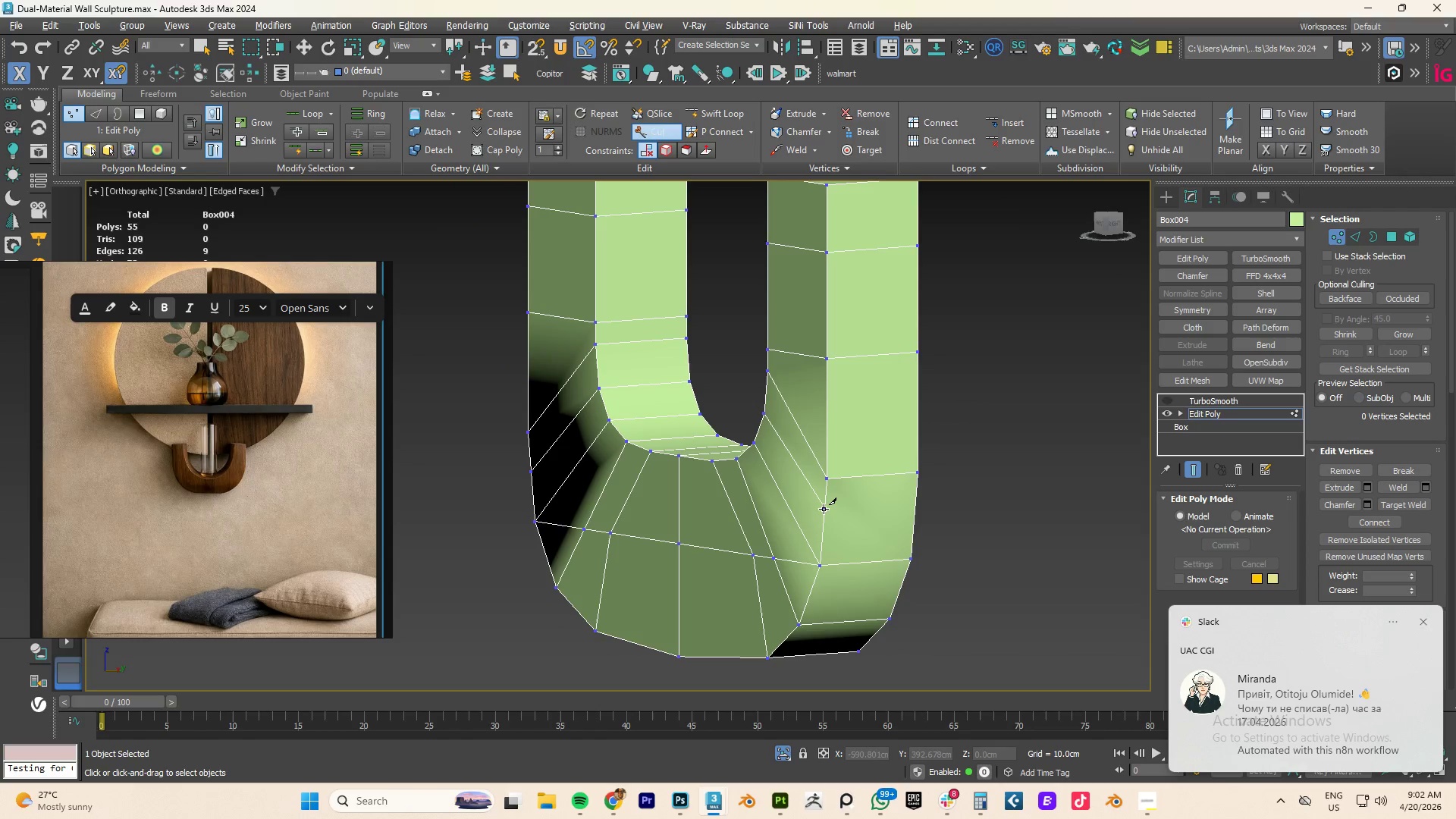 
left_click([823, 509])
 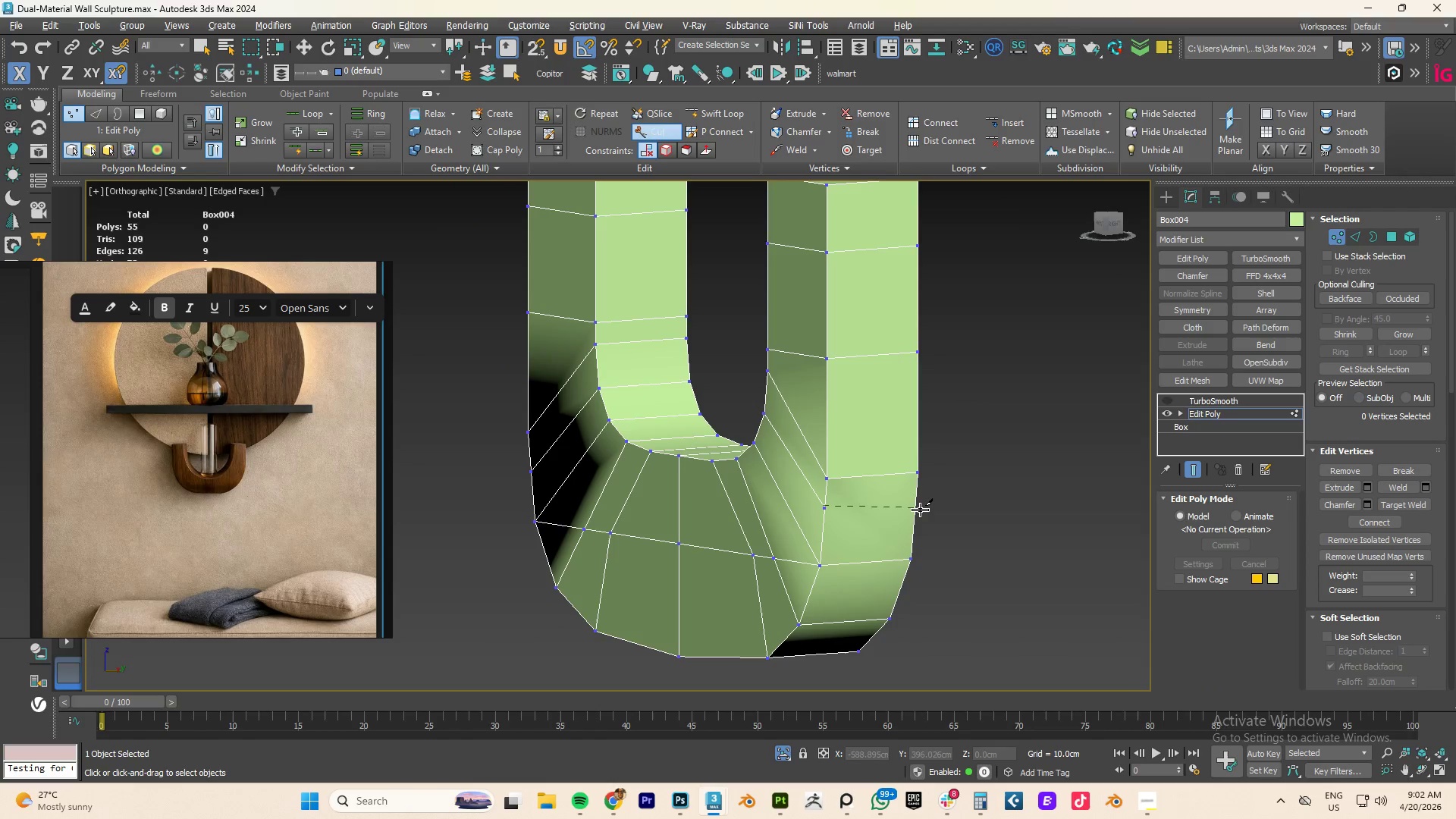 
left_click([918, 510])
 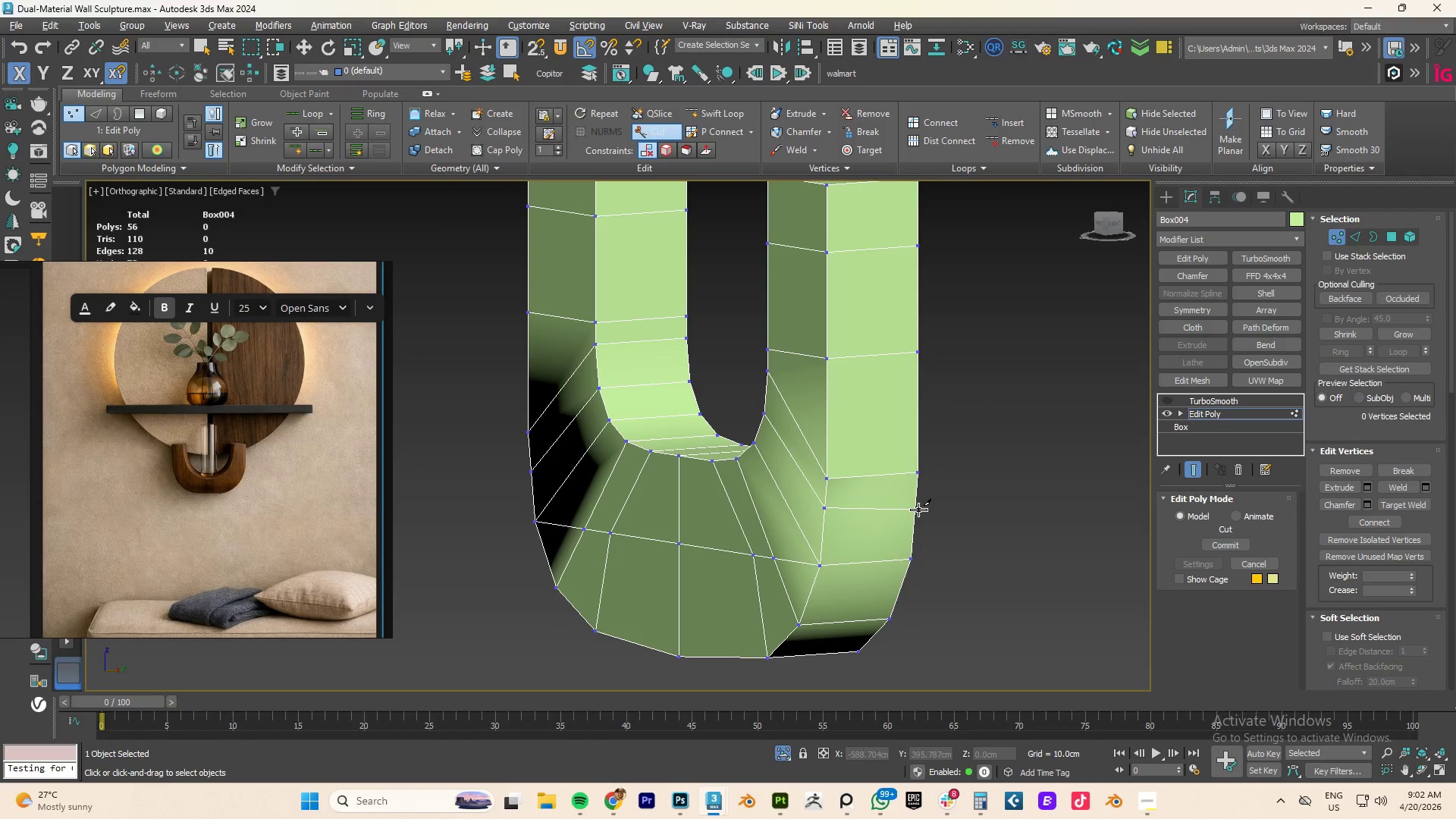 
right_click([918, 510])
 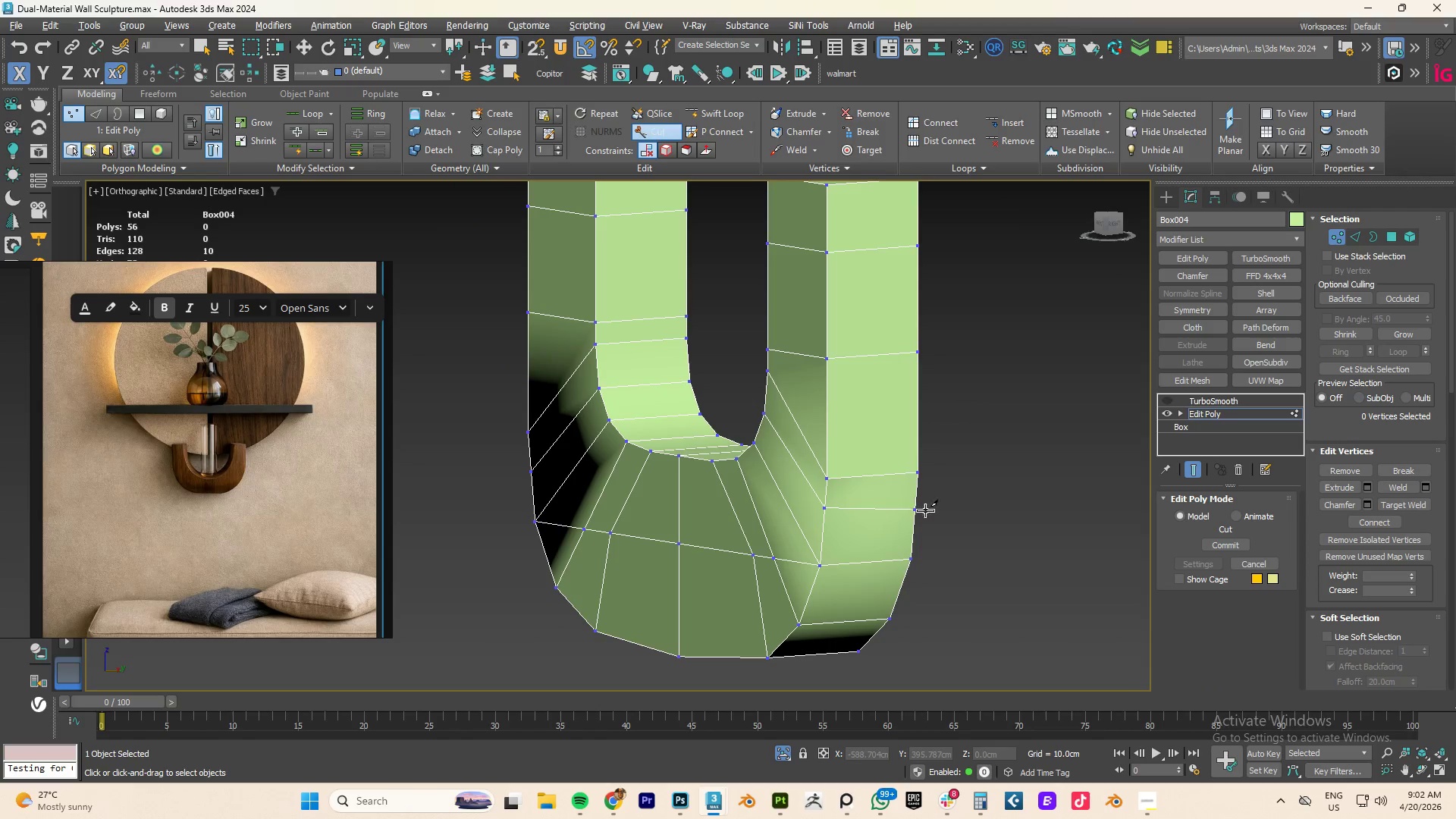 
double_click([978, 516])
 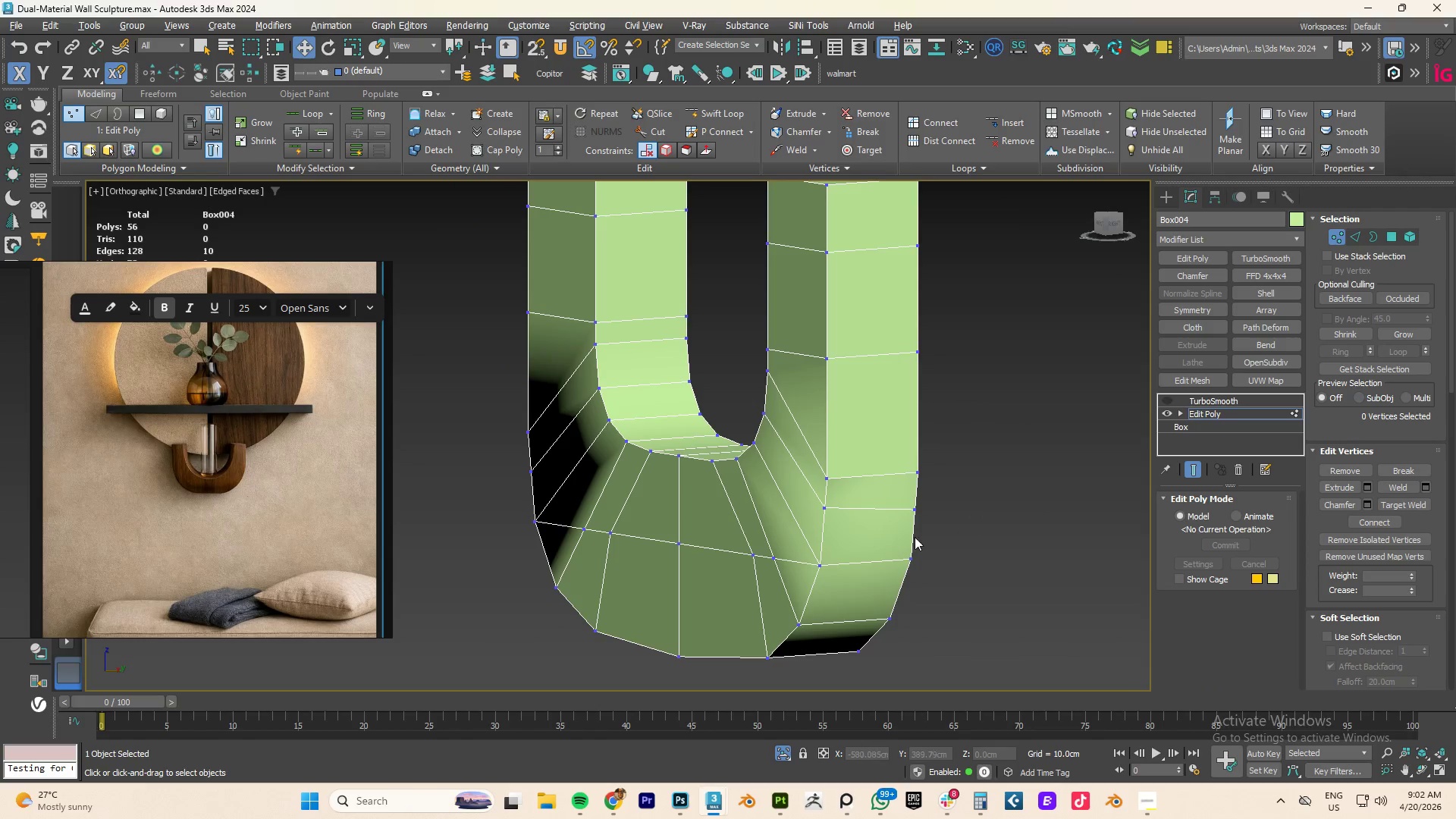 
key(Alt+AltLeft)
 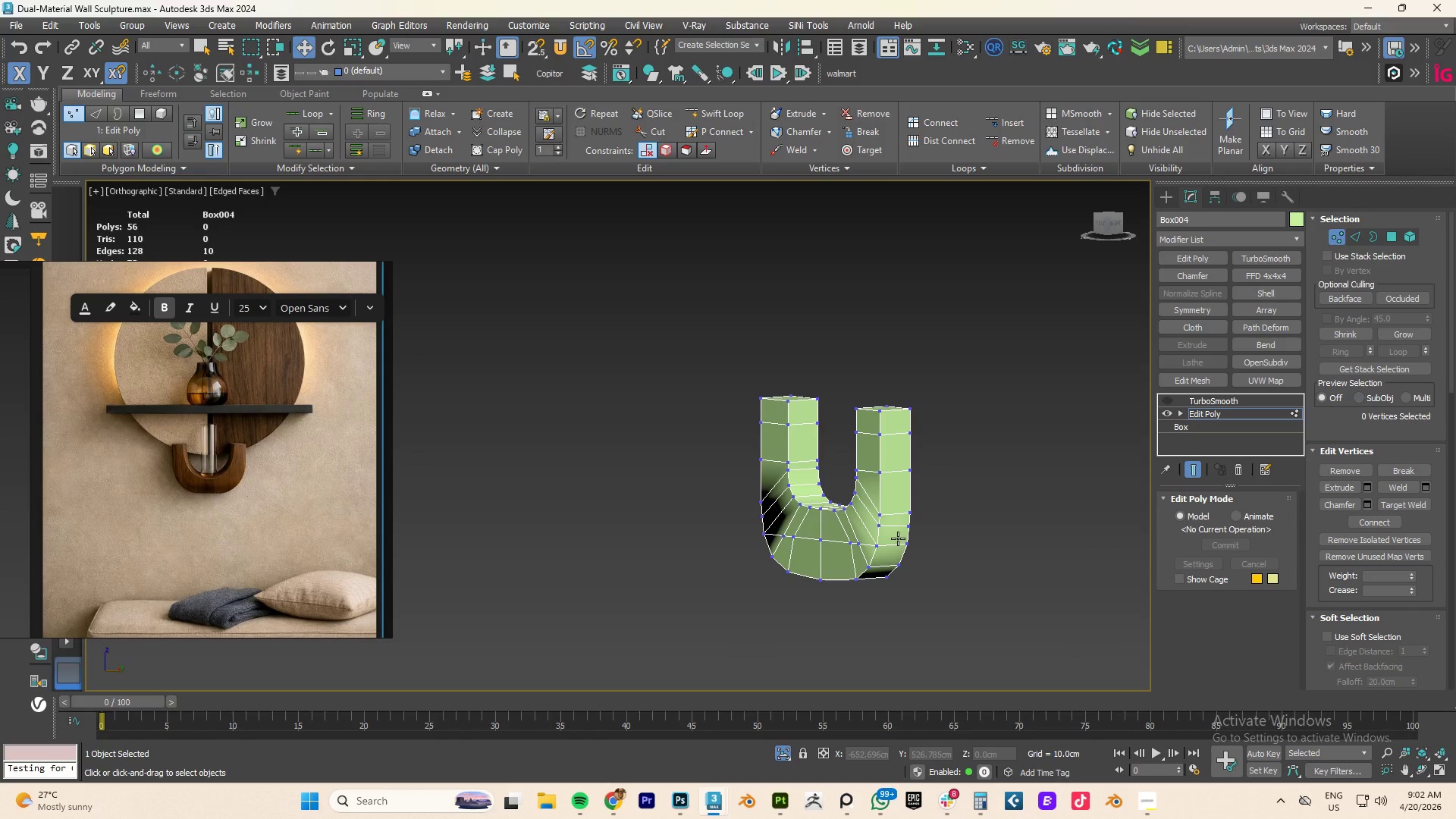 
scroll: coordinate [881, 540], scroll_direction: down, amount: 3.0
 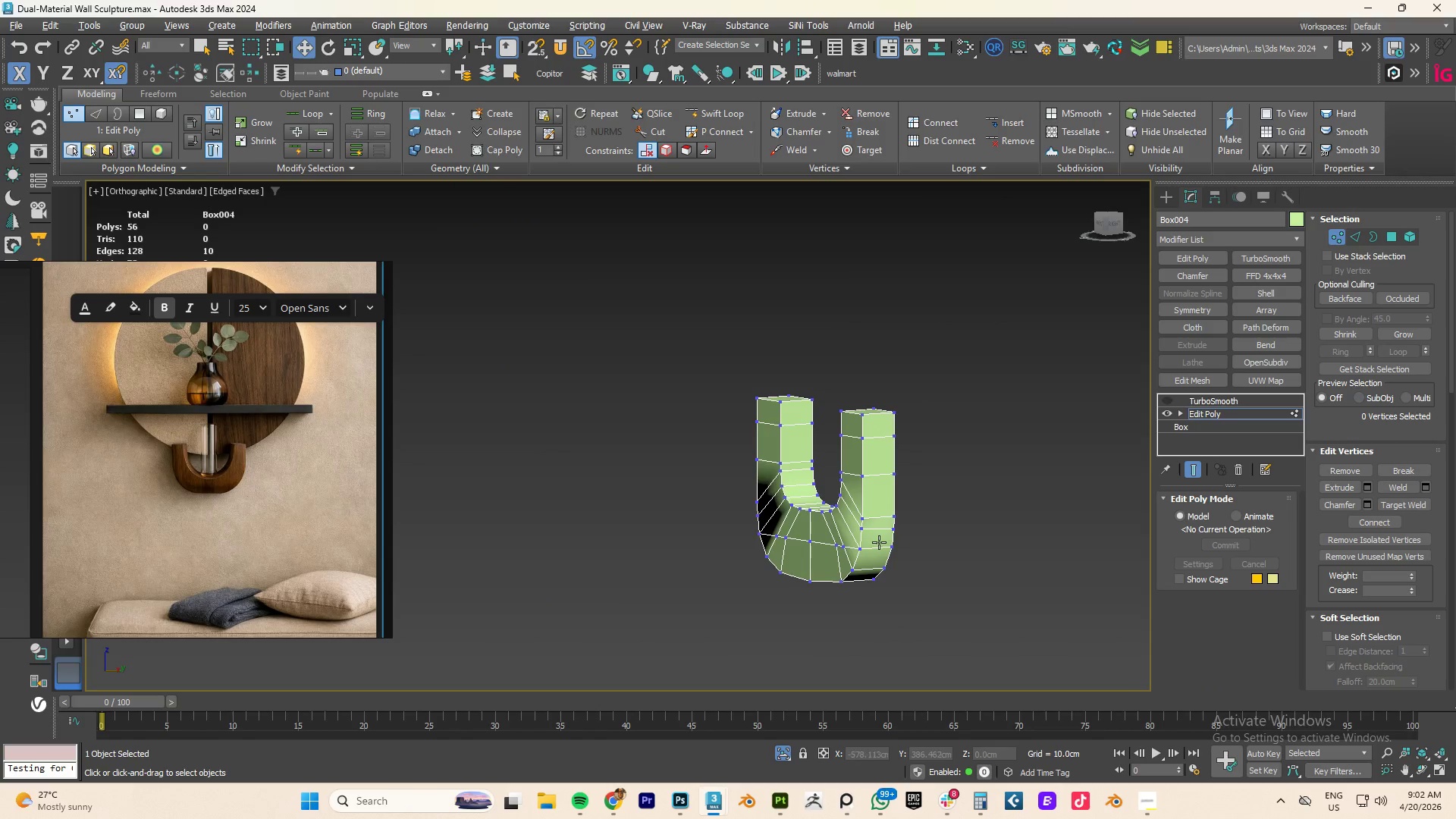 
wait(34.29)
 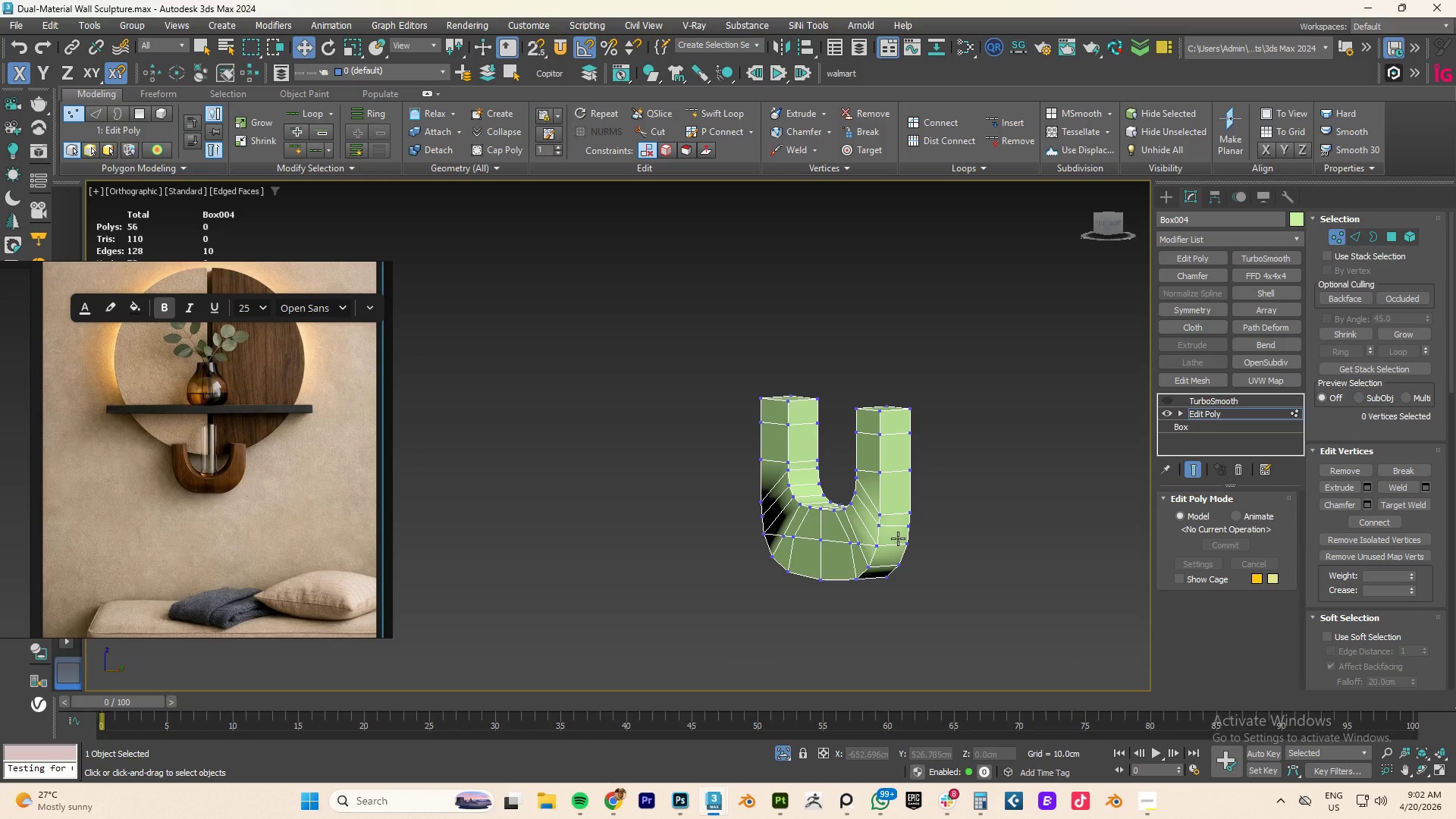 
hold_key(key=AltLeft, duration=1.94)
 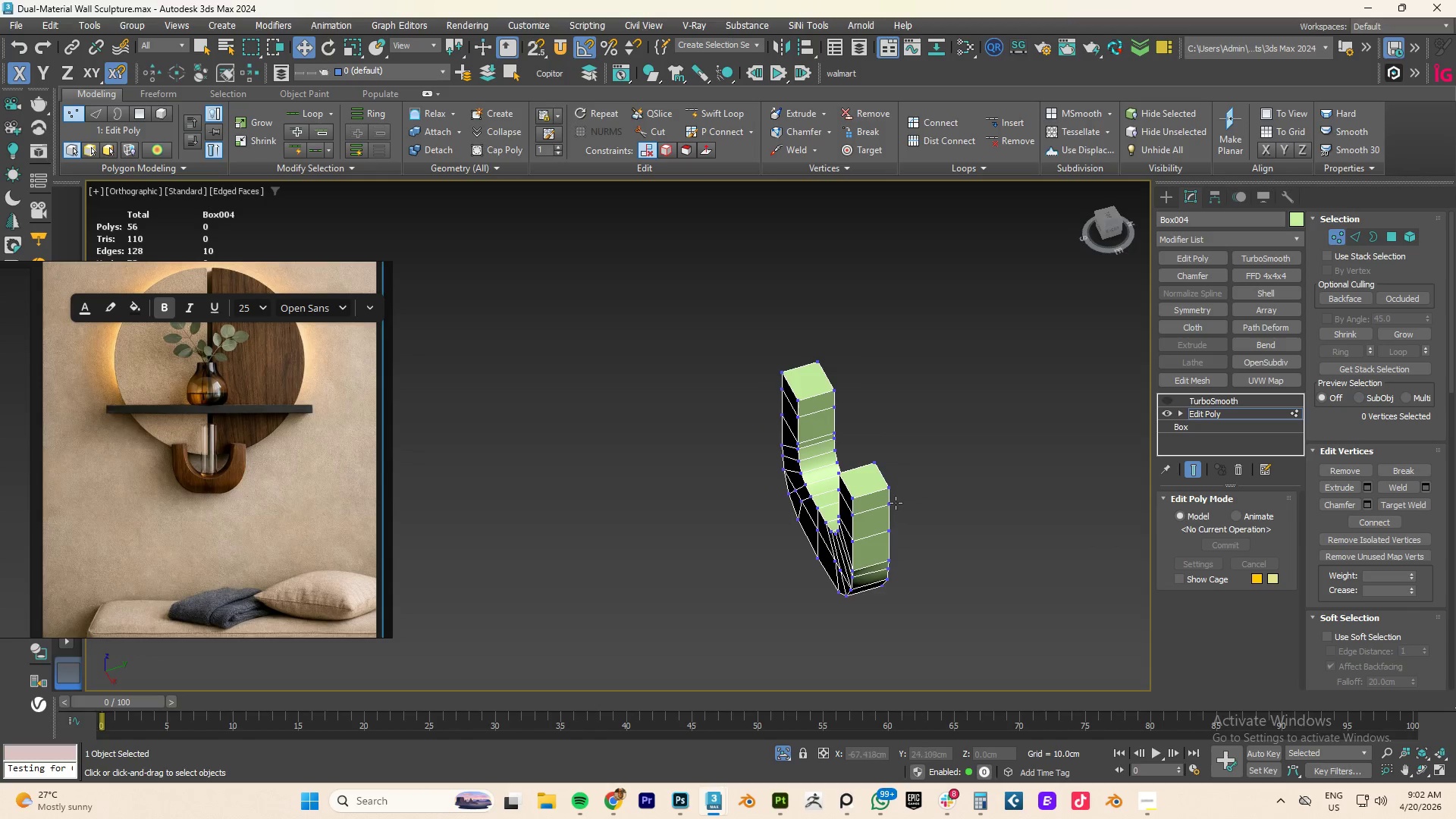 
key(Alt+AltLeft)
 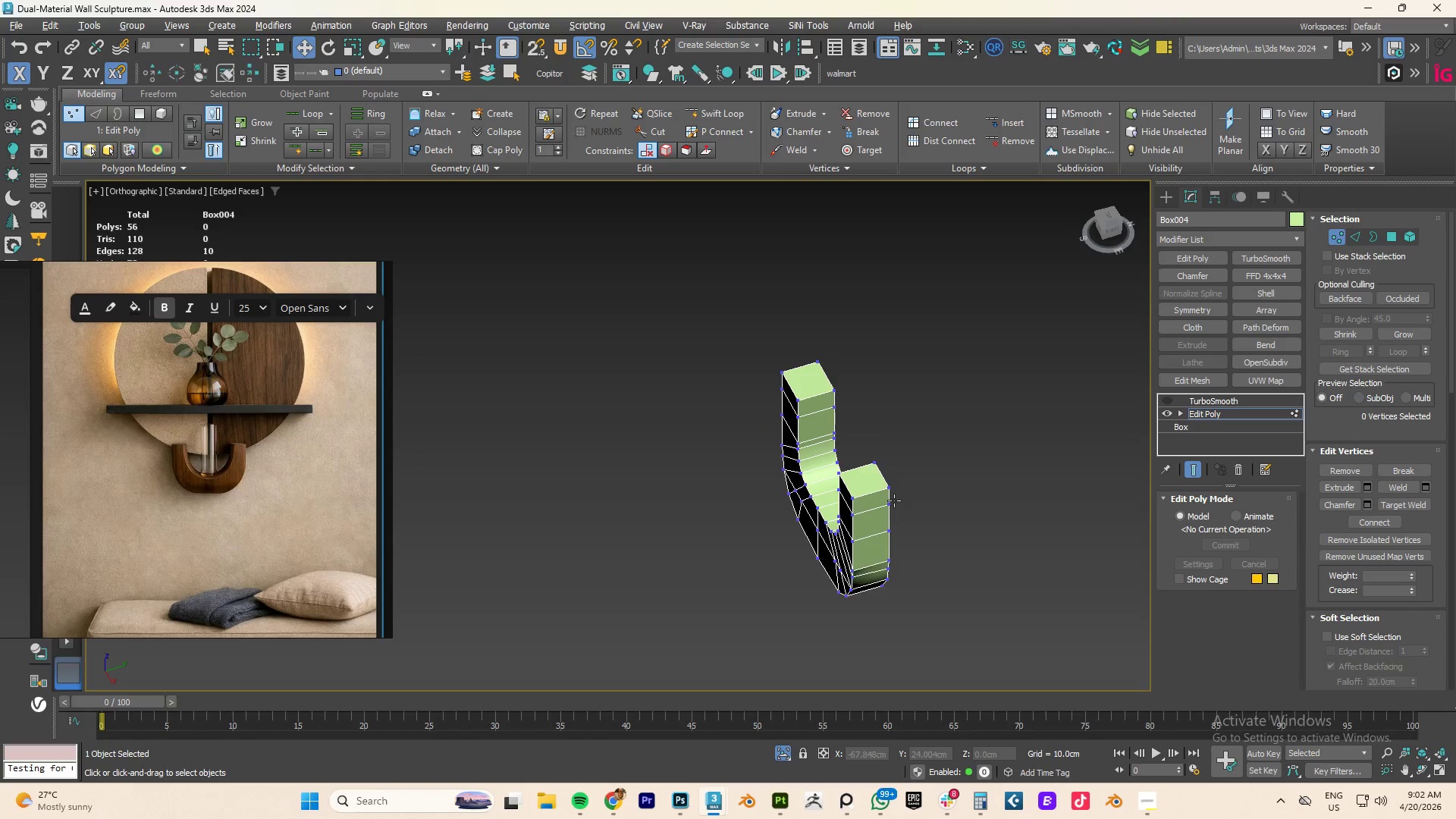 
key(Alt+1)
 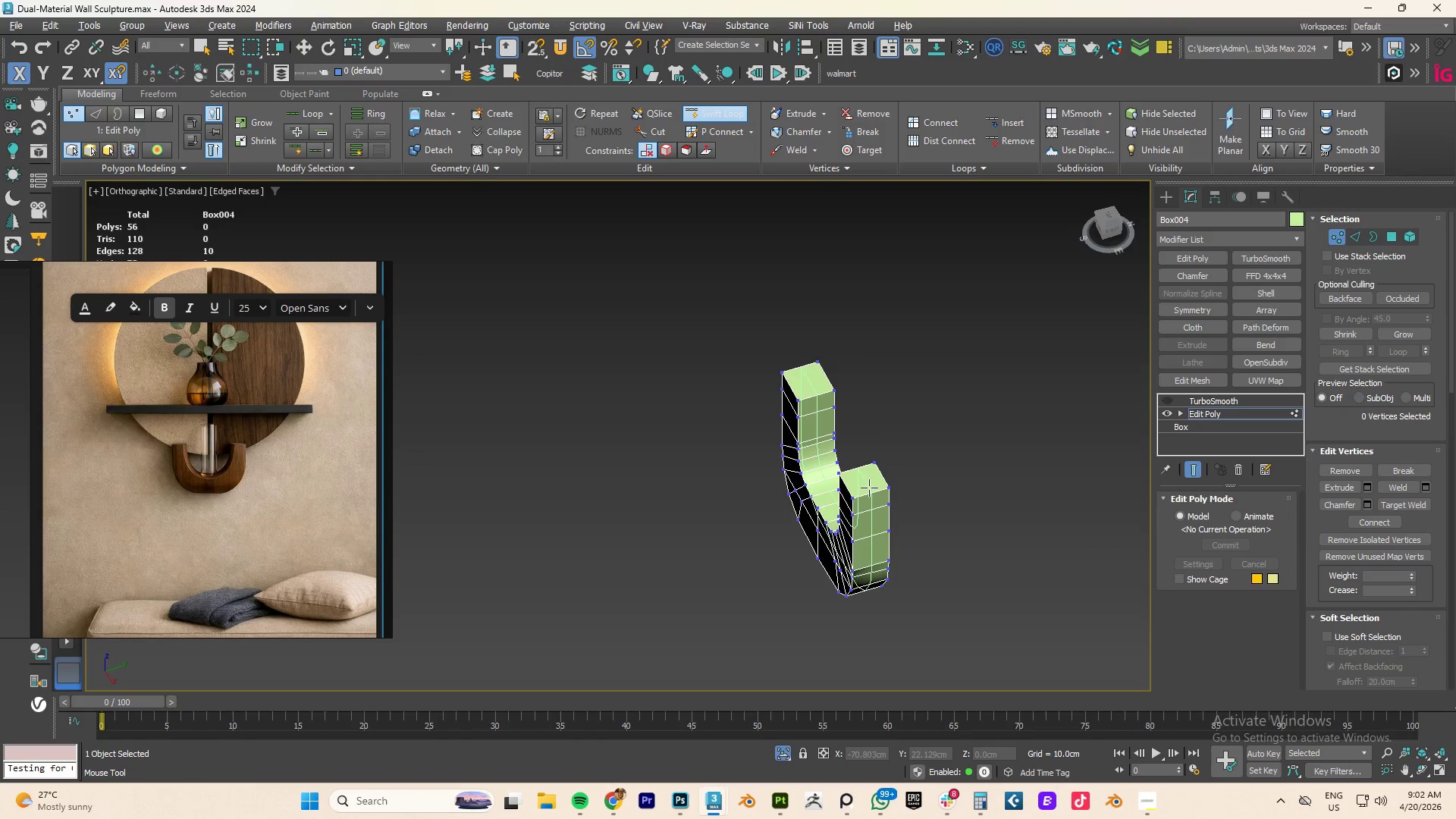 
left_click([869, 488])
 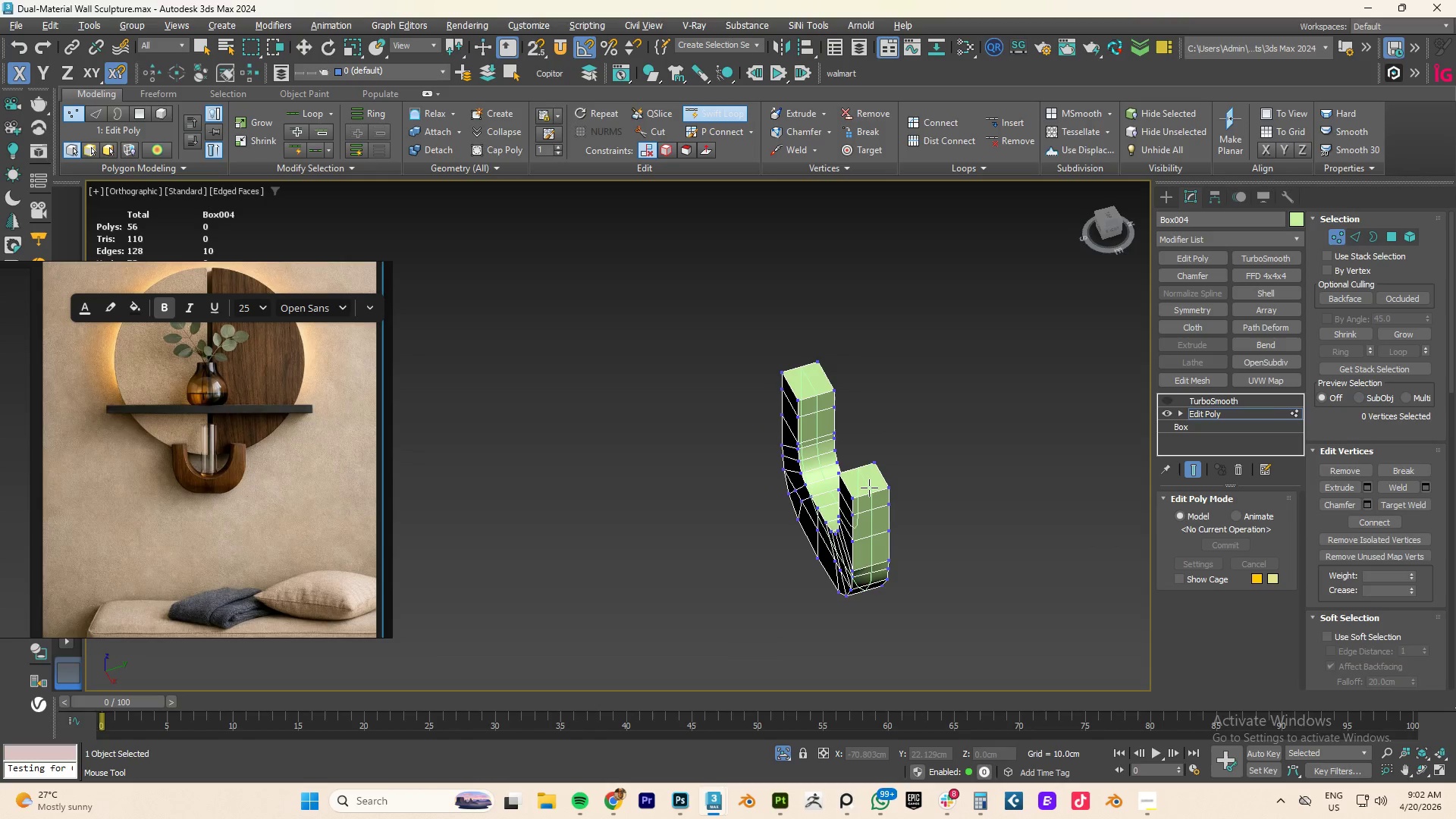 
right_click([869, 488])
 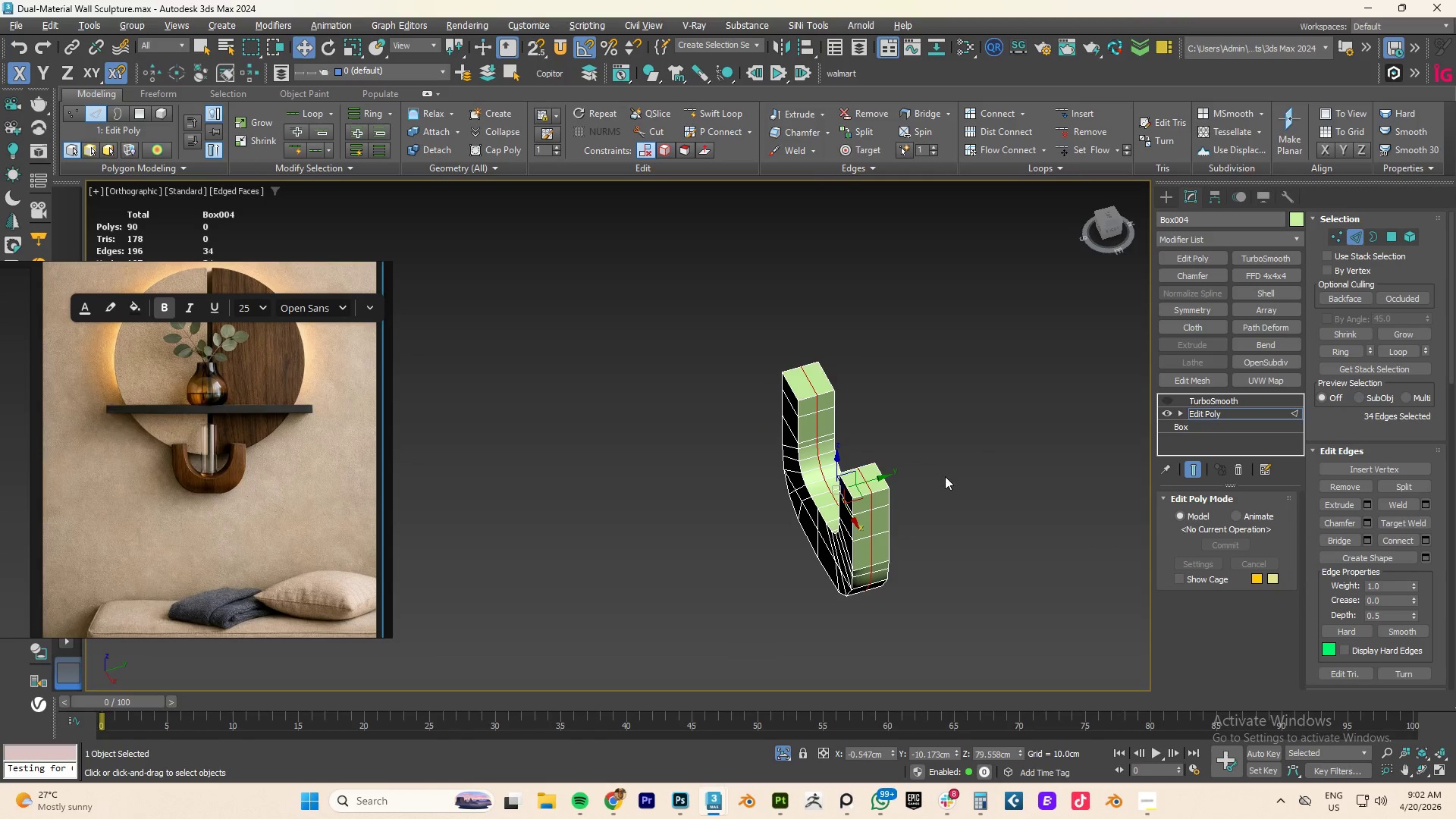 
left_click([952, 480])
 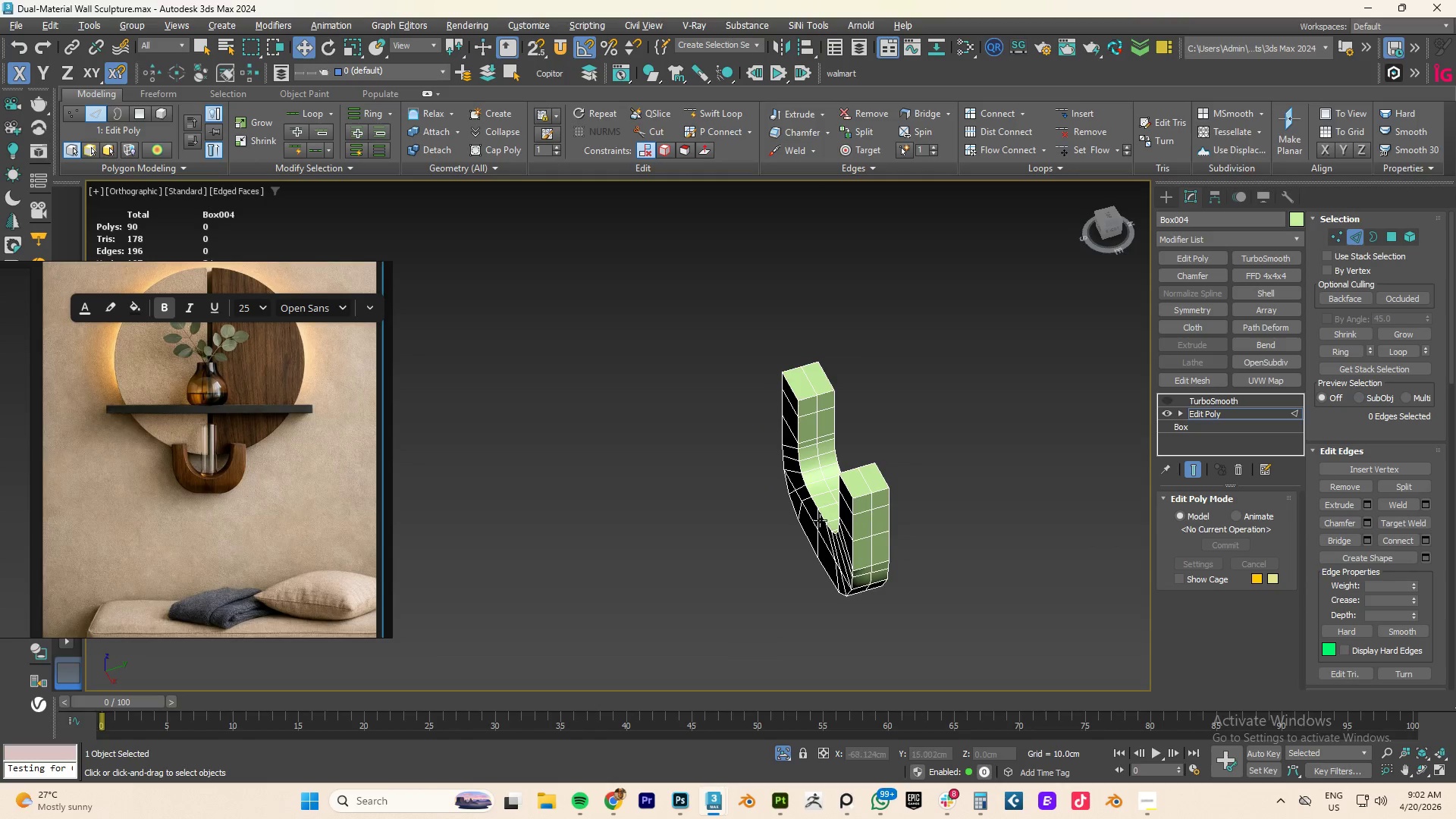 
hold_key(key=AltLeft, duration=0.59)
 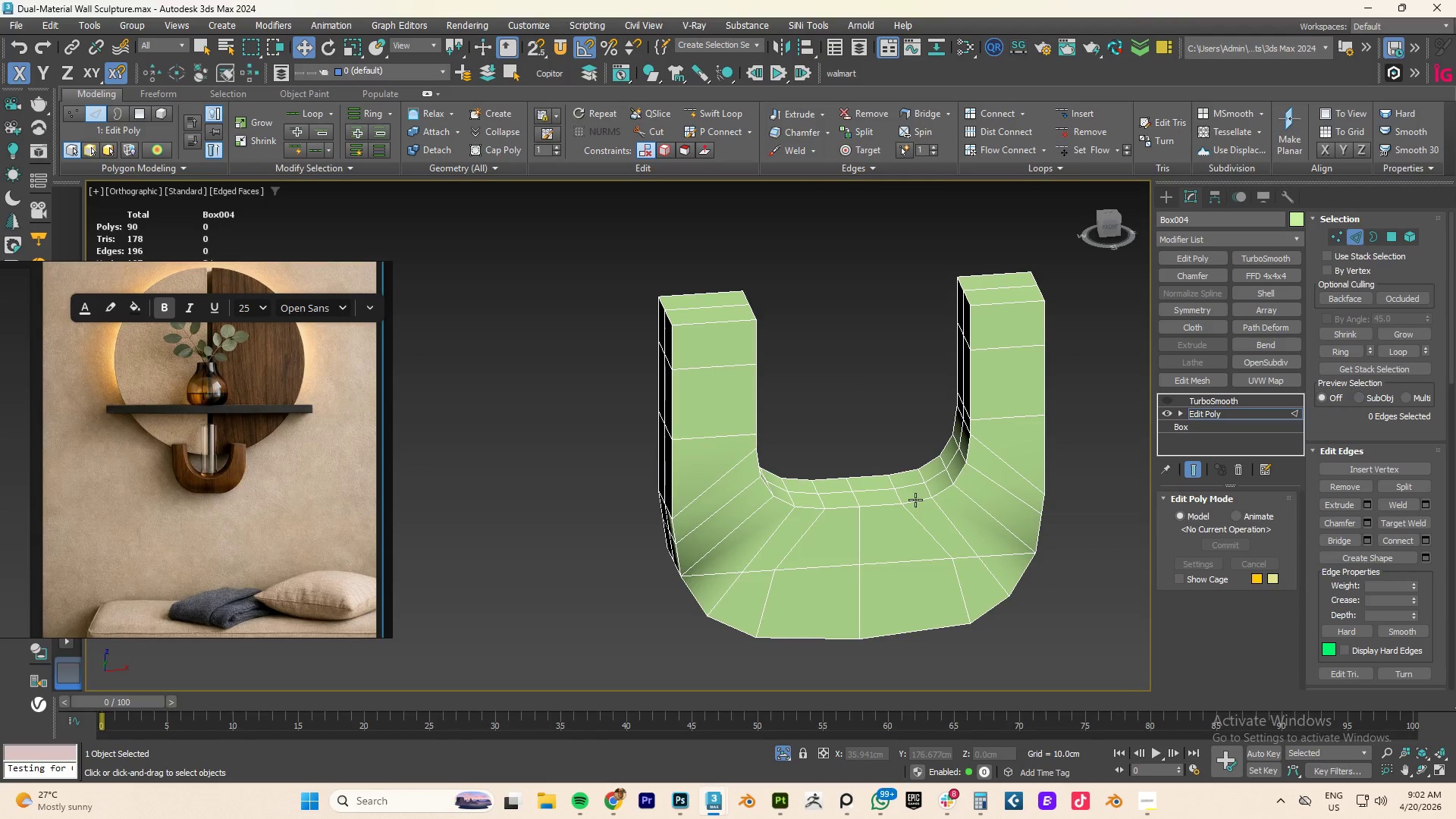 
scroll: coordinate [820, 520], scroll_direction: up, amount: 2.0
 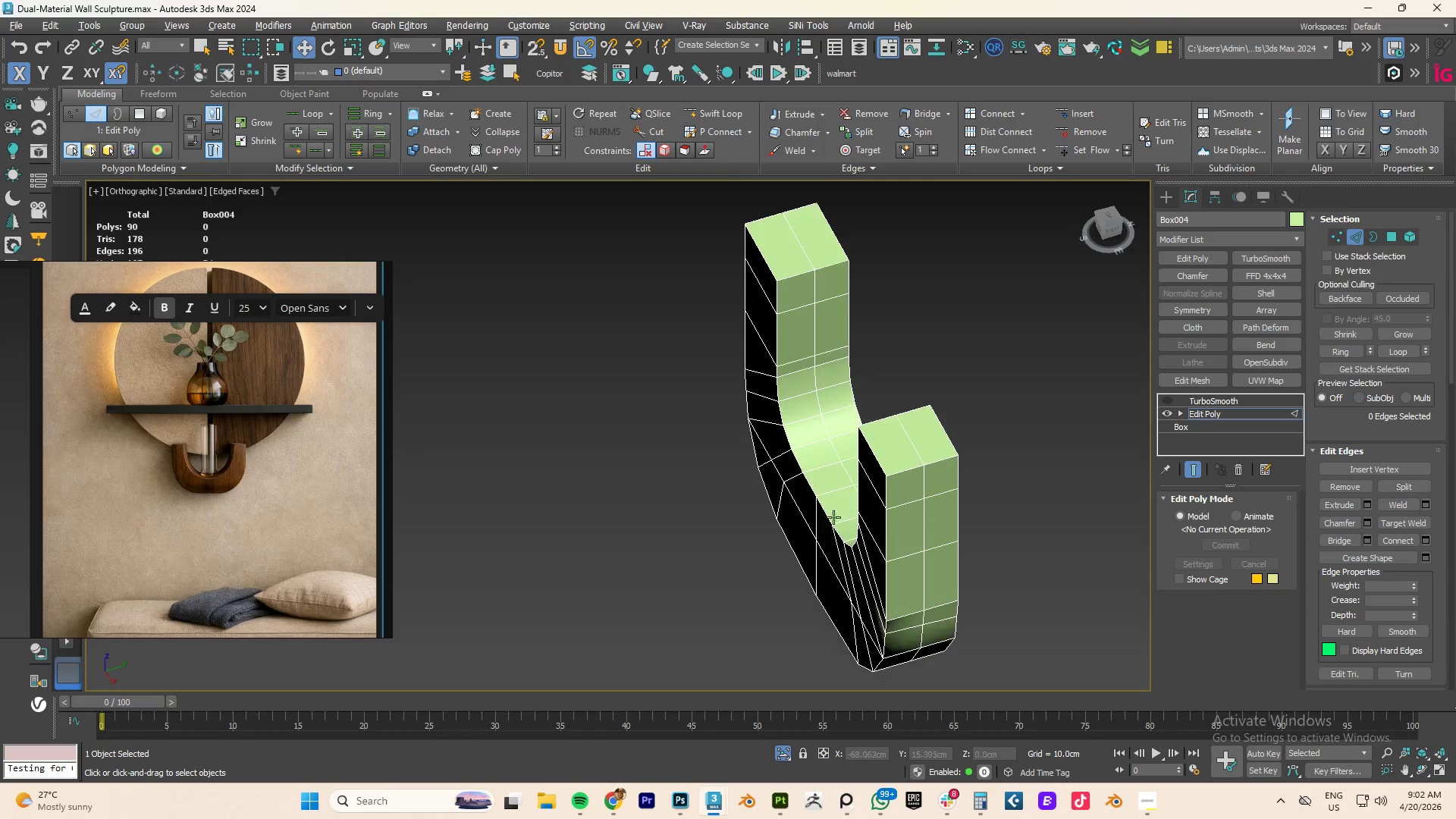 
key(2)
 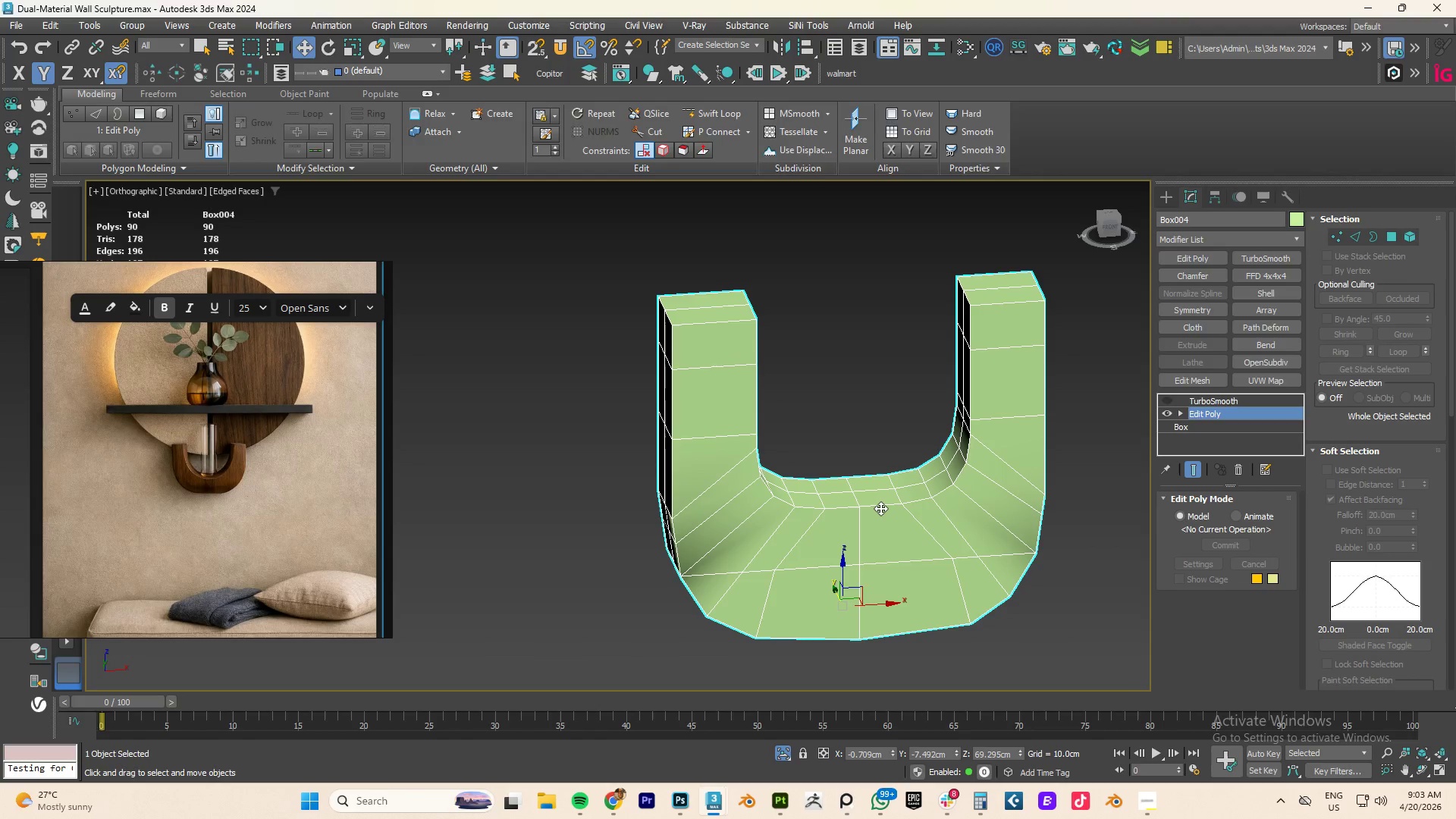 
double_click([880, 508])
 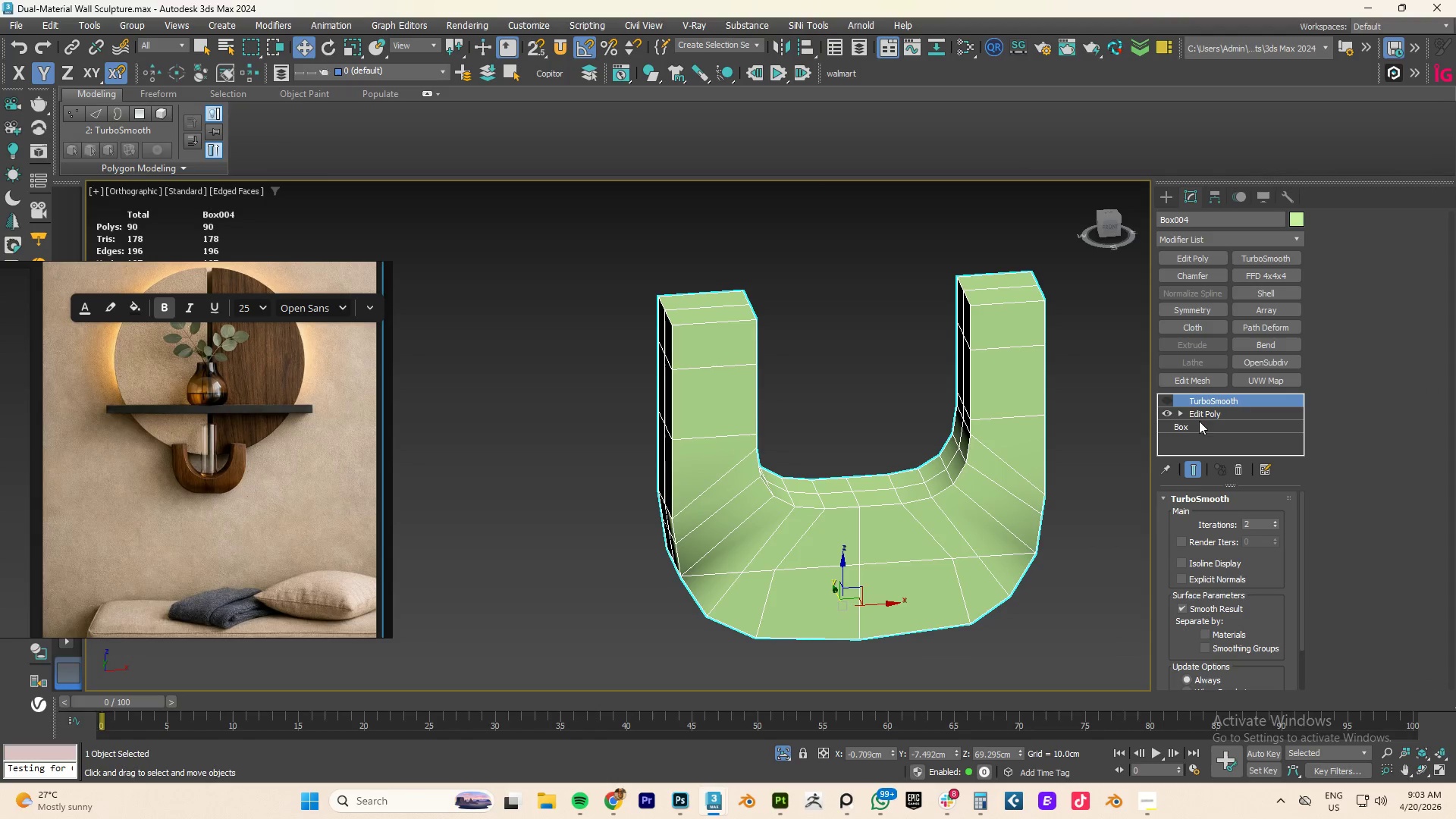 
left_click([1204, 416])
 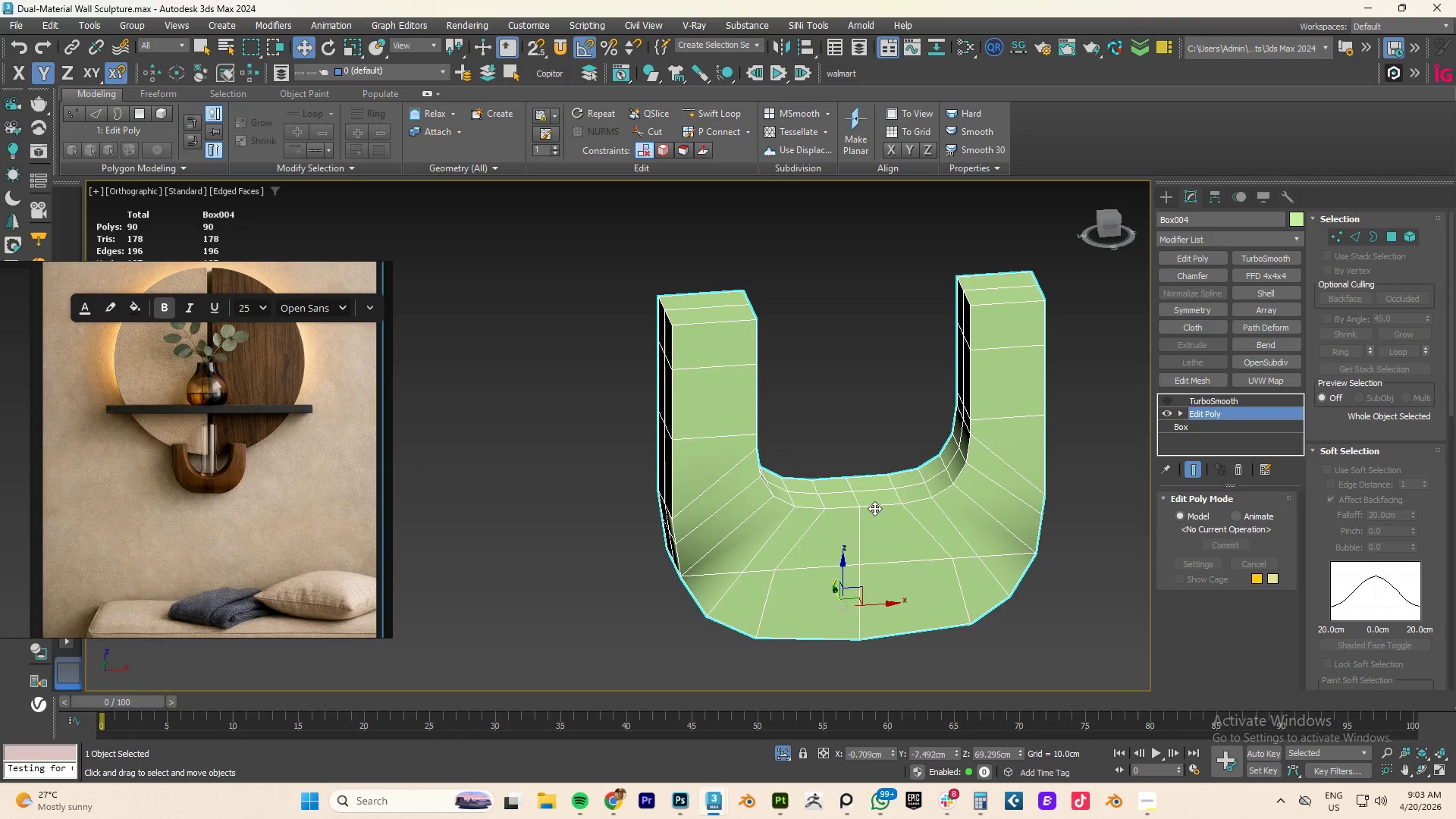 
key(2)
 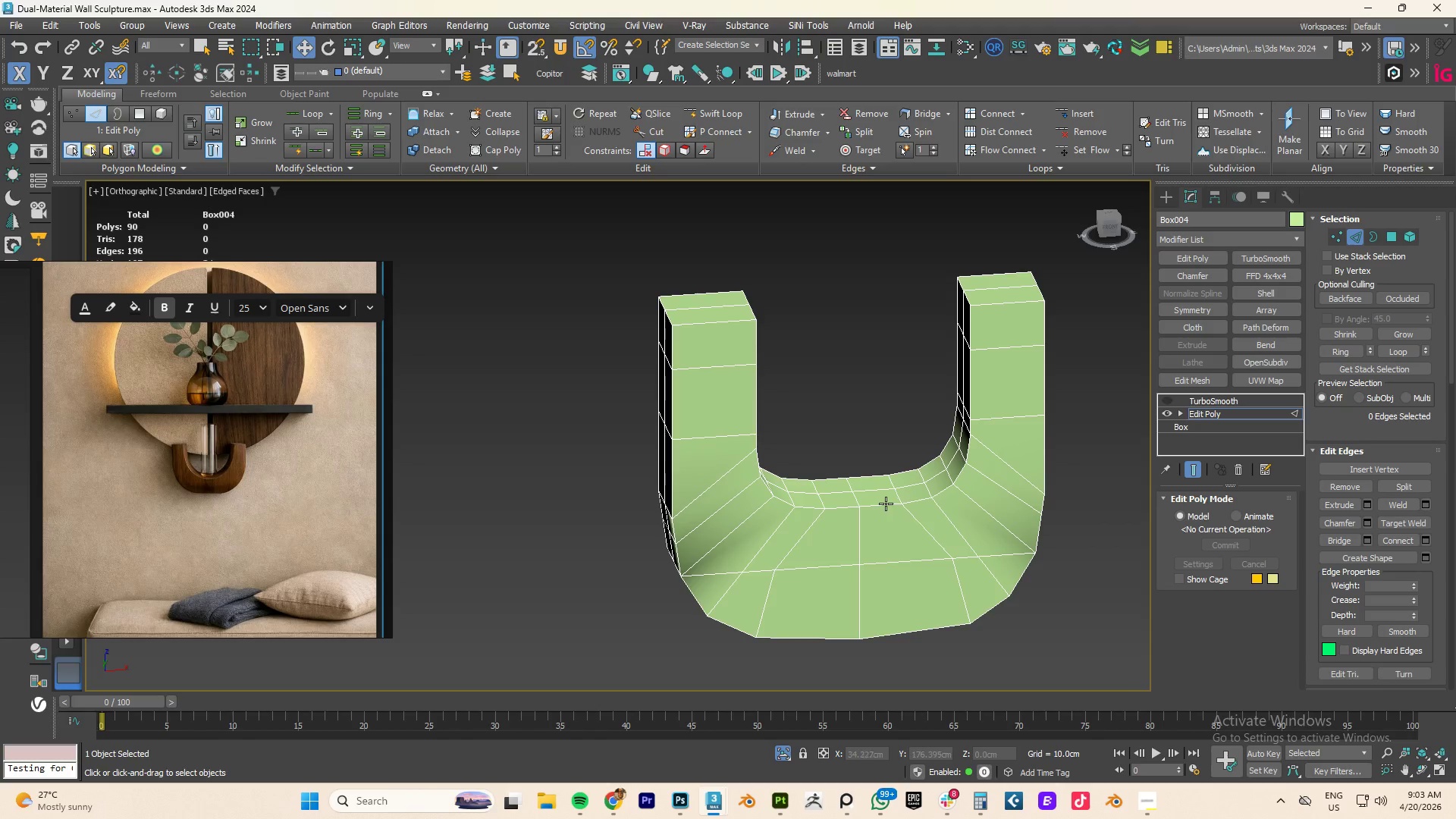 
double_click([885, 504])
 